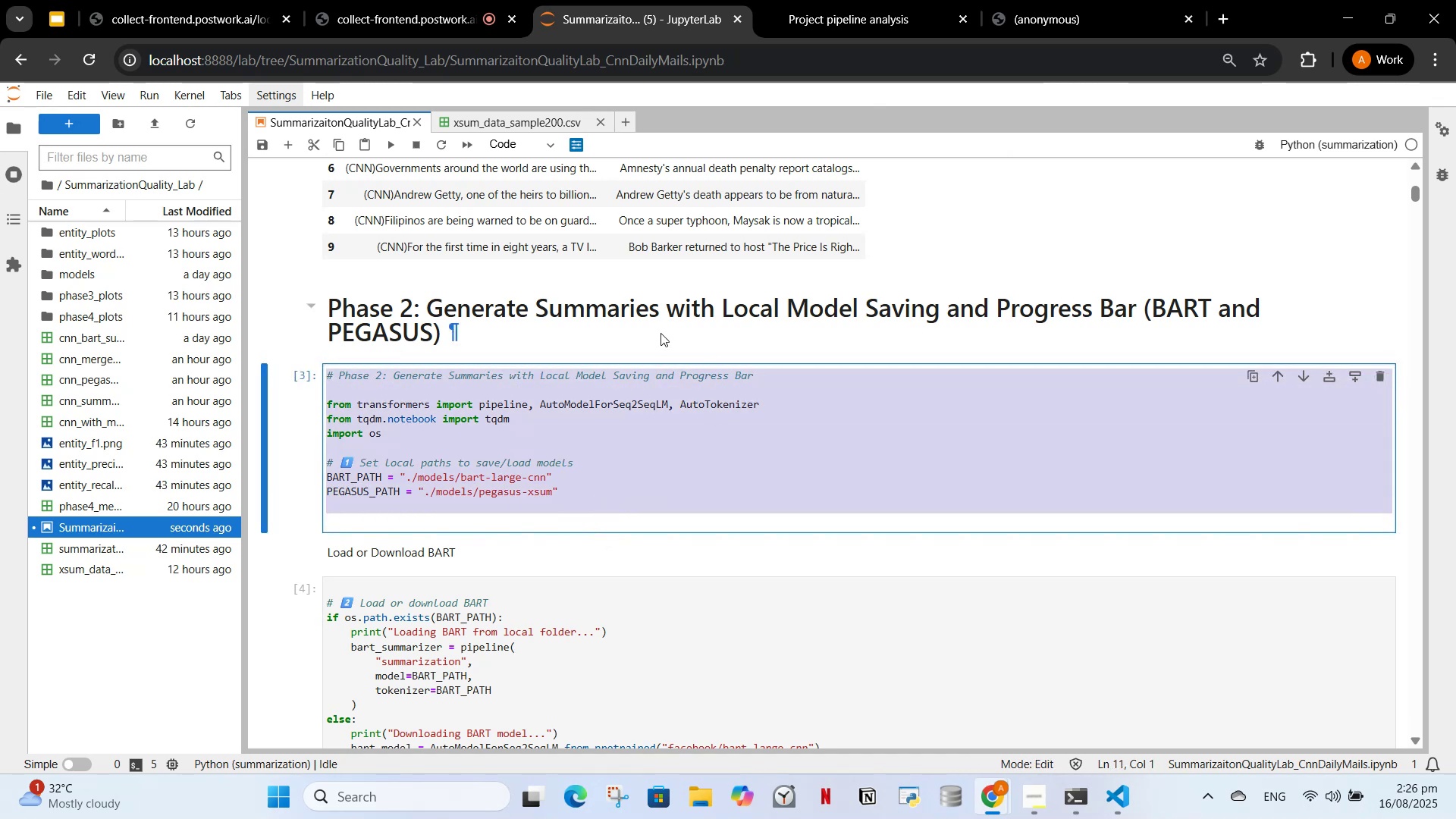 
wait(11.54)
 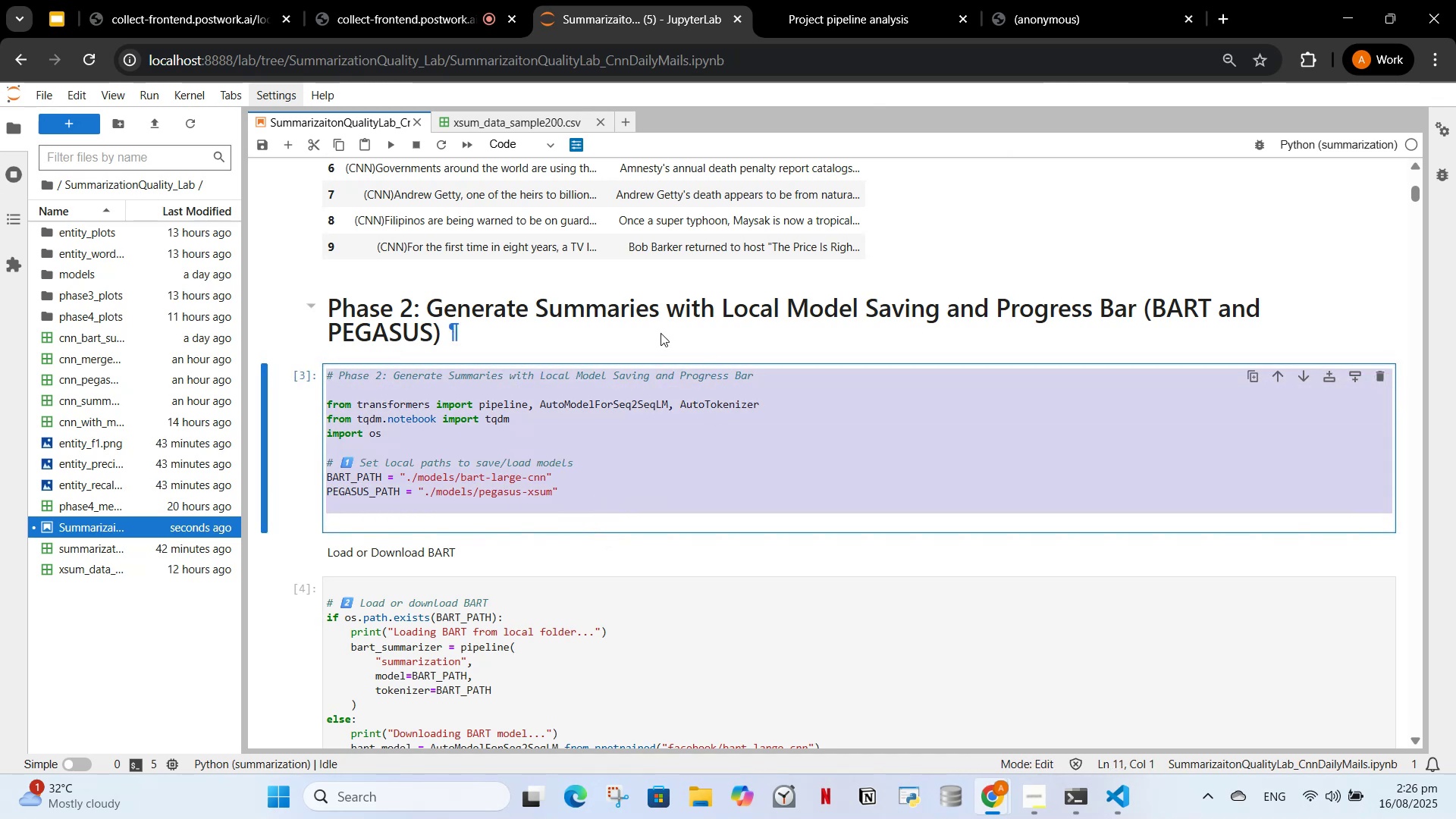 
left_click_drag(start_coordinate=[1415, 196], to_coordinate=[1429, 731])
 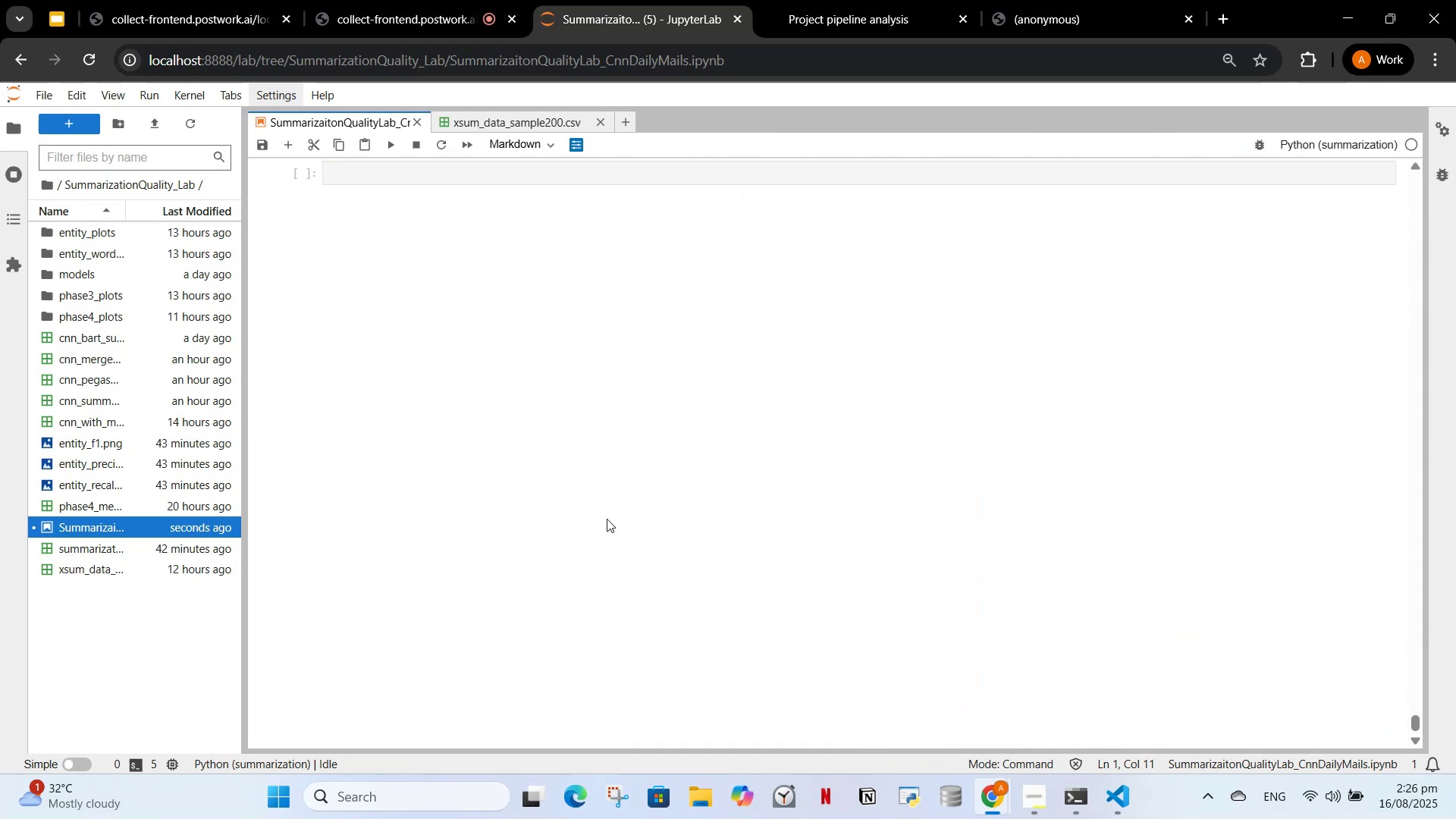 
scroll: coordinate [406, 392], scroll_direction: up, amount: 4.0
 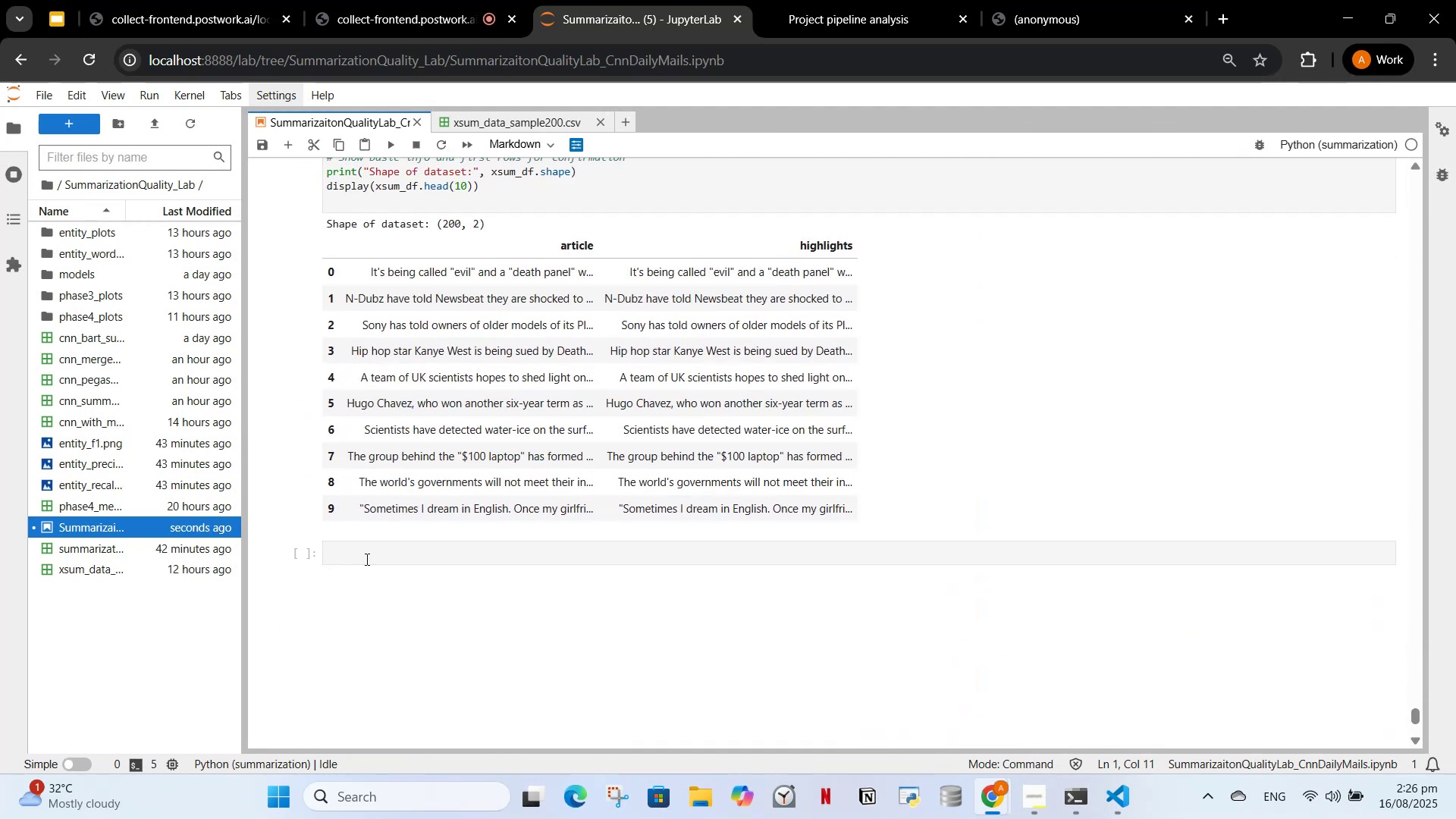 
left_click([373, 551])
 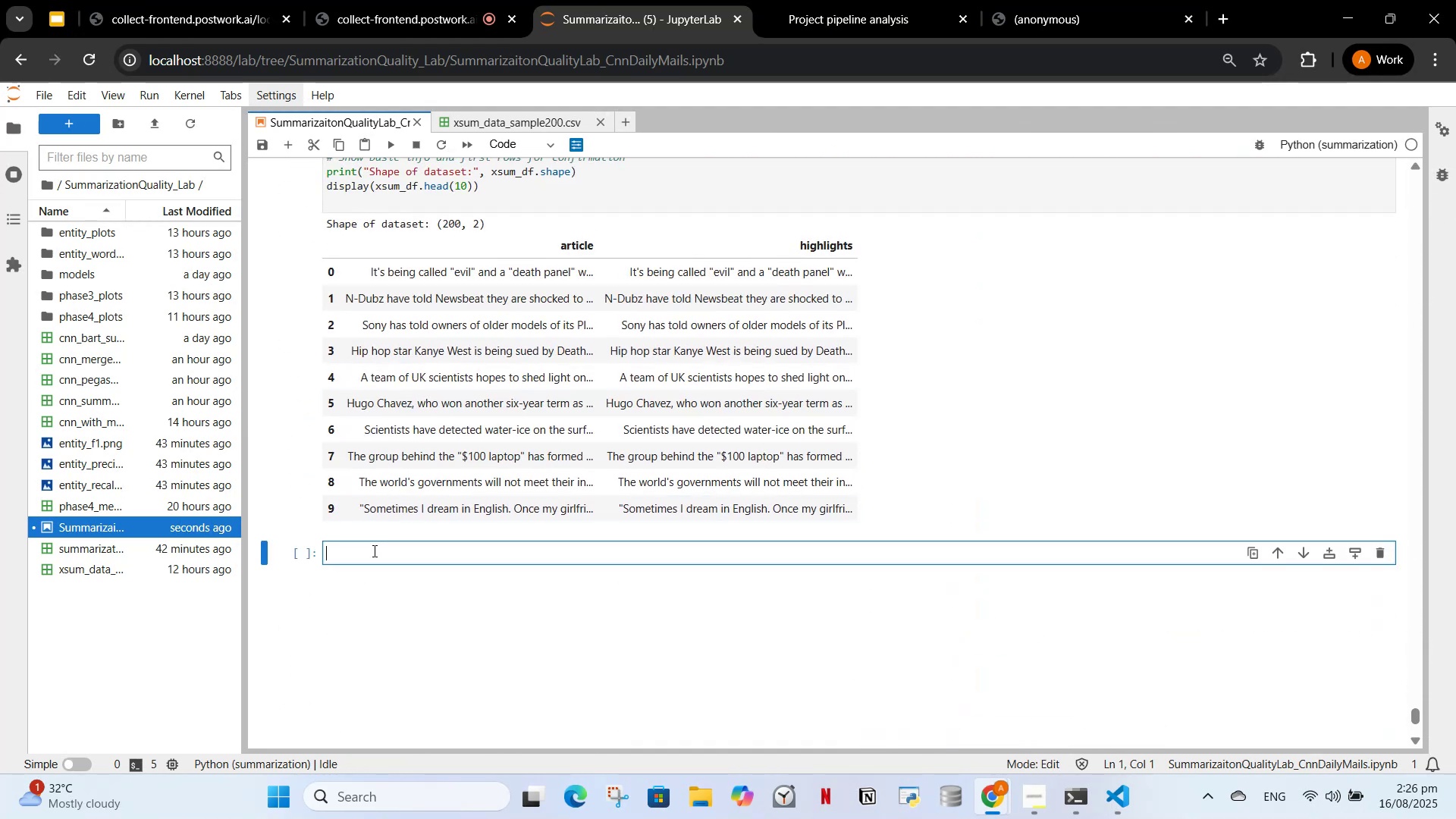 
type(# Pha)
 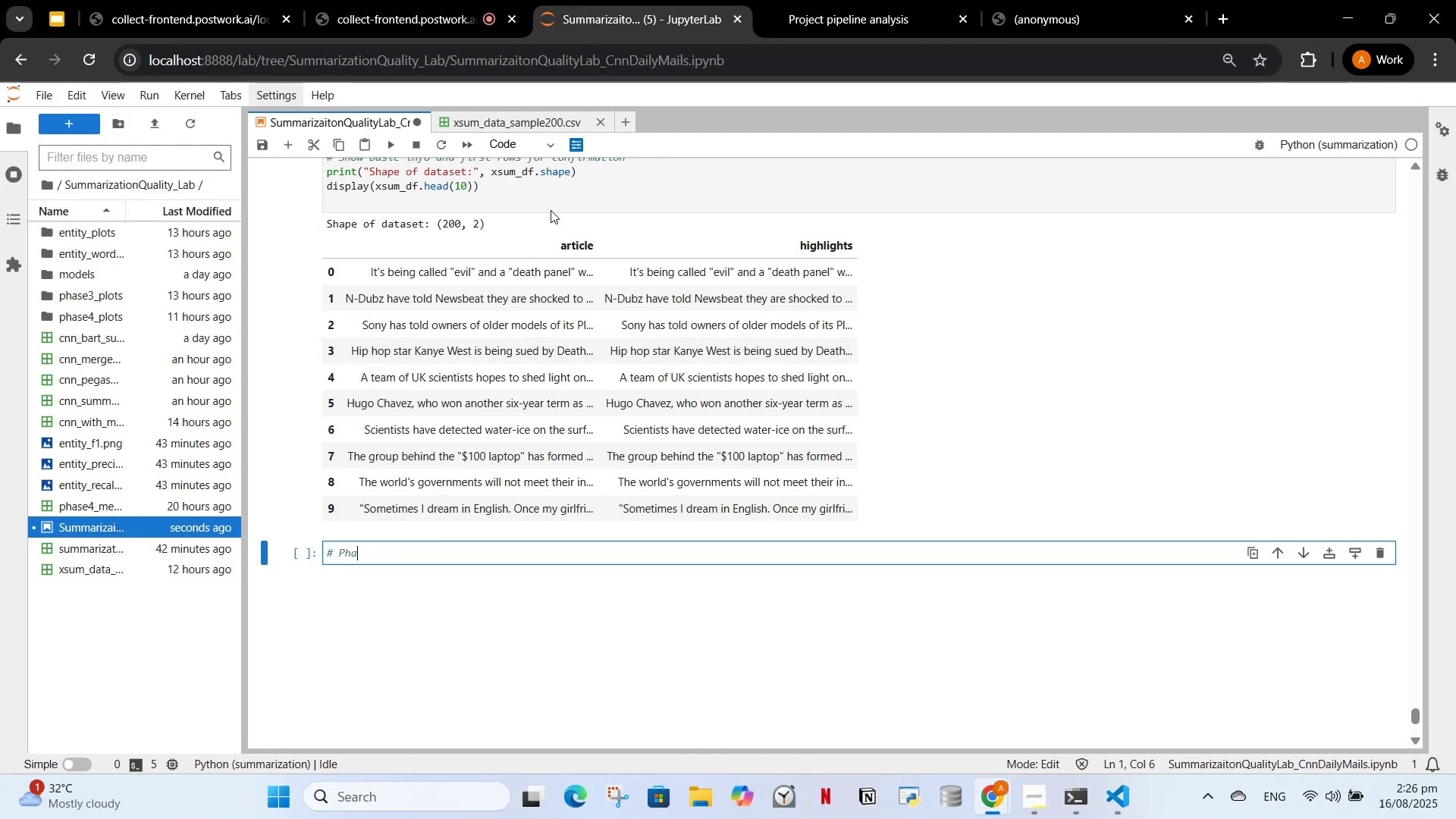 
left_click([522, 136])
 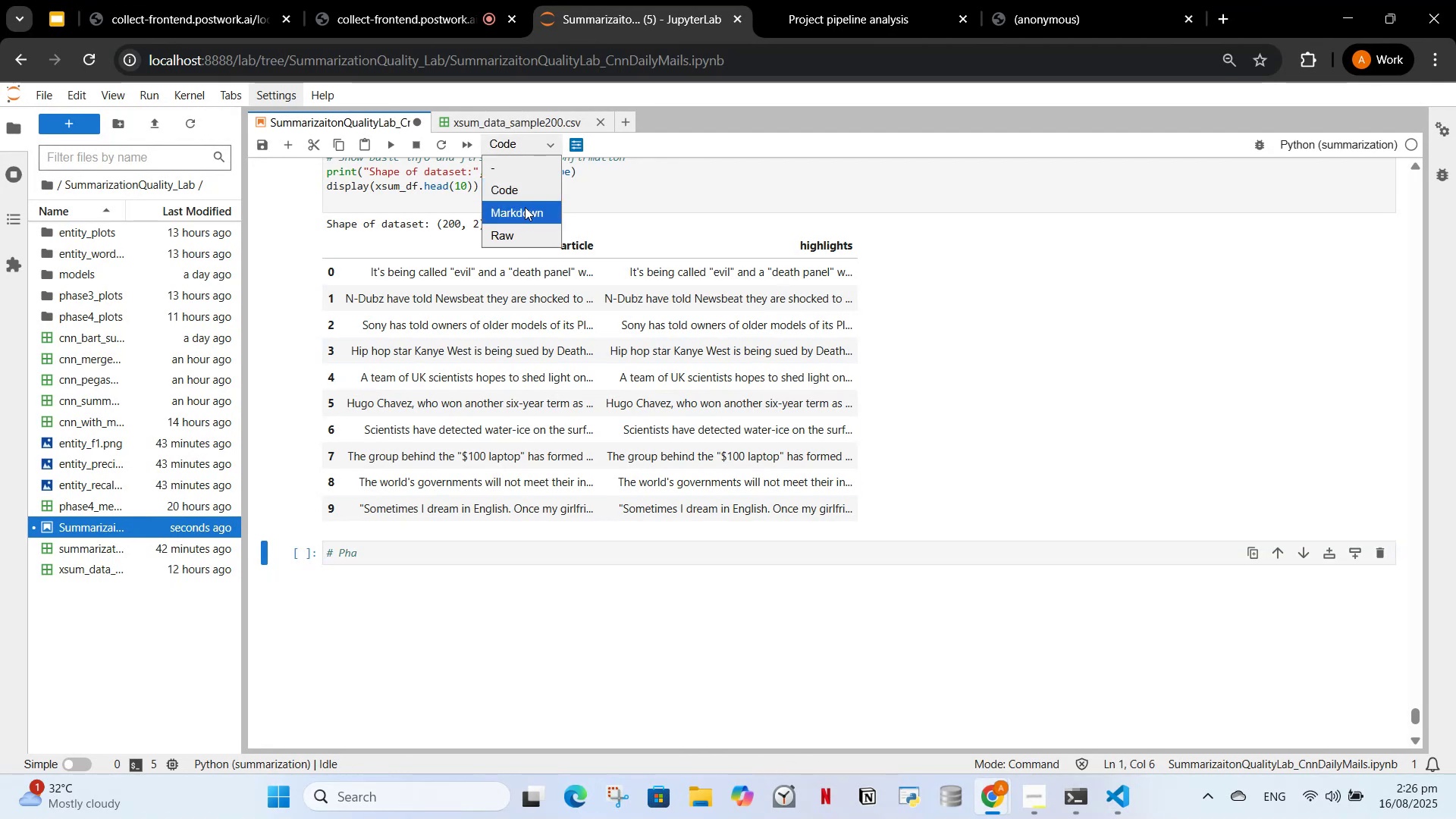 
left_click([525, 207])
 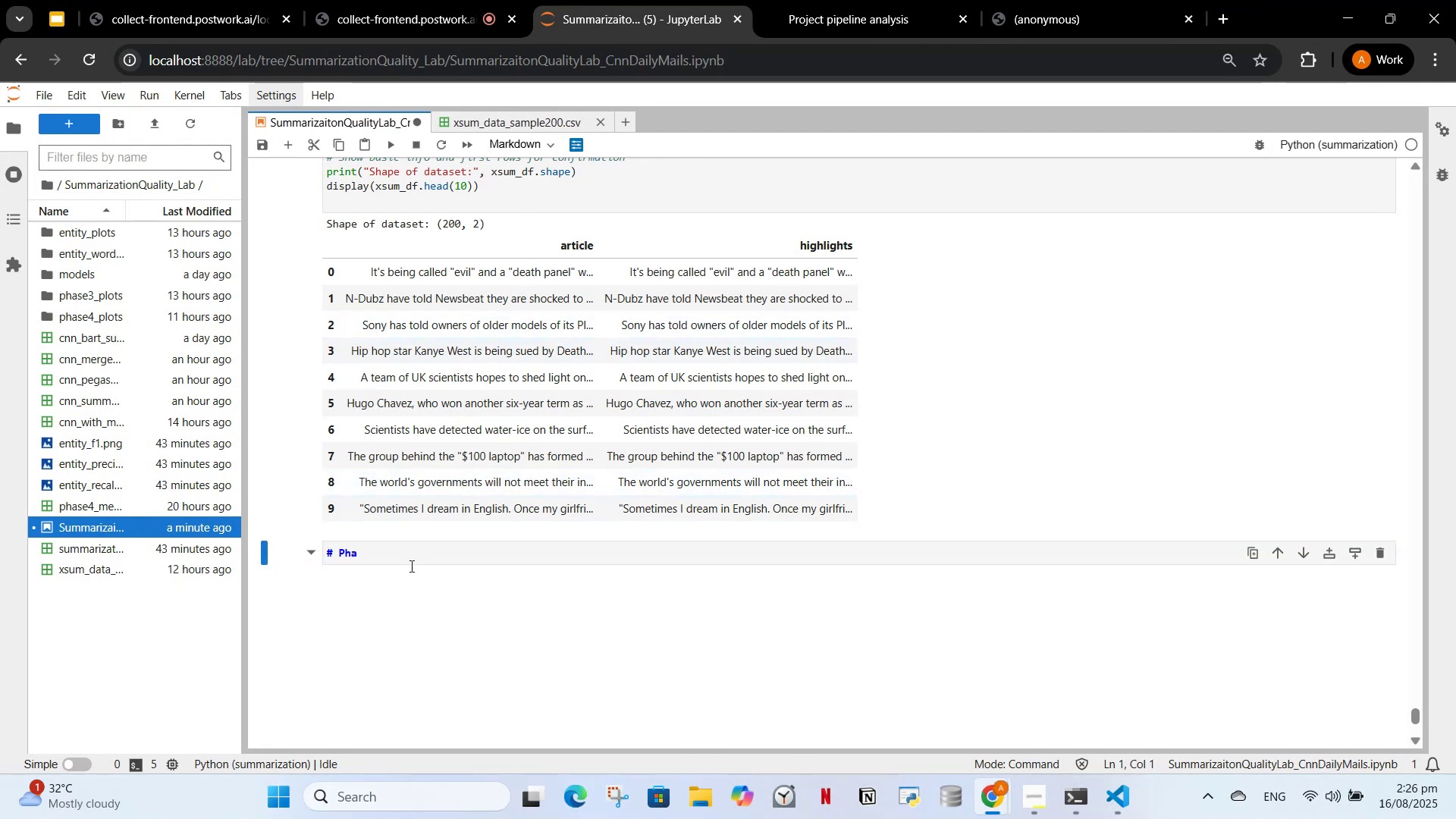 
left_click([411, 562])
 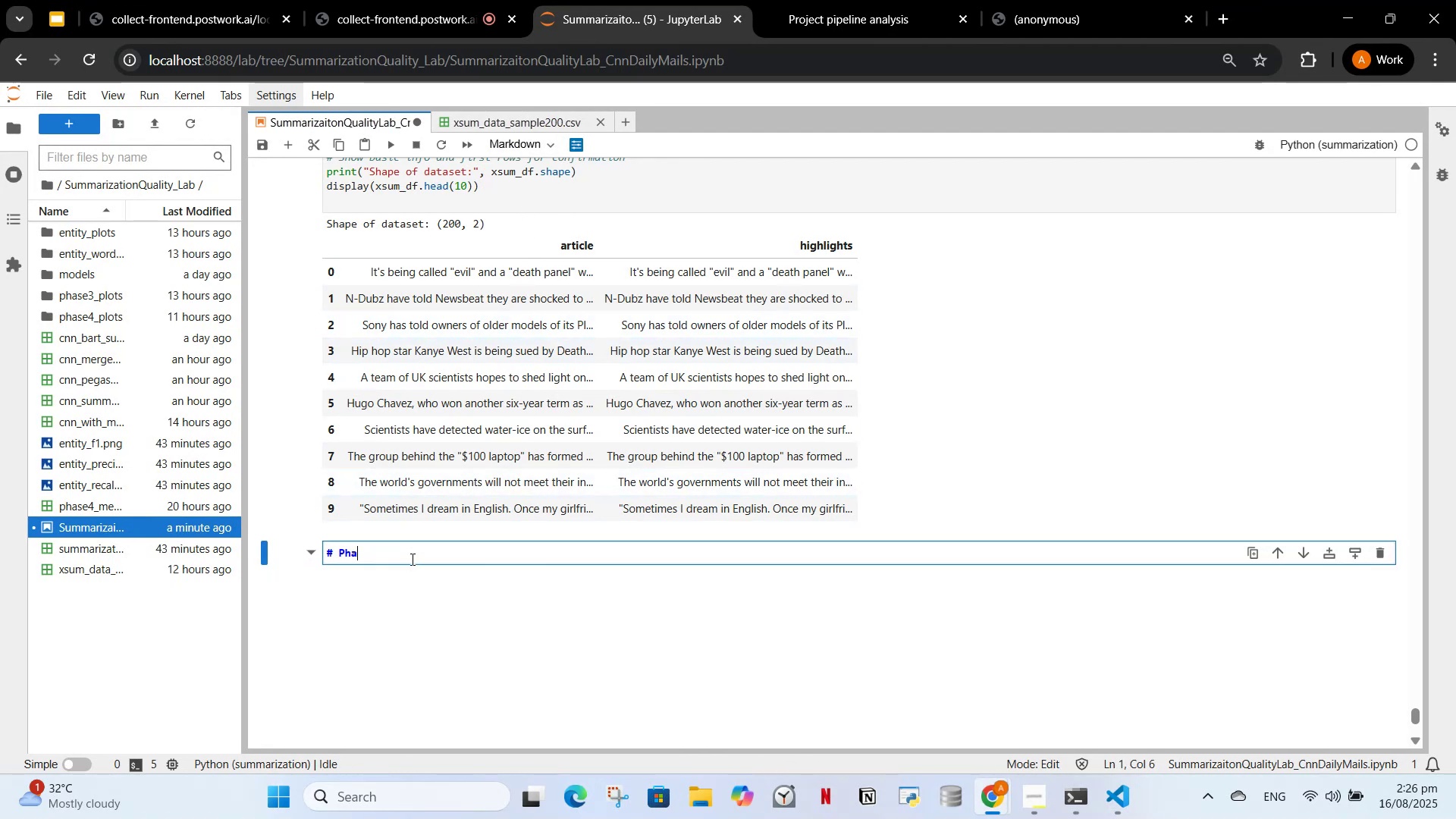 
type(se)
 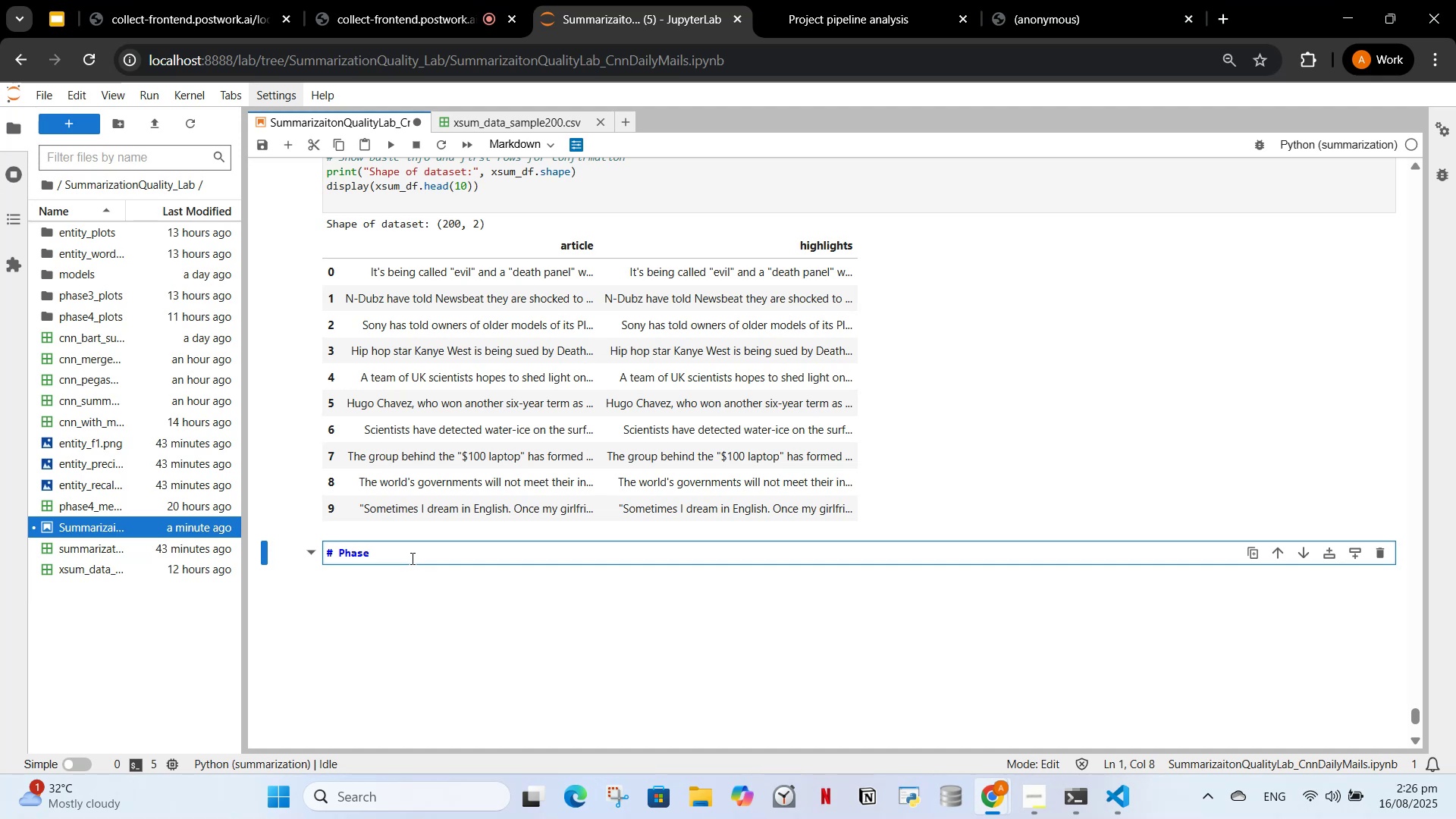 
wait(10.19)
 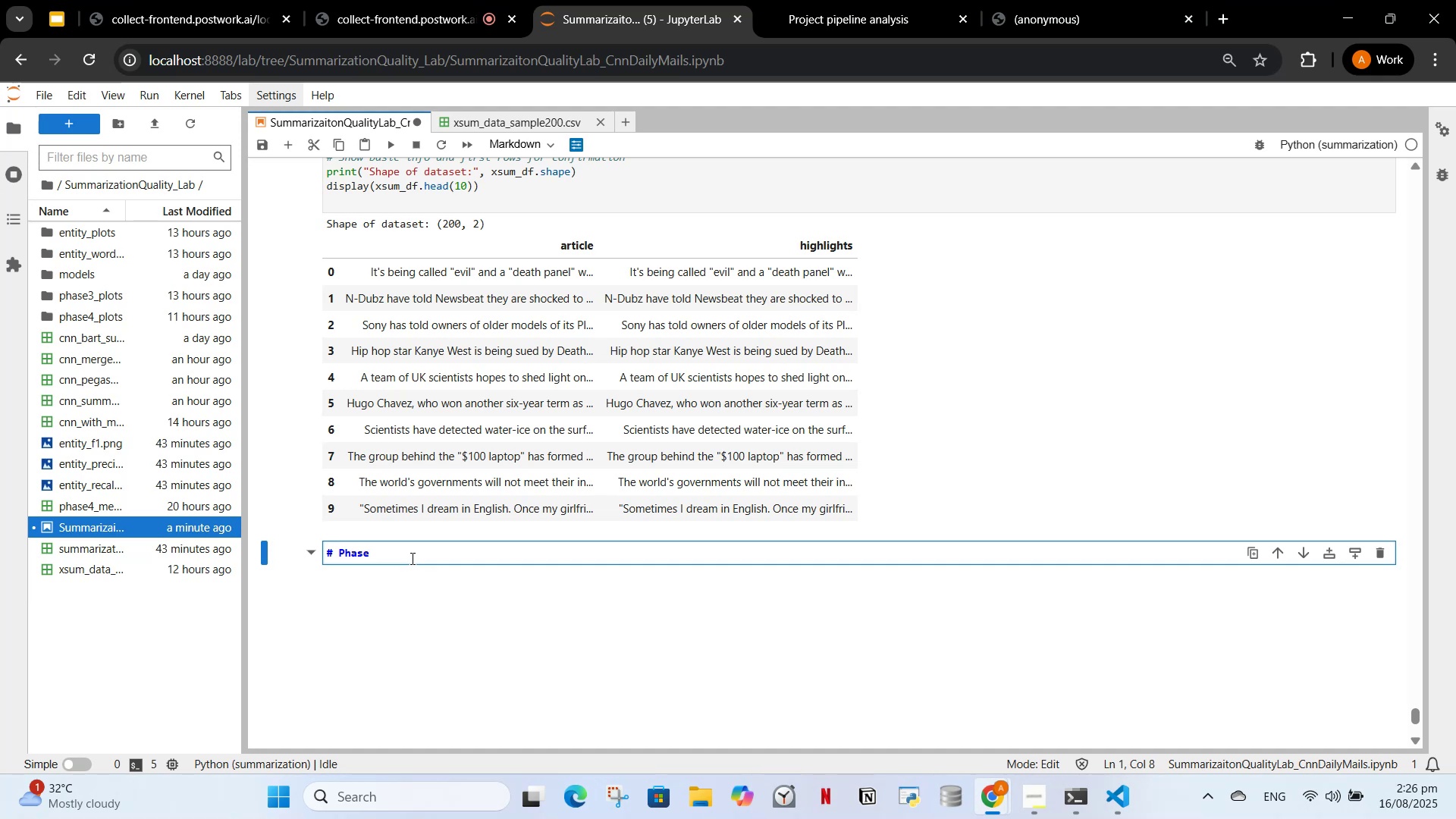 
type( 2: Generate )
 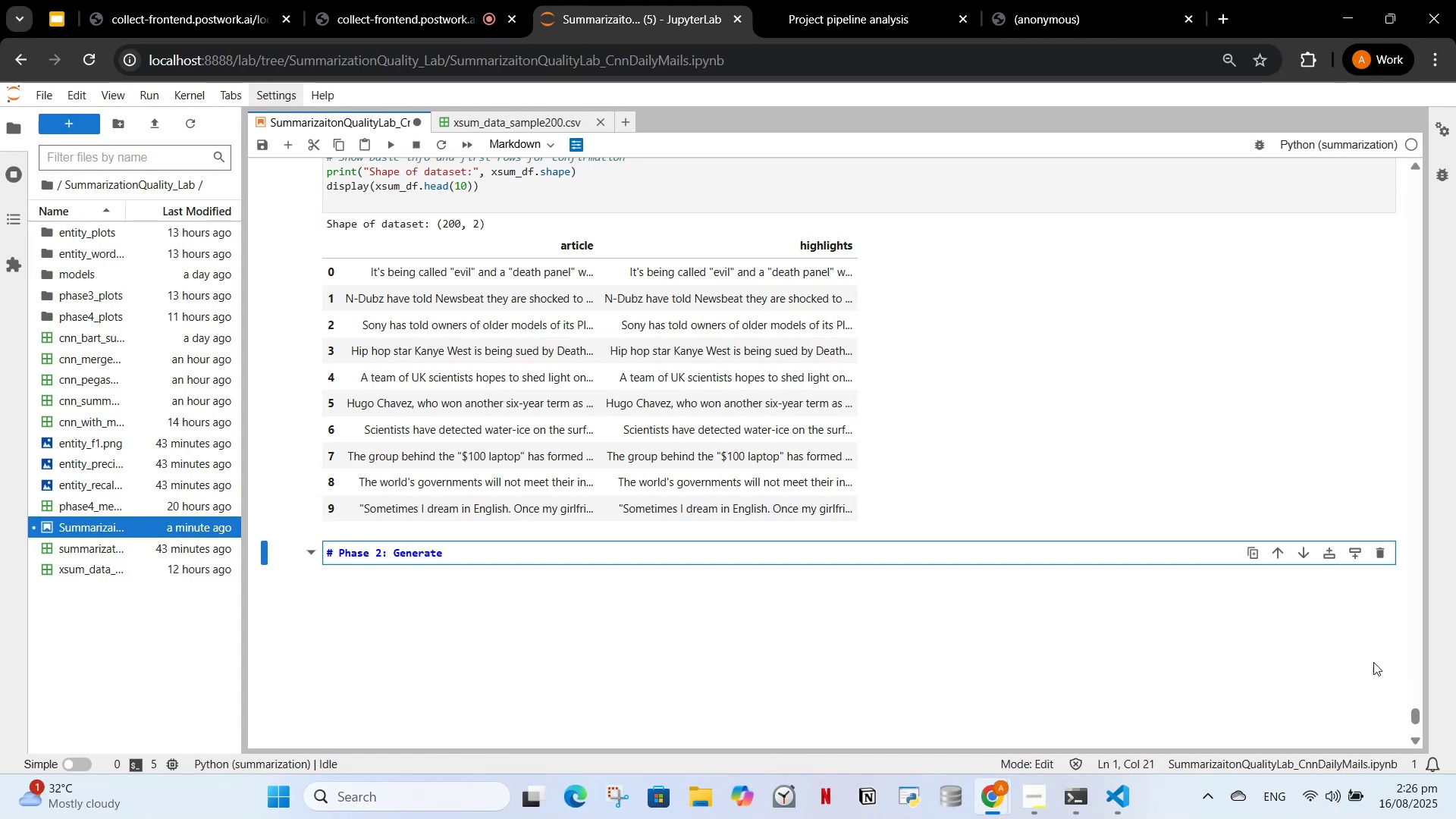 
left_click_drag(start_coordinate=[1418, 717], to_coordinate=[1432, 717])
 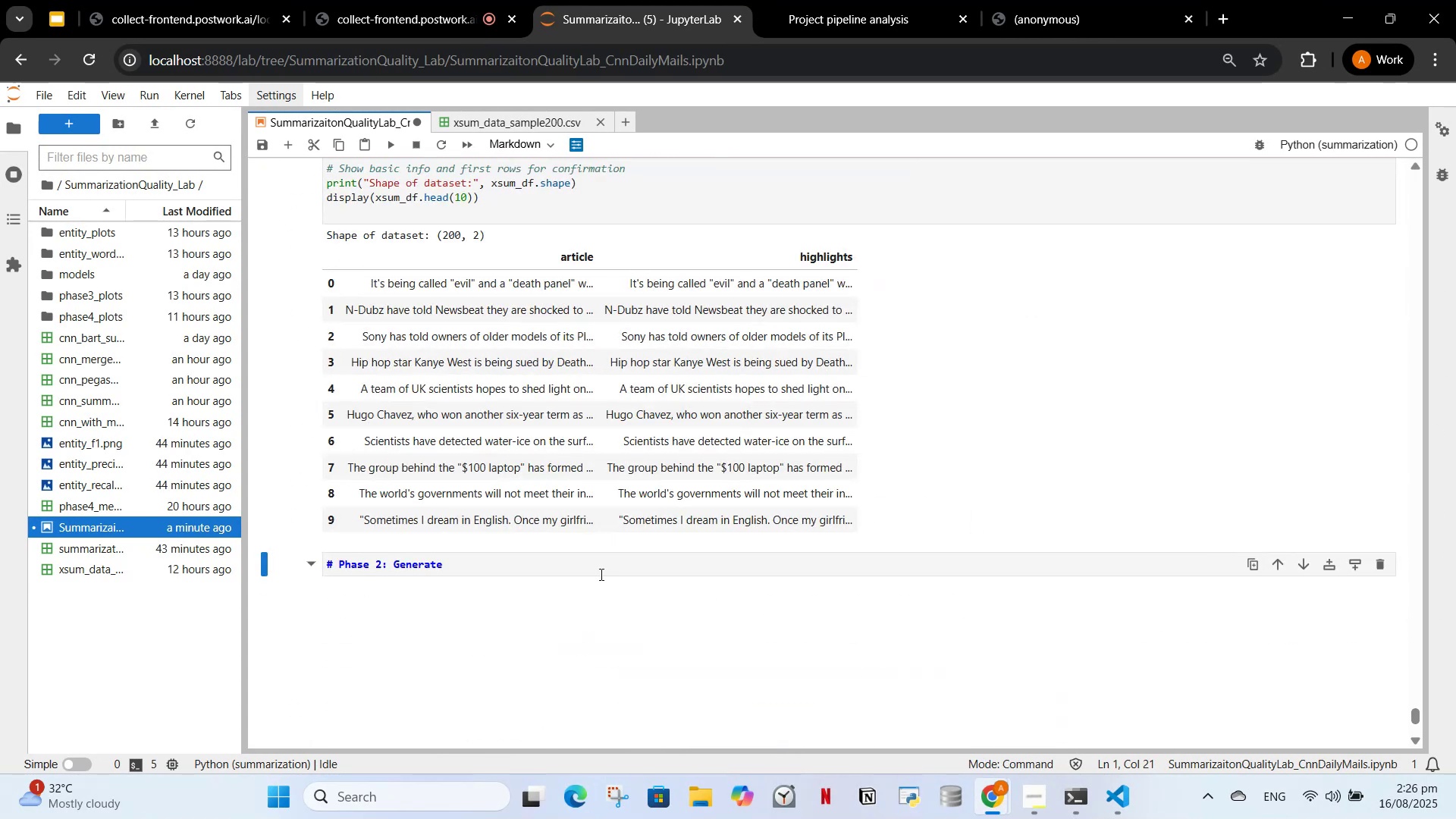 
left_click([600, 574])
 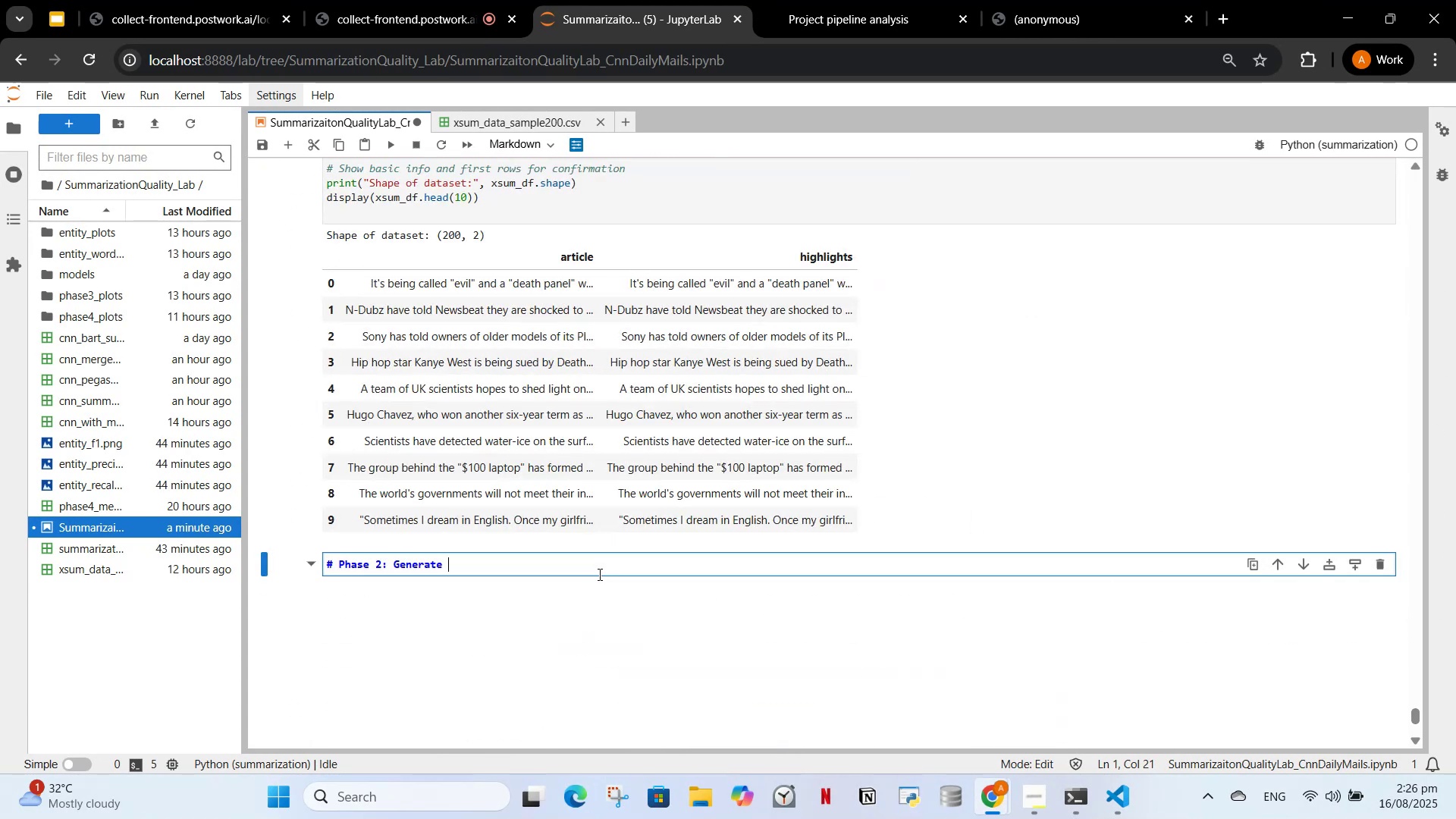 
type(Summaries with Local Model Saving and Progress Bar (BART and PEGASUS)
 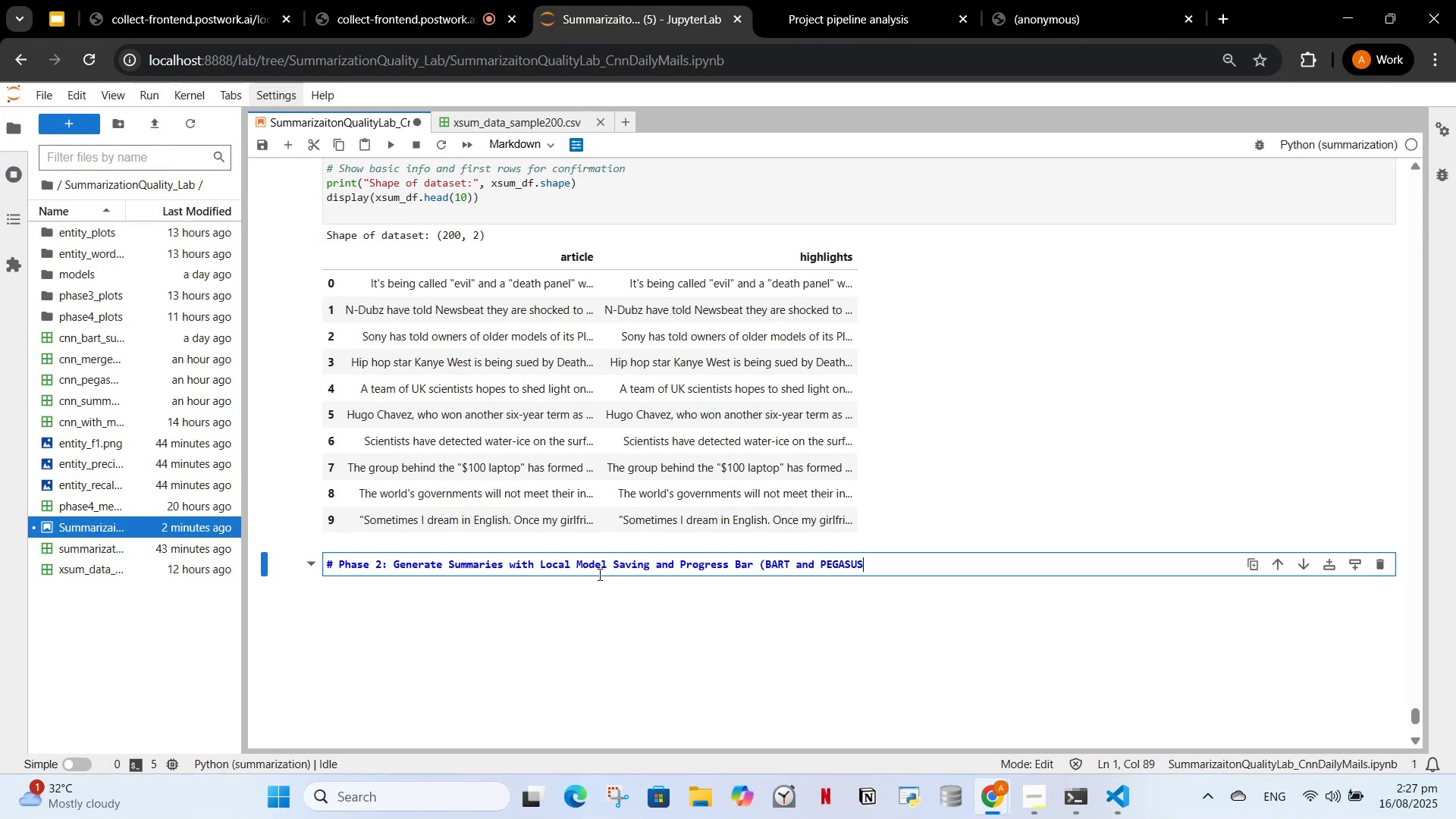 
left_click_drag(start_coordinate=[1418, 712], to_coordinate=[1385, 192])
 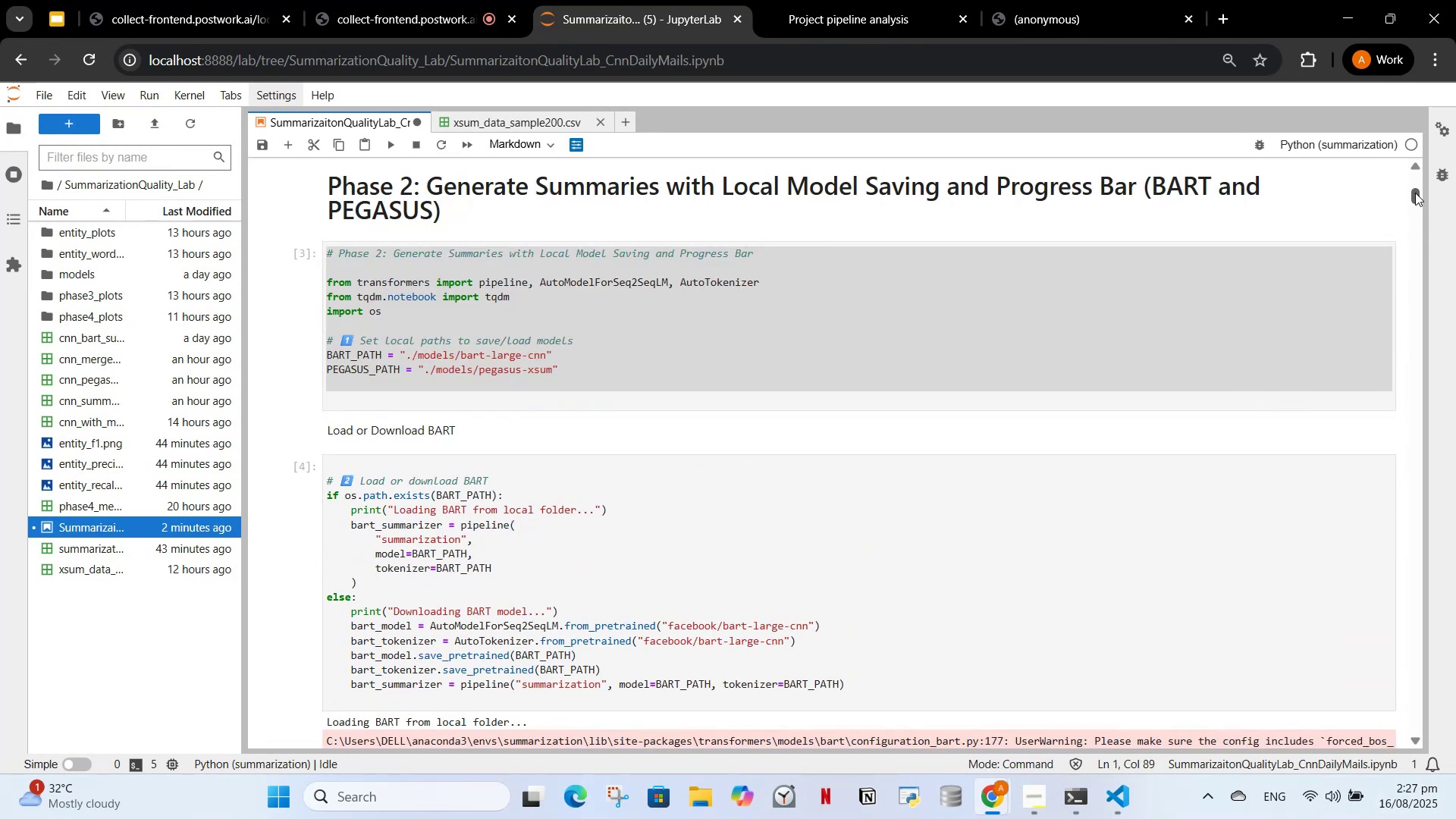 
left_click_drag(start_coordinate=[1415, 196], to_coordinate=[1451, 744])
 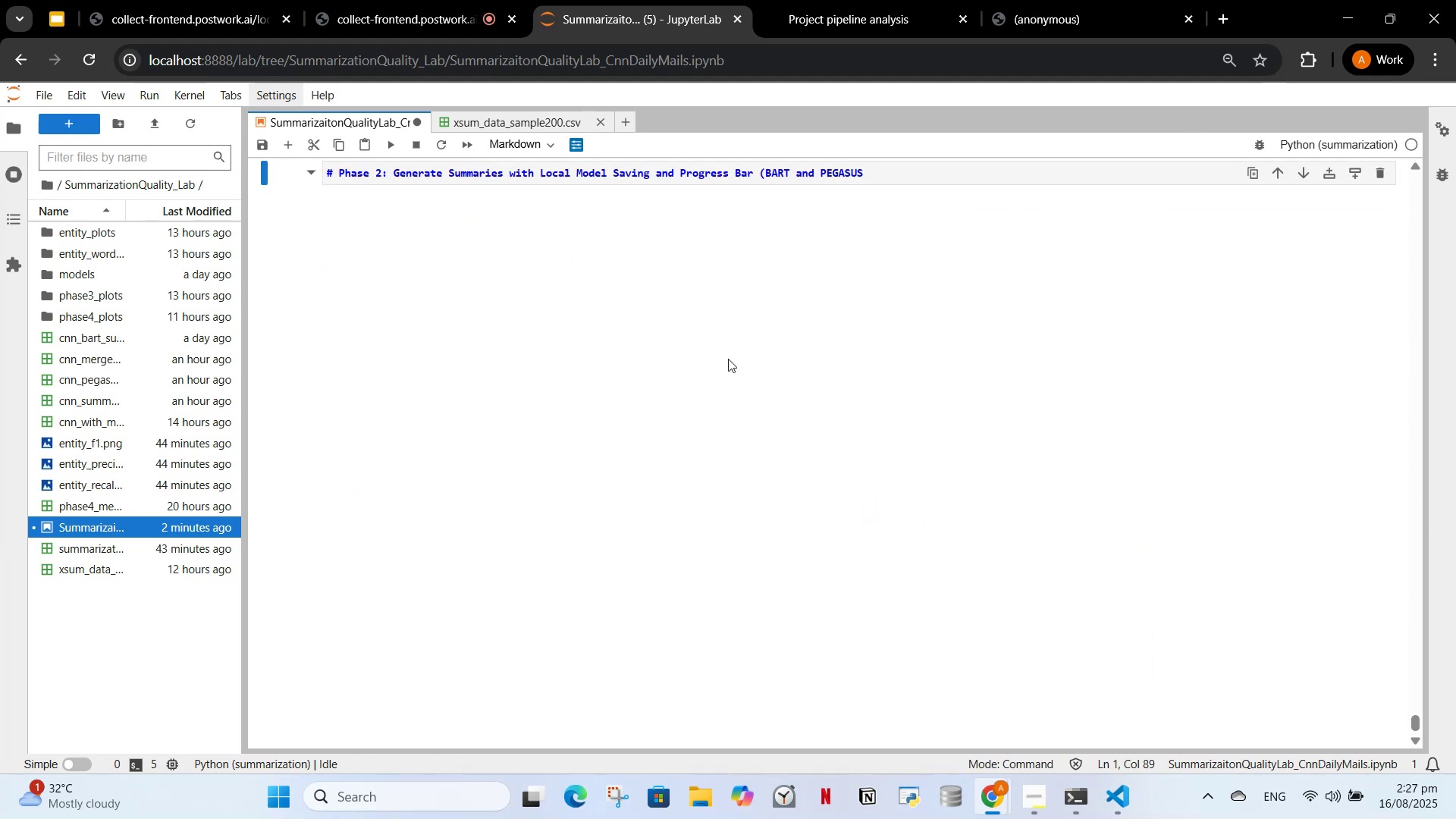 
scroll: coordinate [742, 364], scroll_direction: up, amount: 2.0
 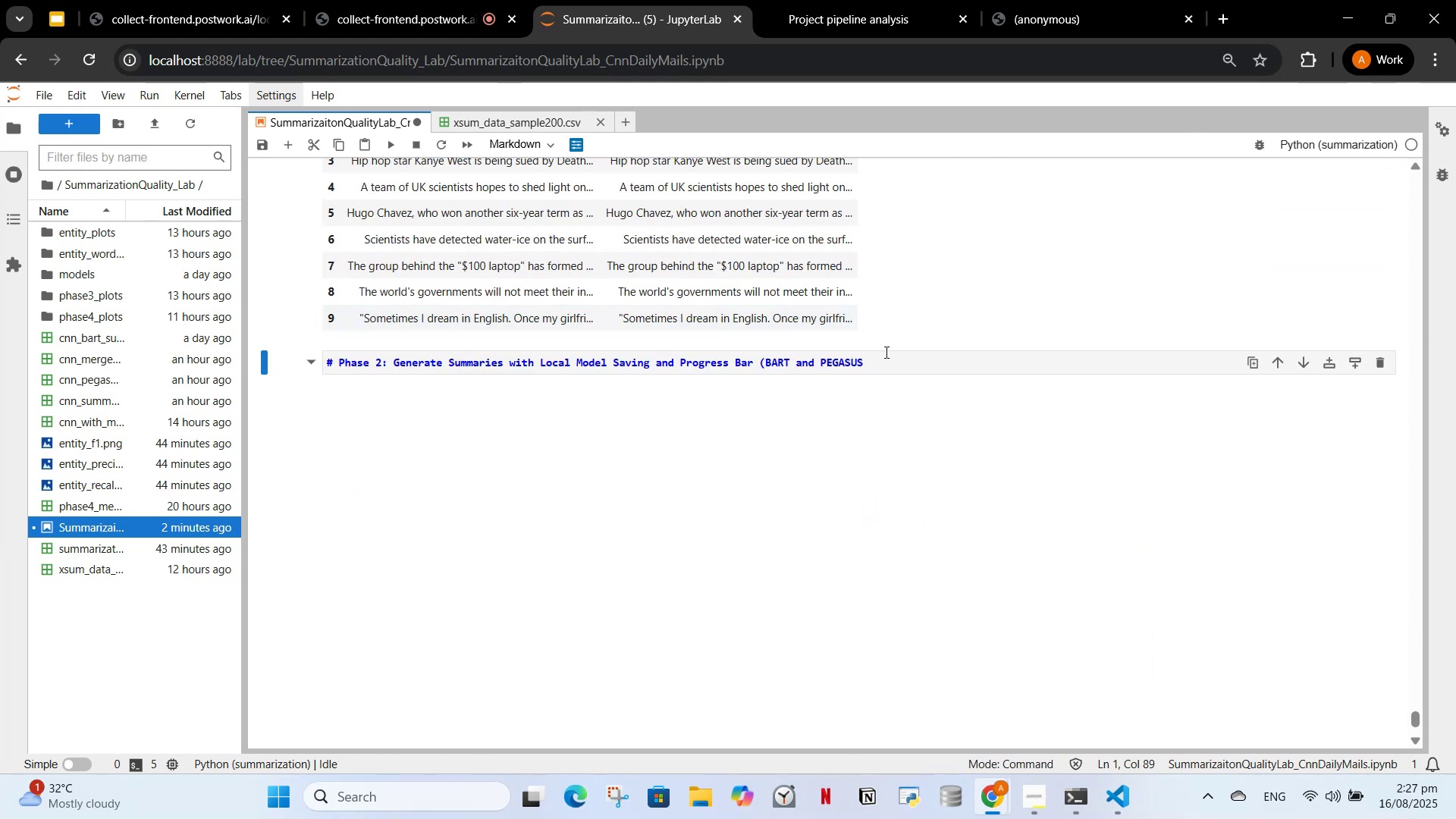 
left_click([885, 356])
 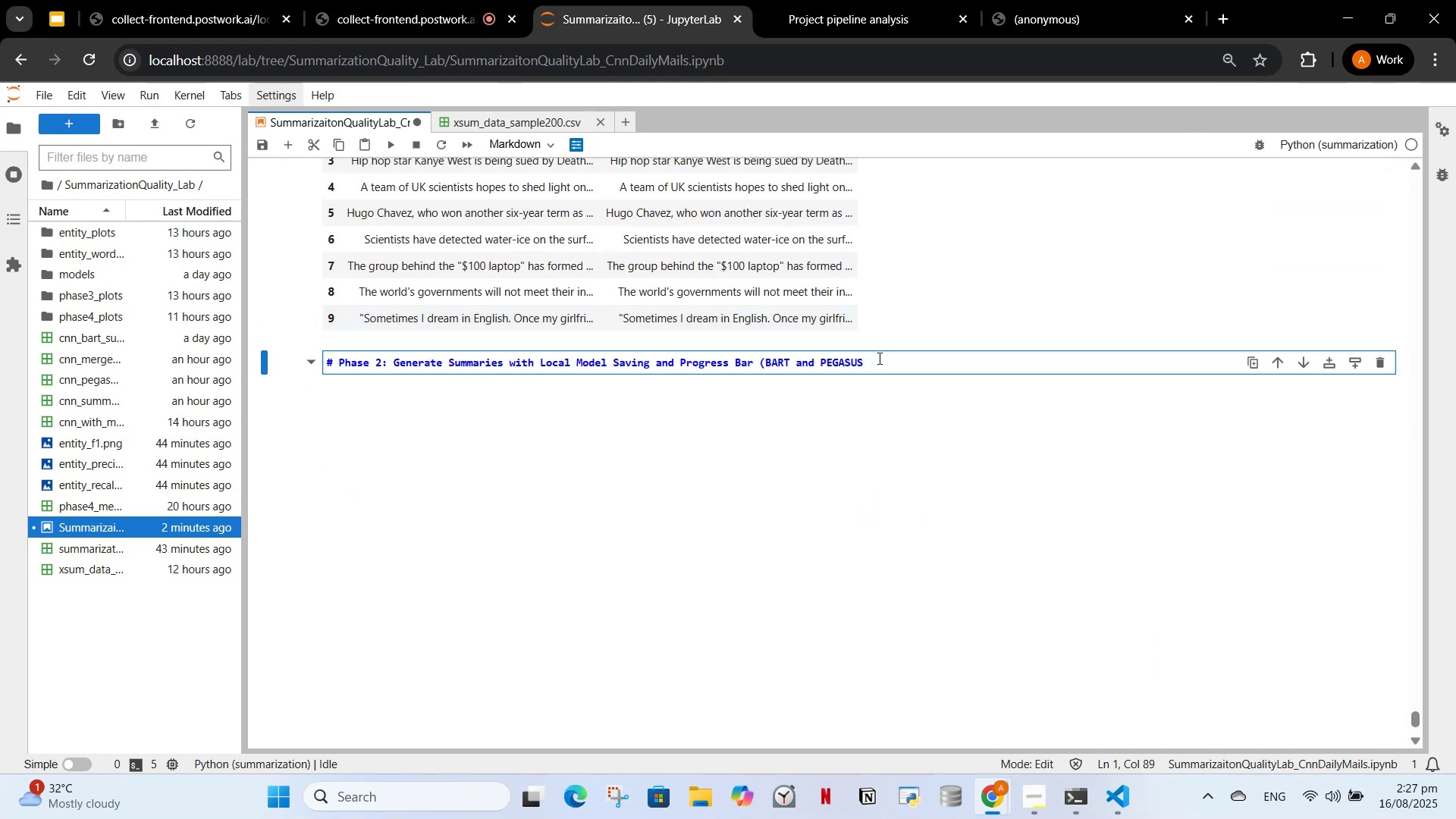 
key(Shift+0)
 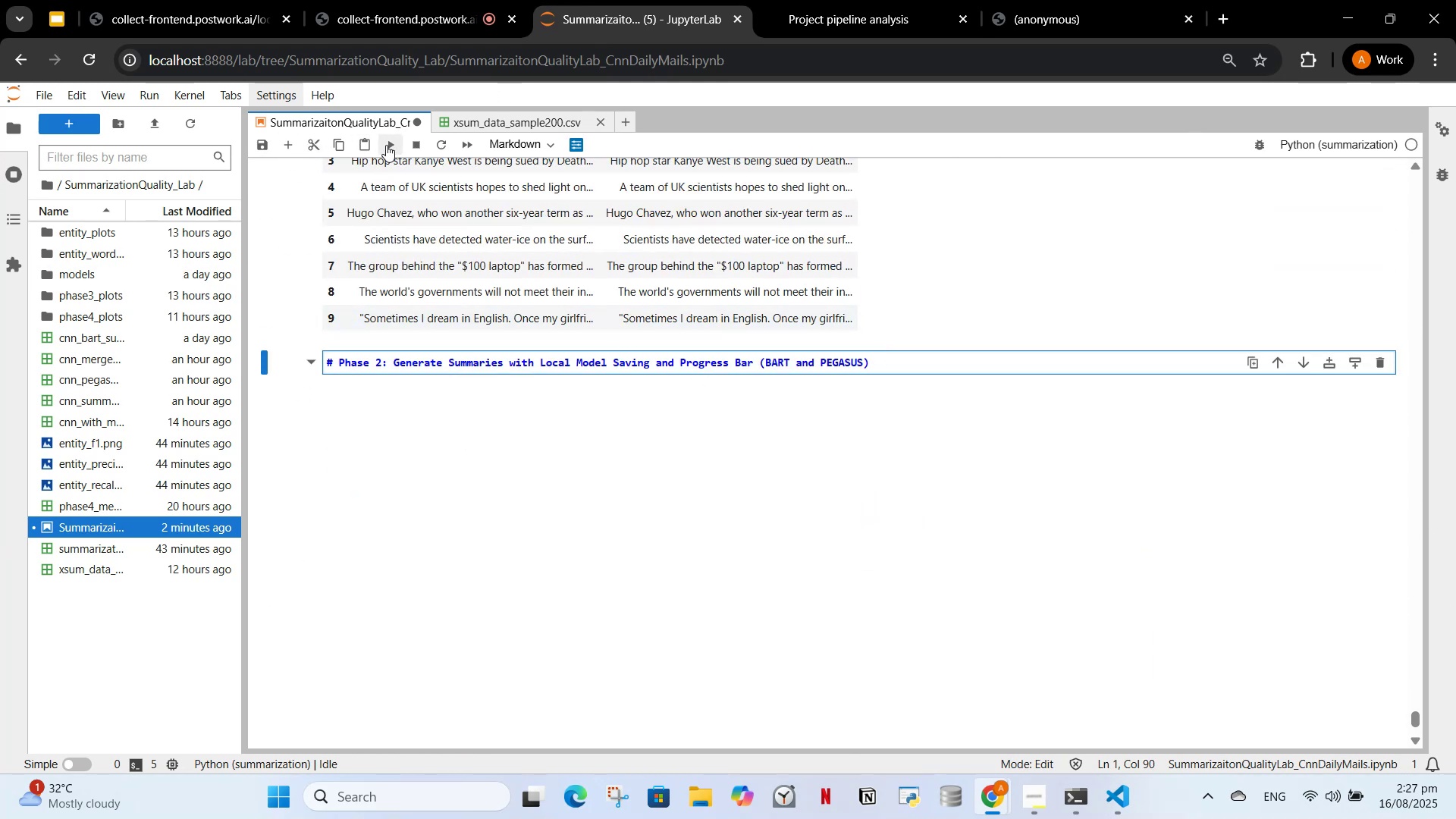 
left_click([386, 145])
 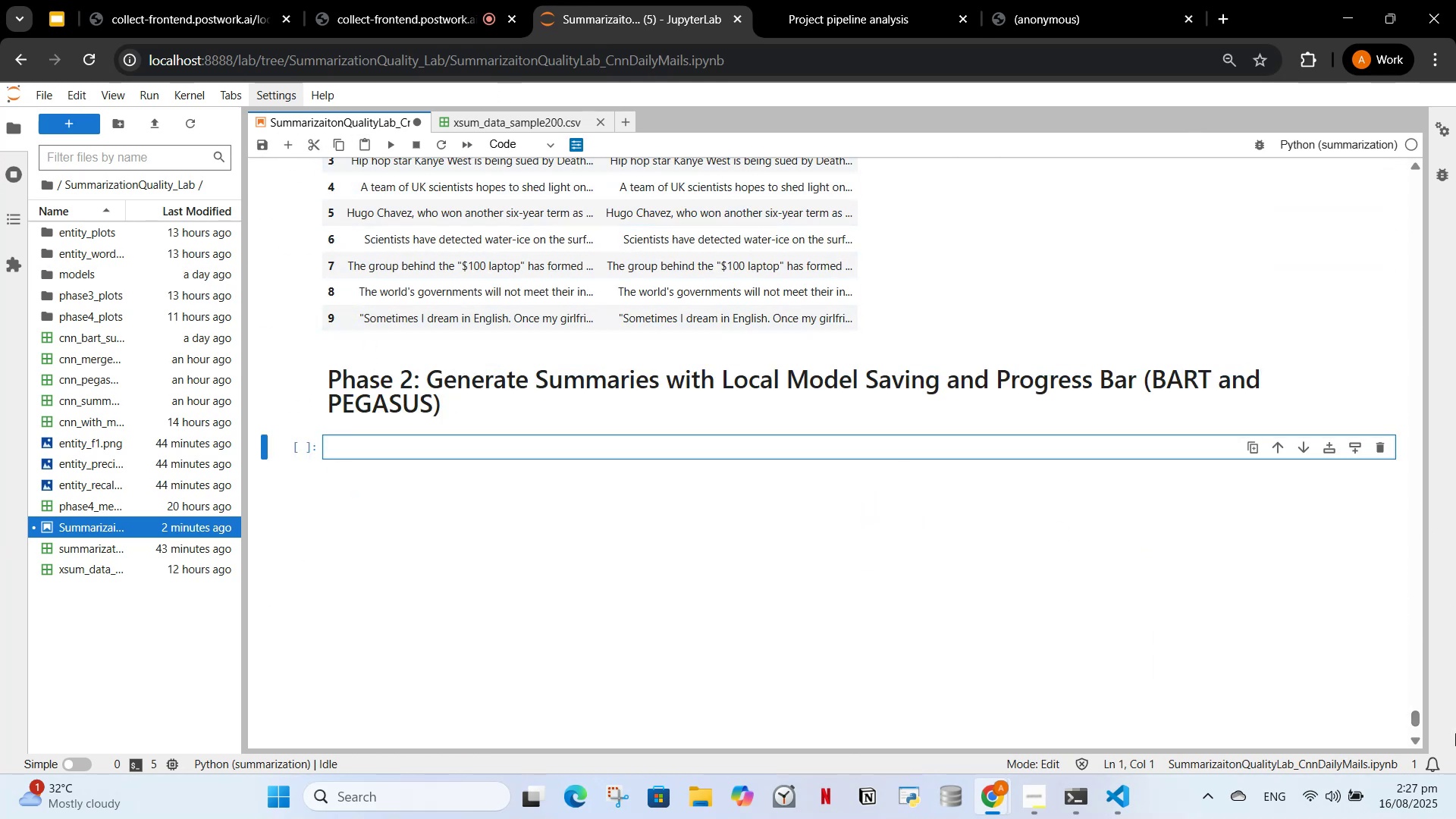 
left_click_drag(start_coordinate=[1415, 713], to_coordinate=[1390, 55])
 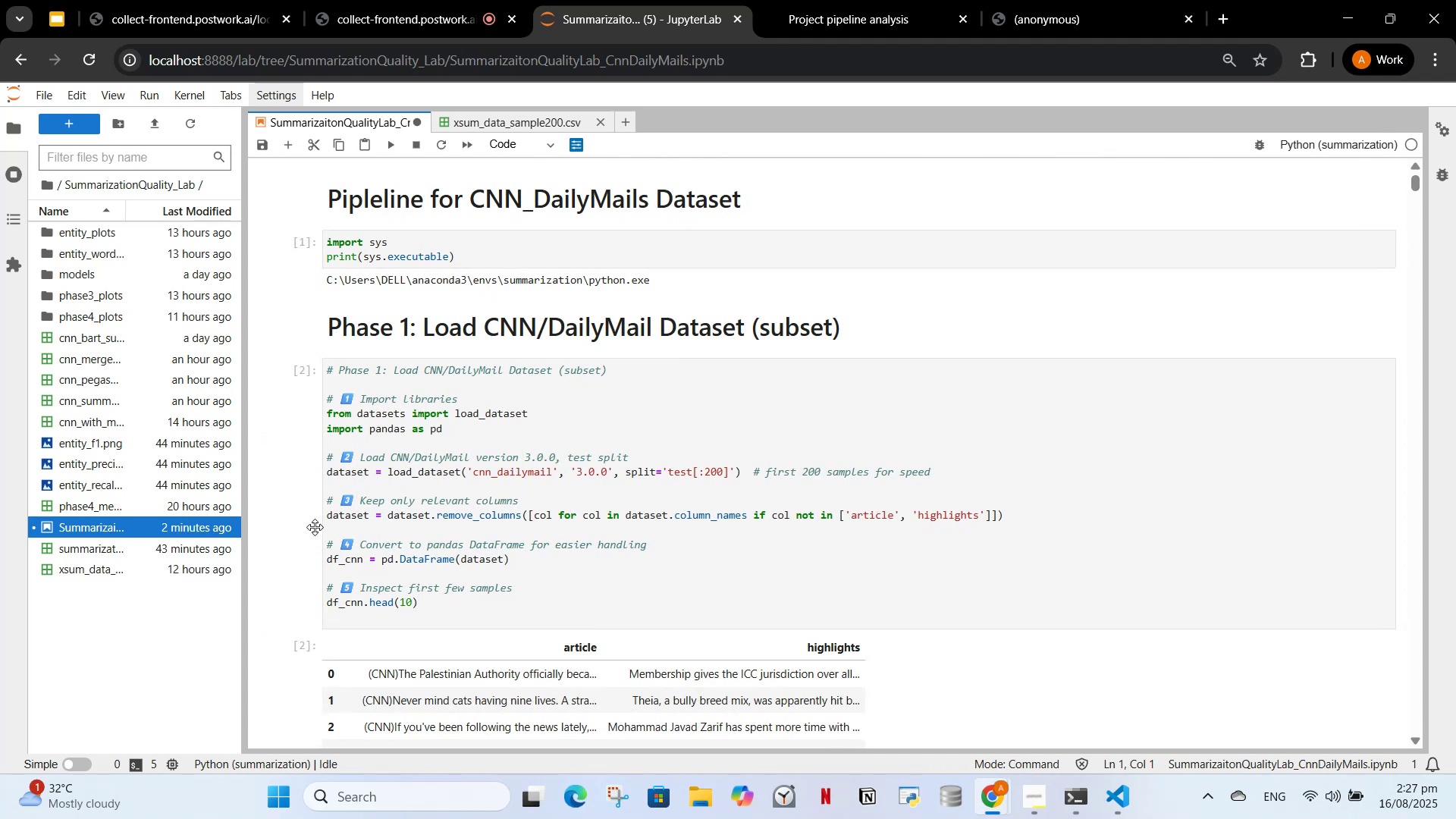 
scroll: coordinate [435, 497], scroll_direction: down, amount: 2.0
 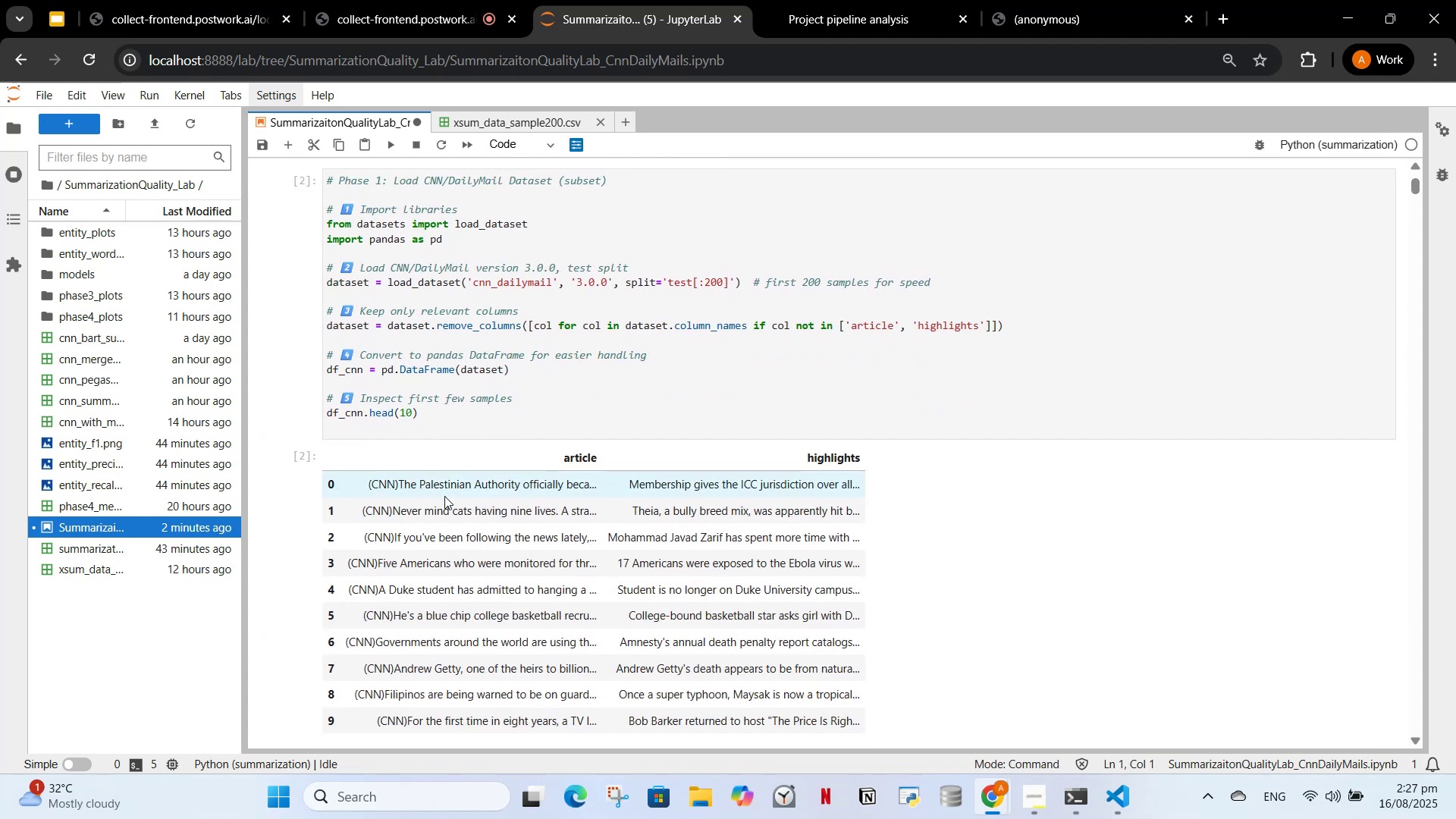 
scroll: coordinate [447, 497], scroll_direction: up, amount: 3.0
 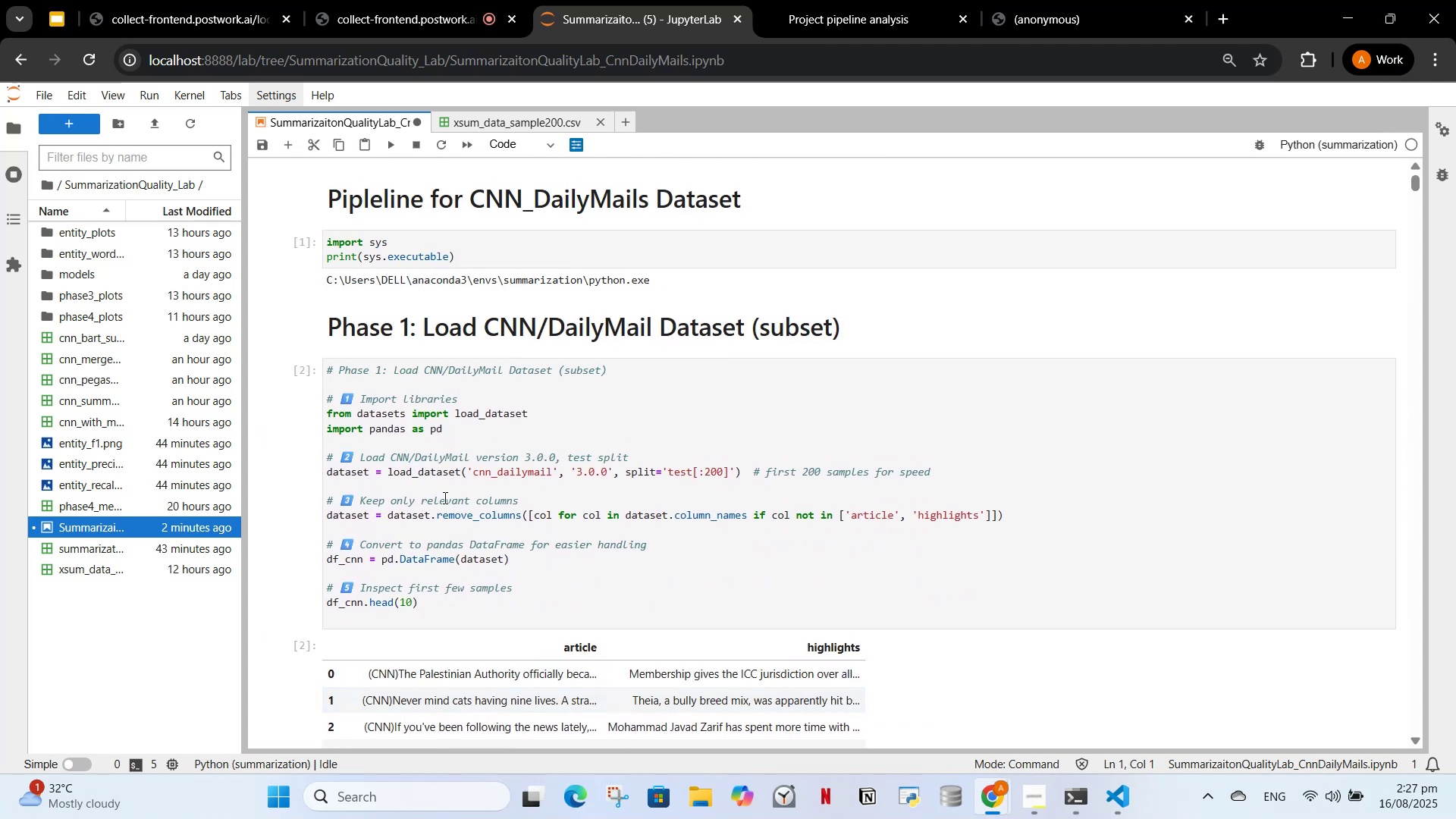 
scroll: coordinate [451, 568], scroll_direction: down, amount: 7.0
 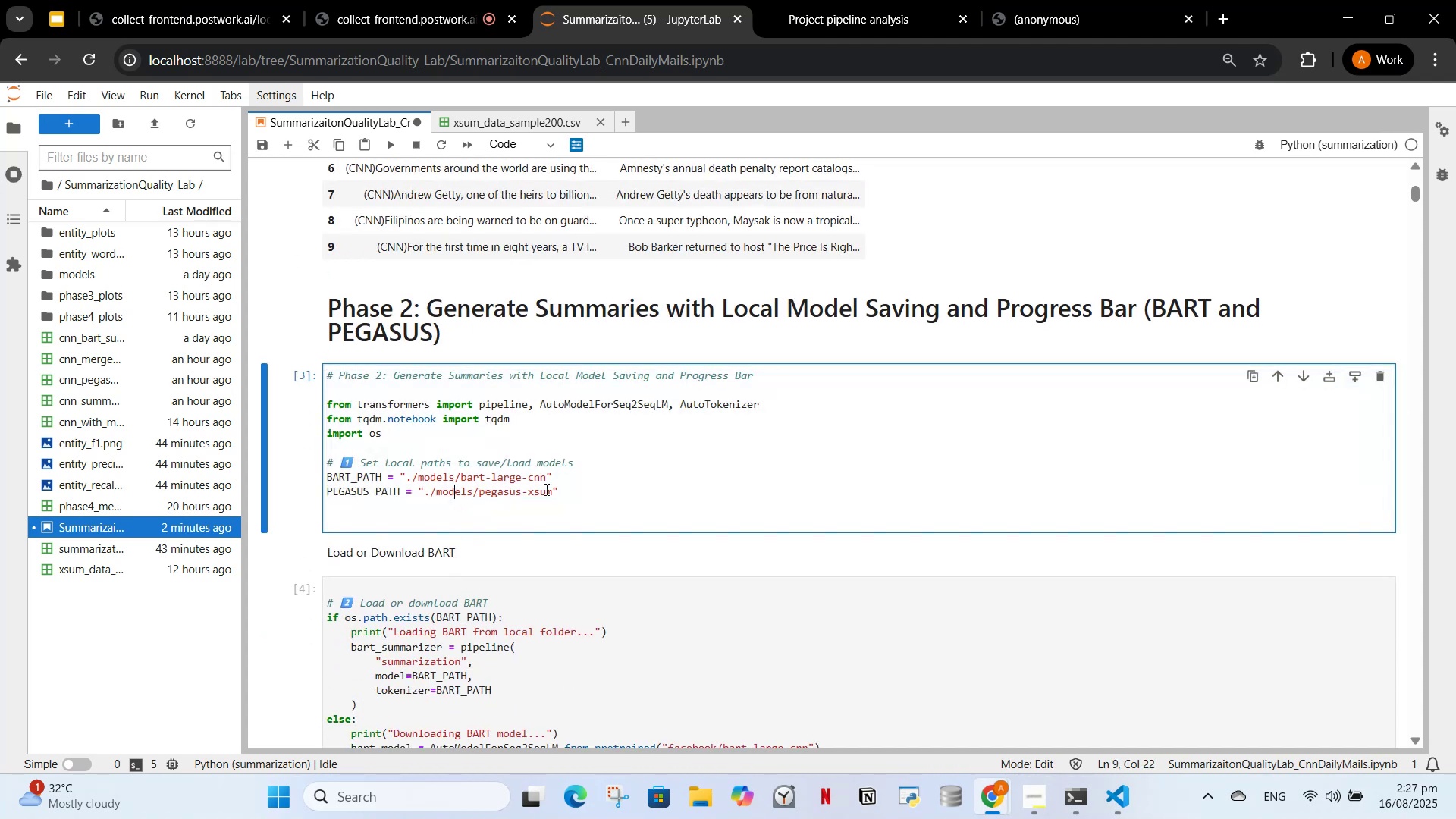 
left_click_drag(start_coordinate=[577, 499], to_coordinate=[319, 378])
 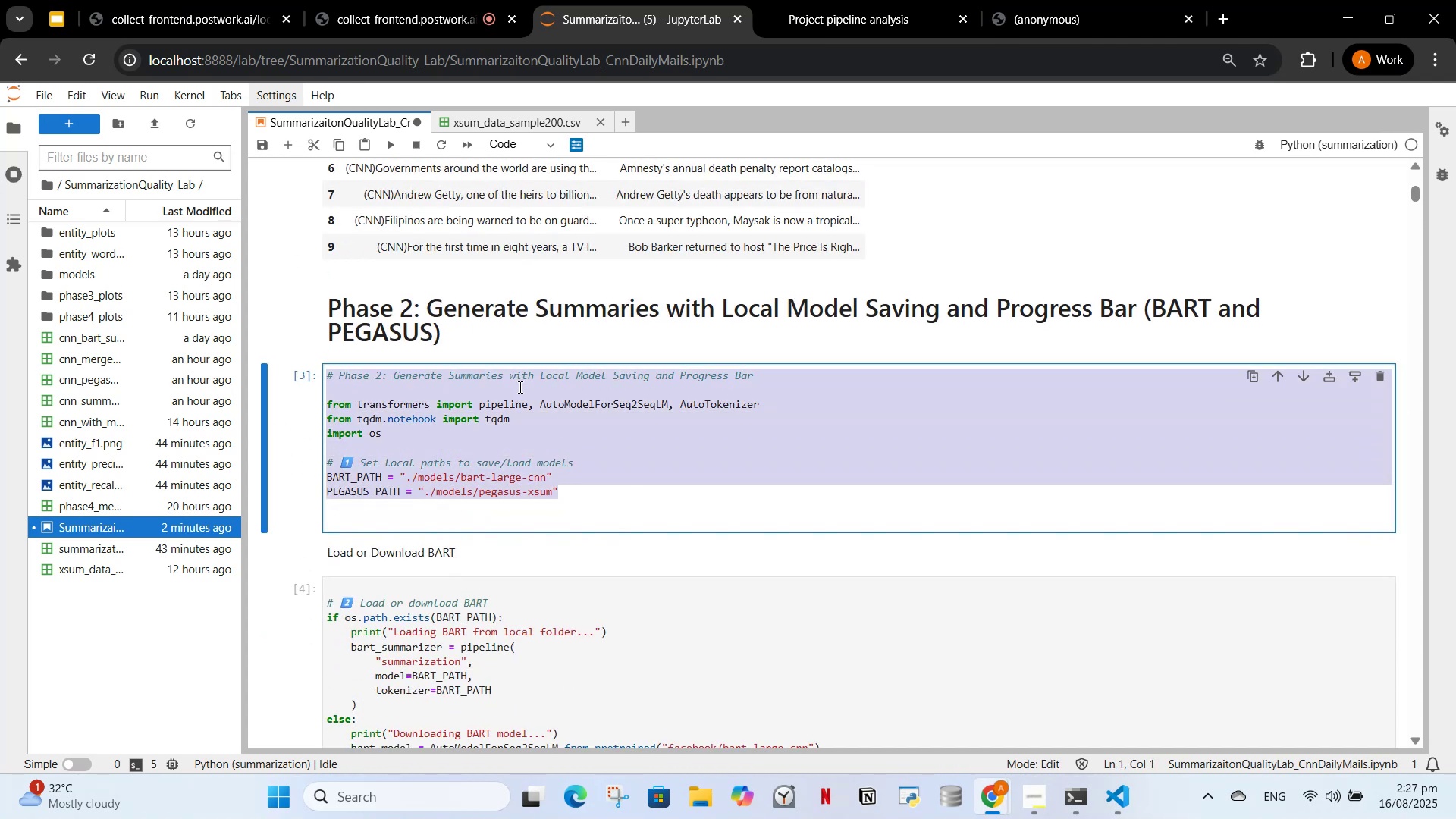 
key(Control+C)
 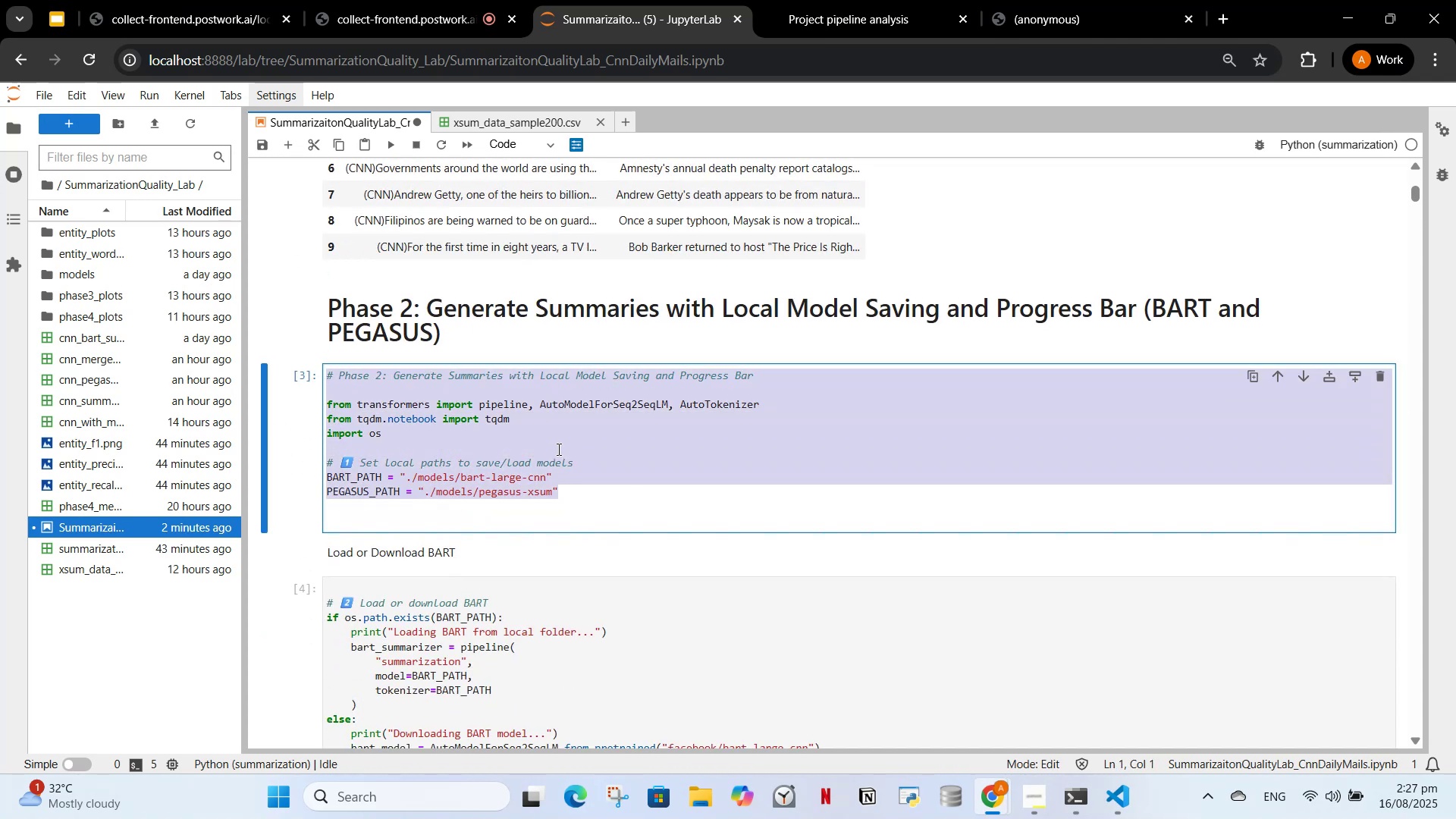 
scroll: coordinate [562, 452], scroll_direction: down, amount: 2.0
 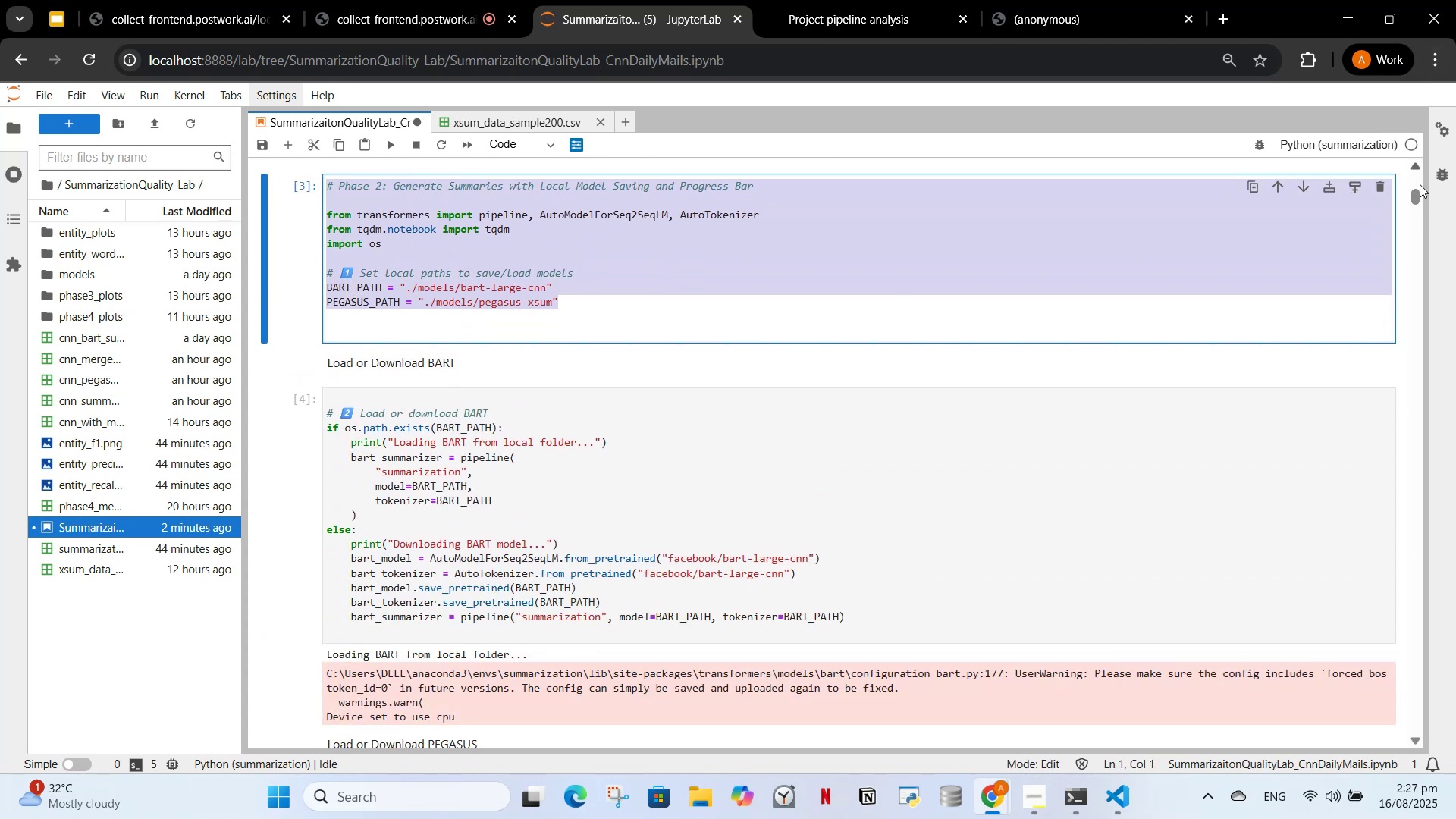 
left_click_drag(start_coordinate=[1420, 194], to_coordinate=[1448, 698])
 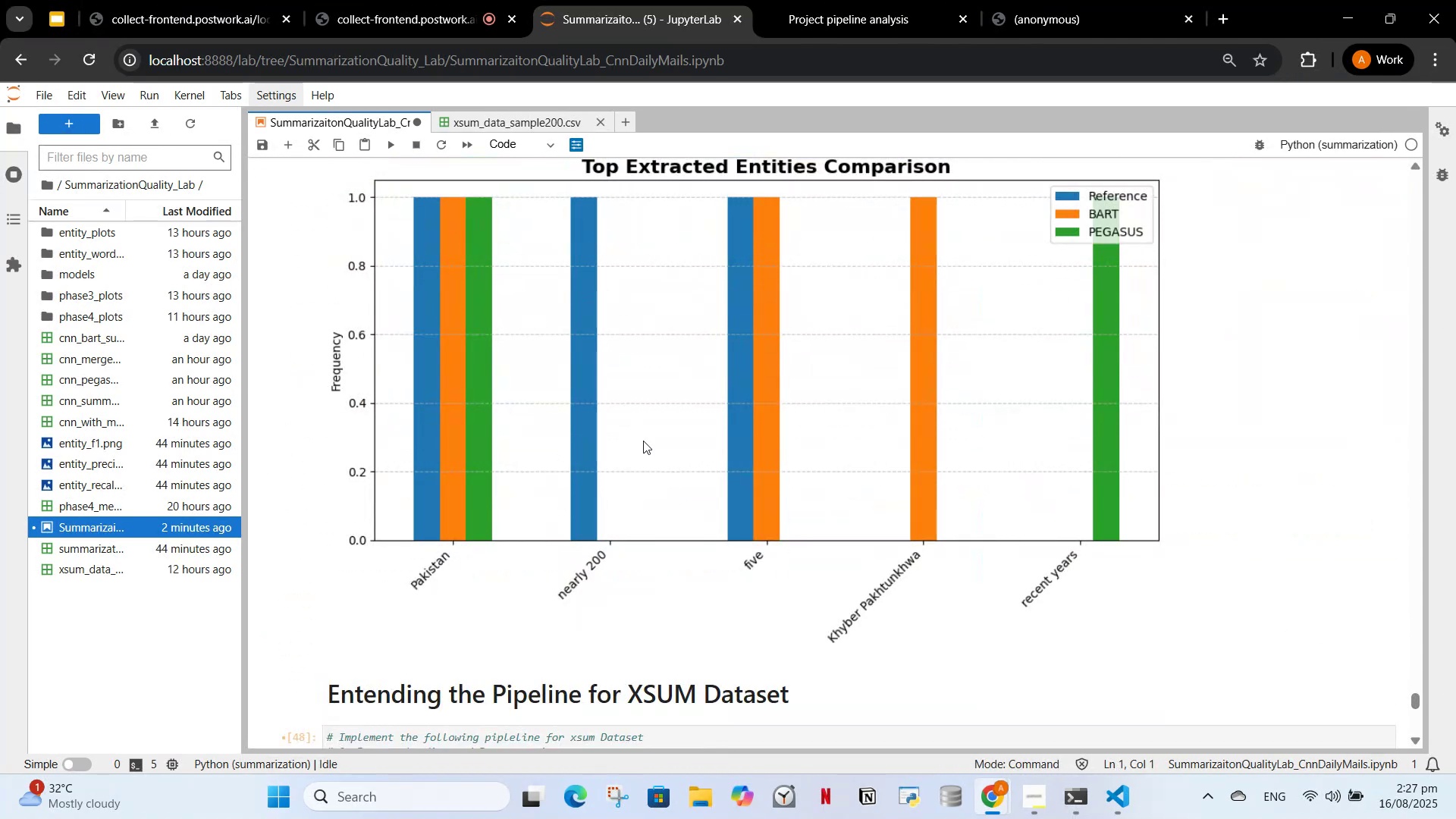 
scroll: coordinate [635, 447], scroll_direction: down, amount: 11.0
 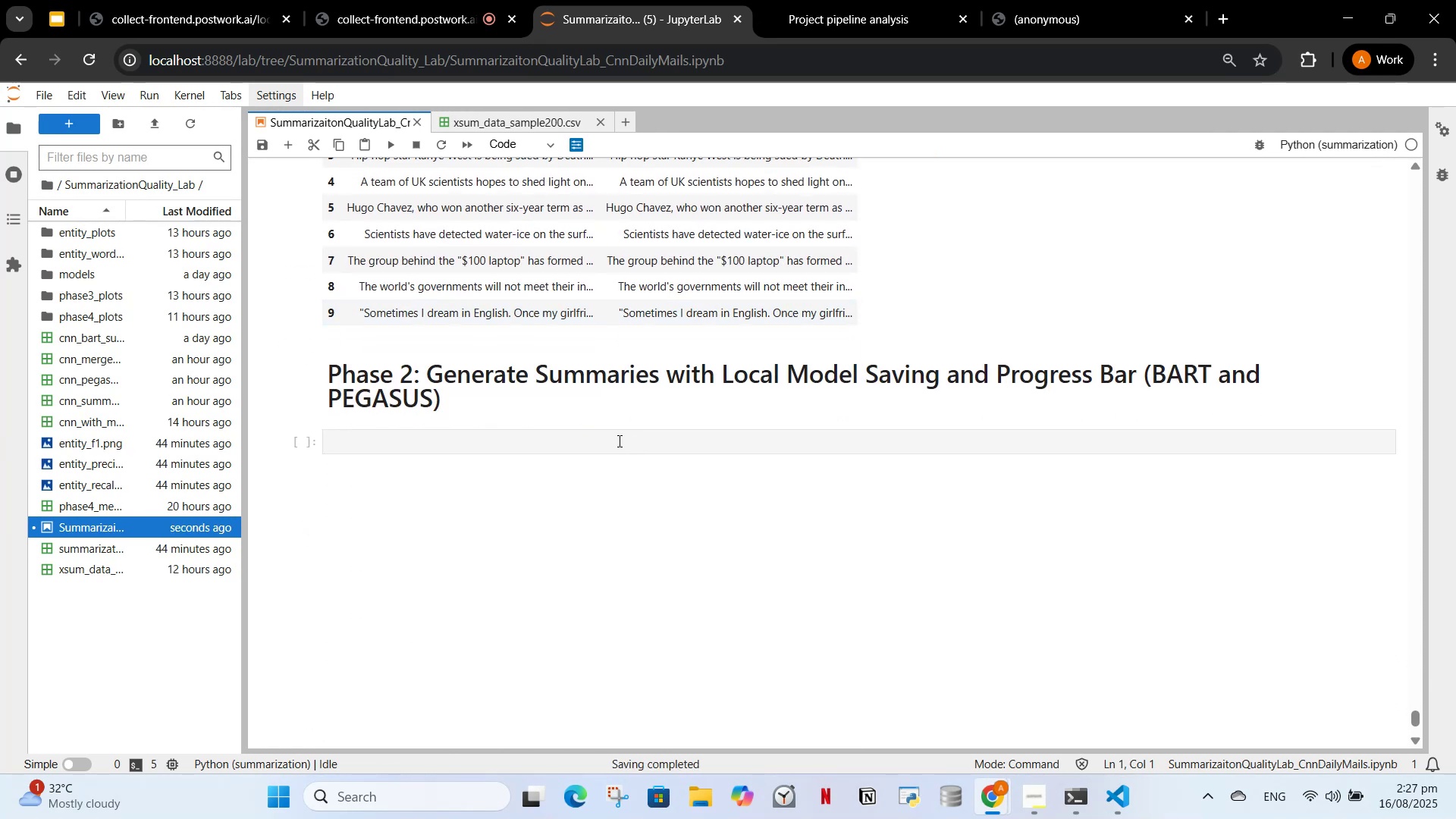 
left_click([599, 443])
 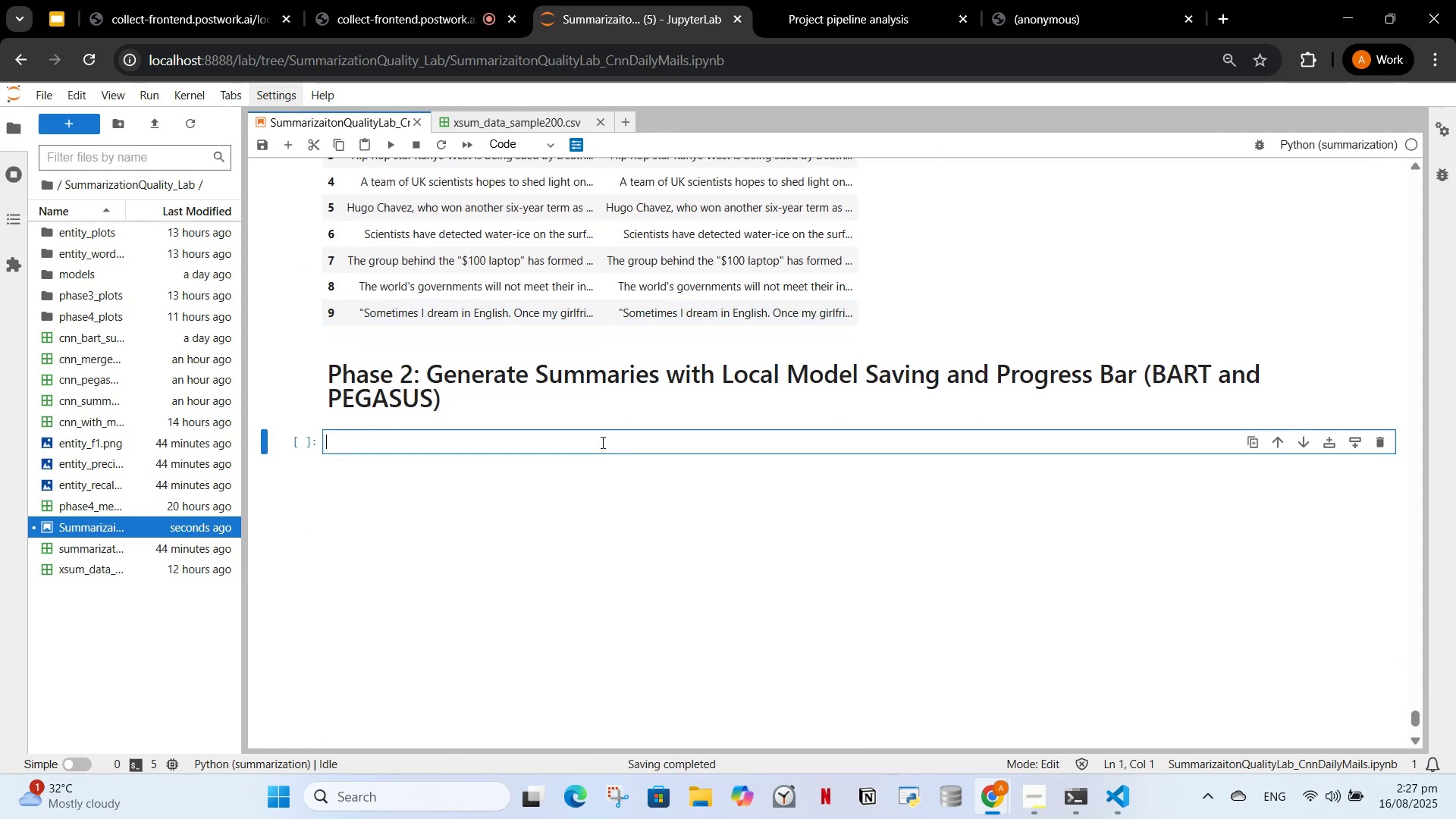 
key(Control+V)
 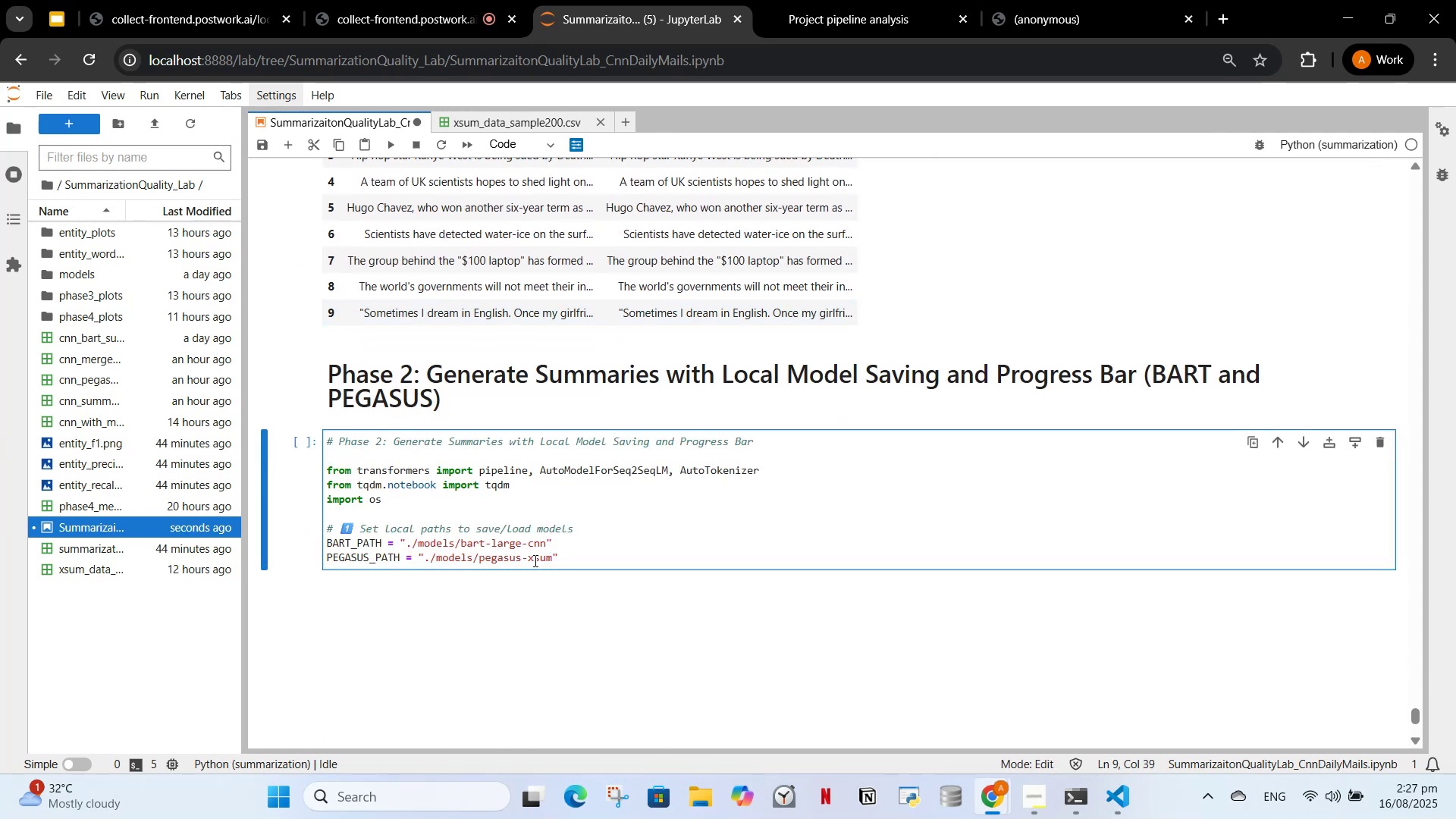 
left_click_drag(start_coordinate=[562, 554], to_coordinate=[263, 431])
 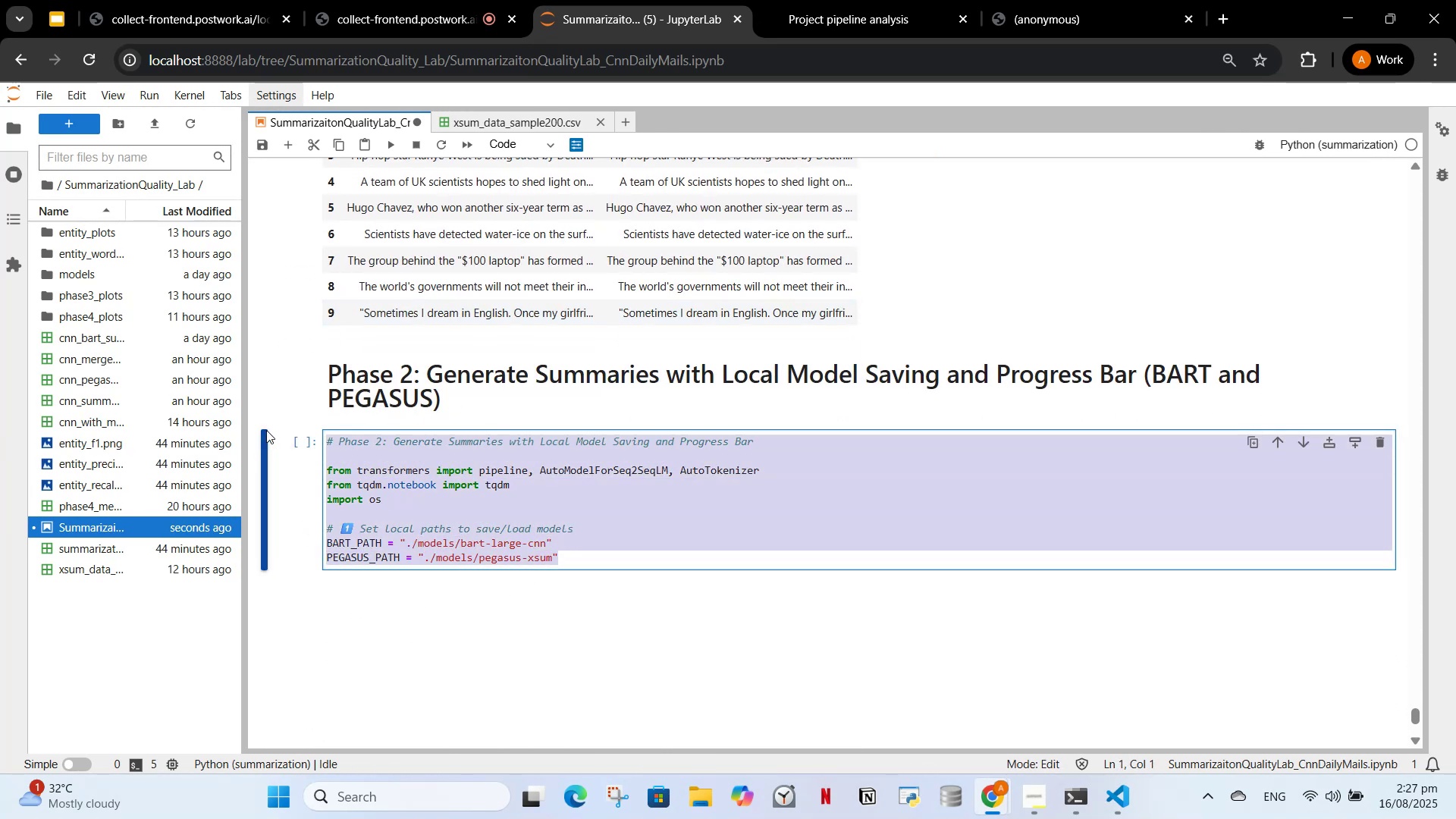 
key(Control+C)
 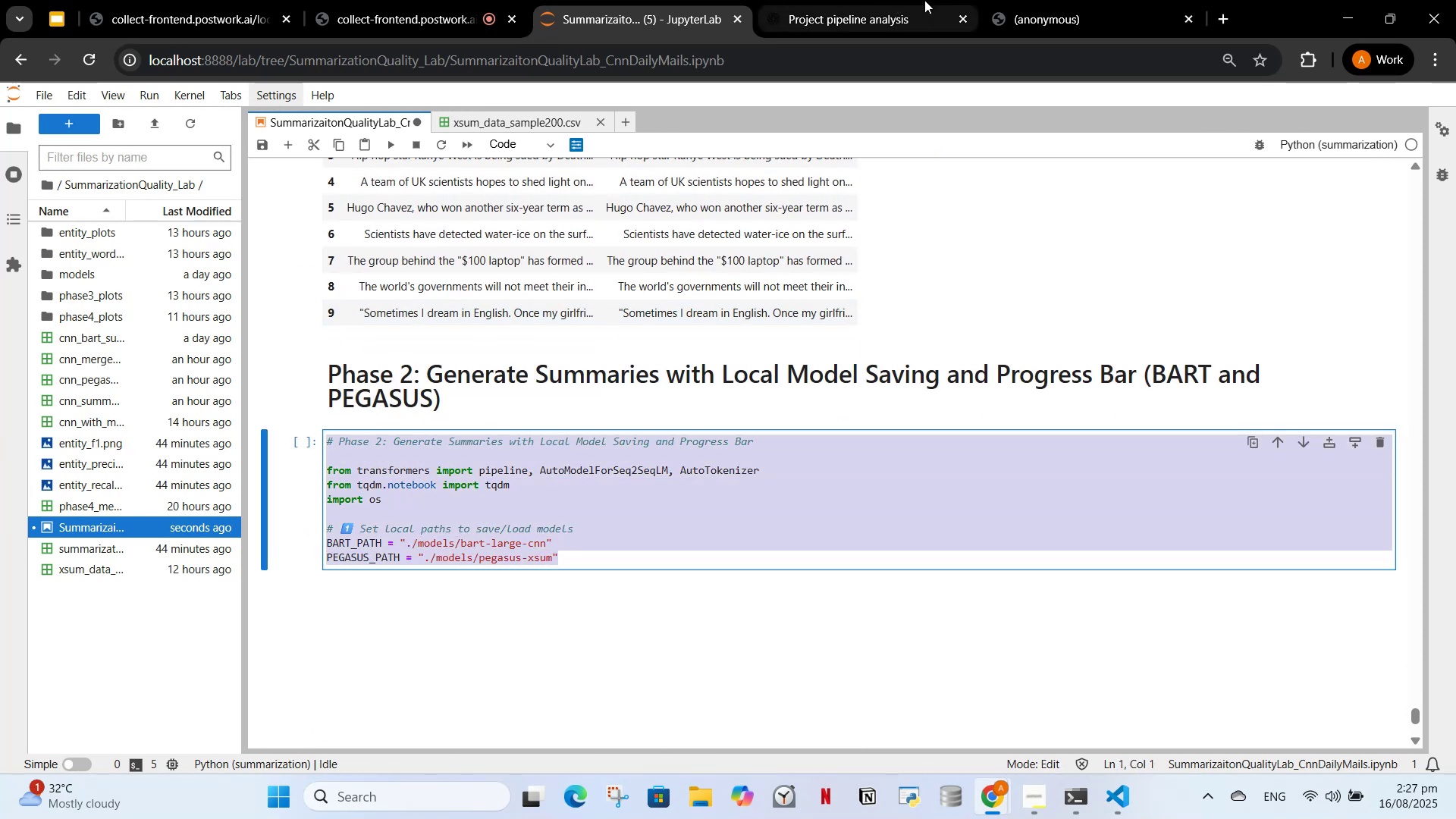 
left_click([924, 0])
 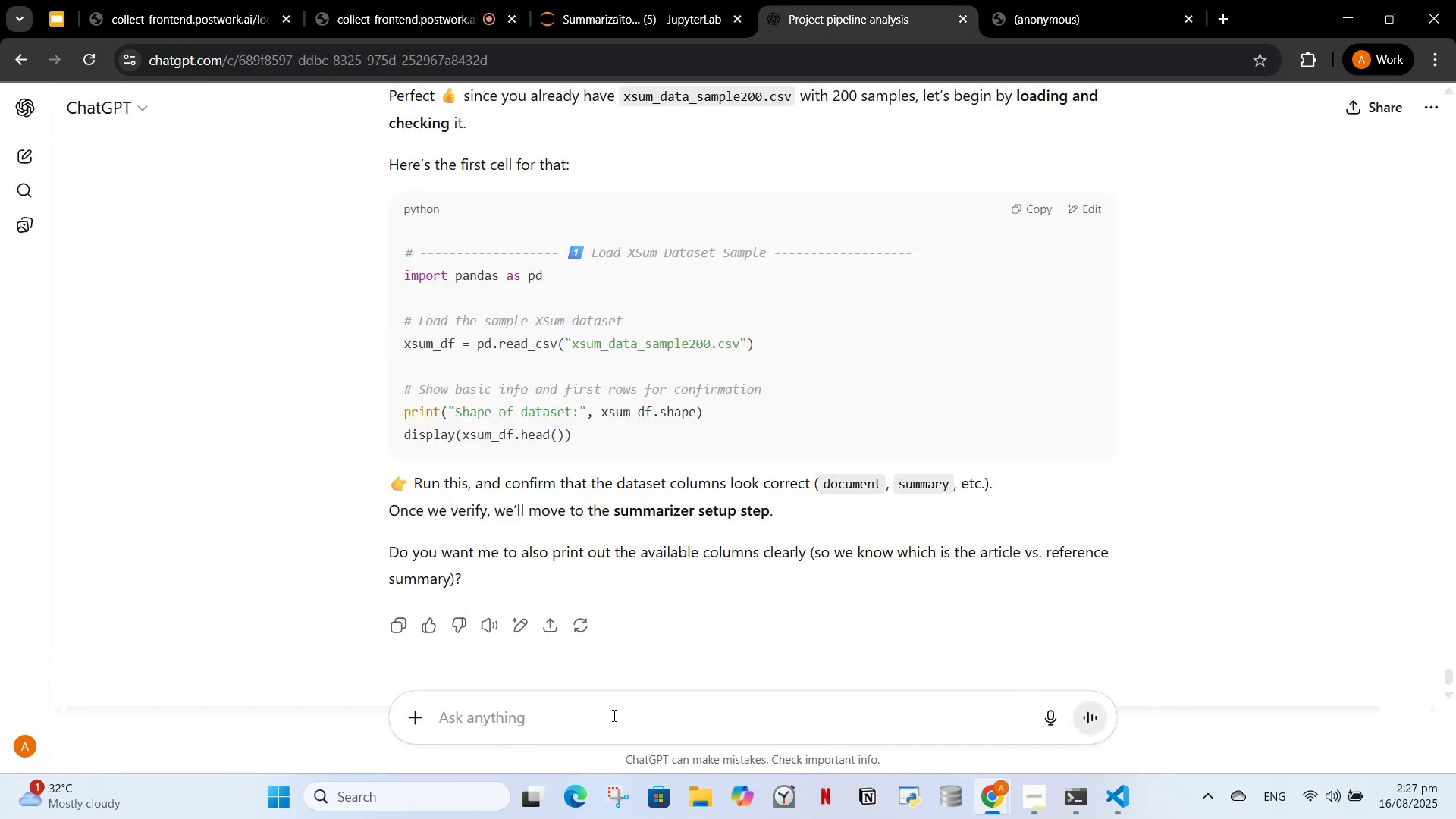 
left_click_drag(start_coordinate=[613, 715], to_coordinate=[610, 721])
 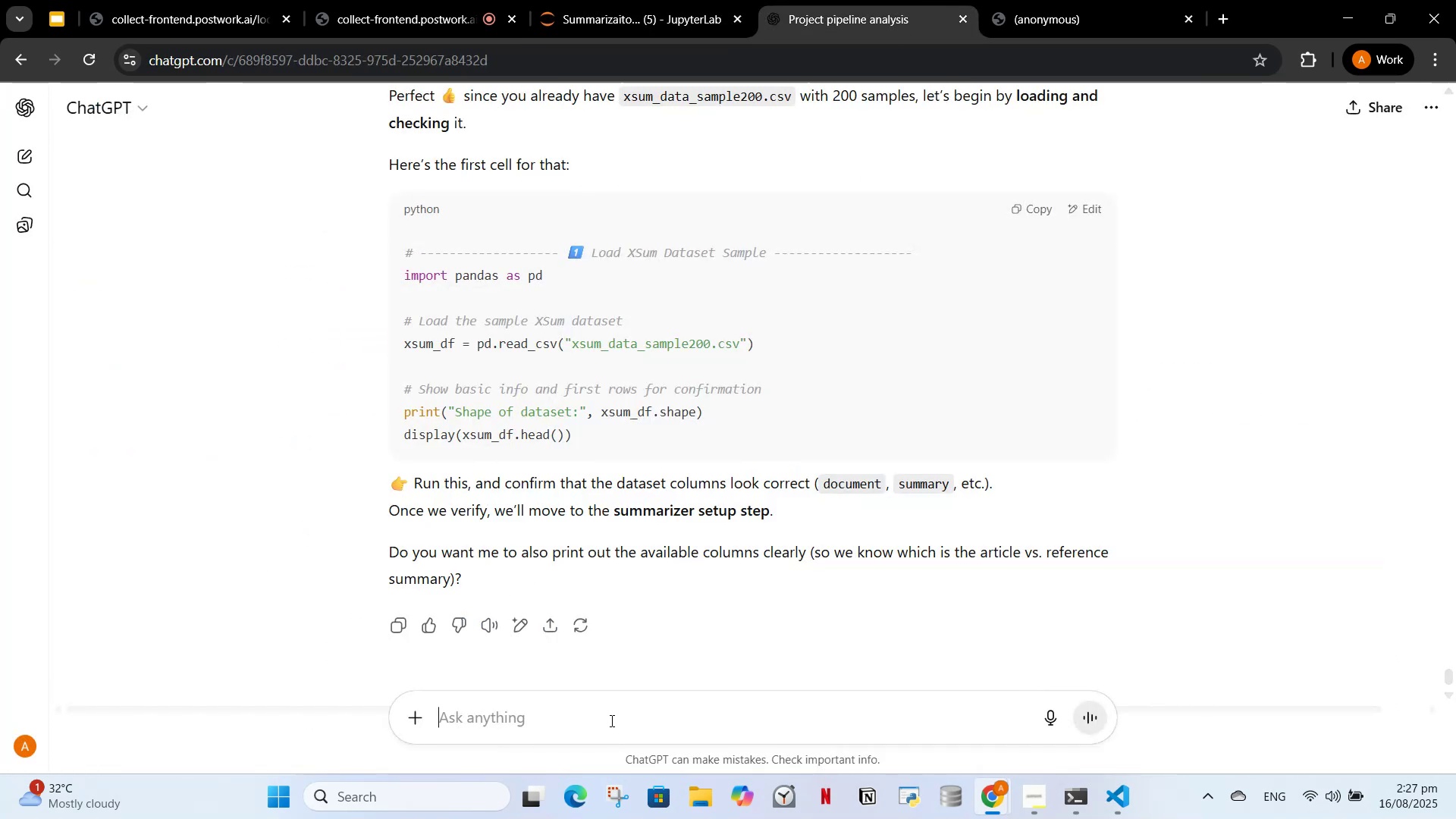 
key(Control+V)
 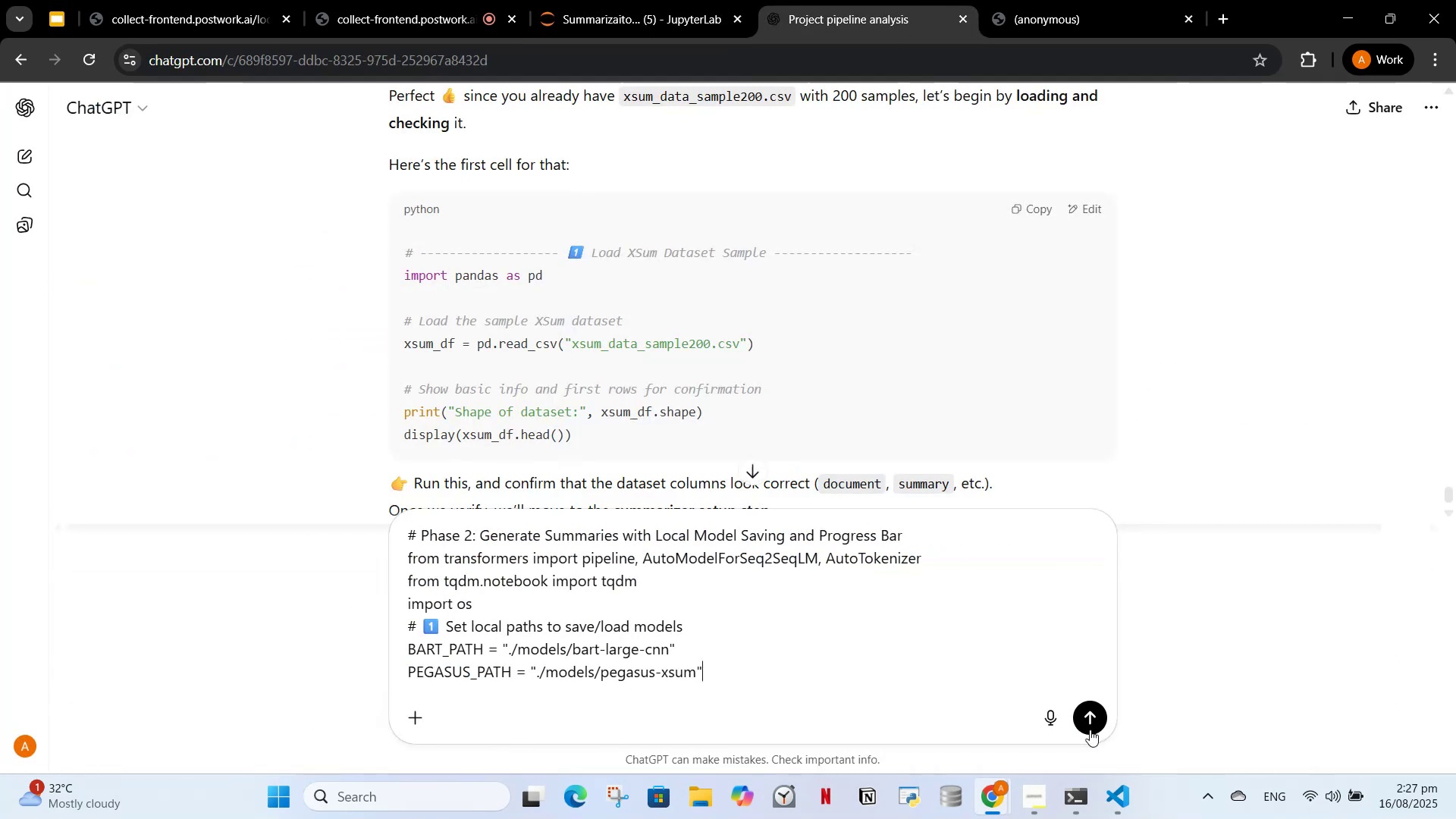 
key(CapsLock)
 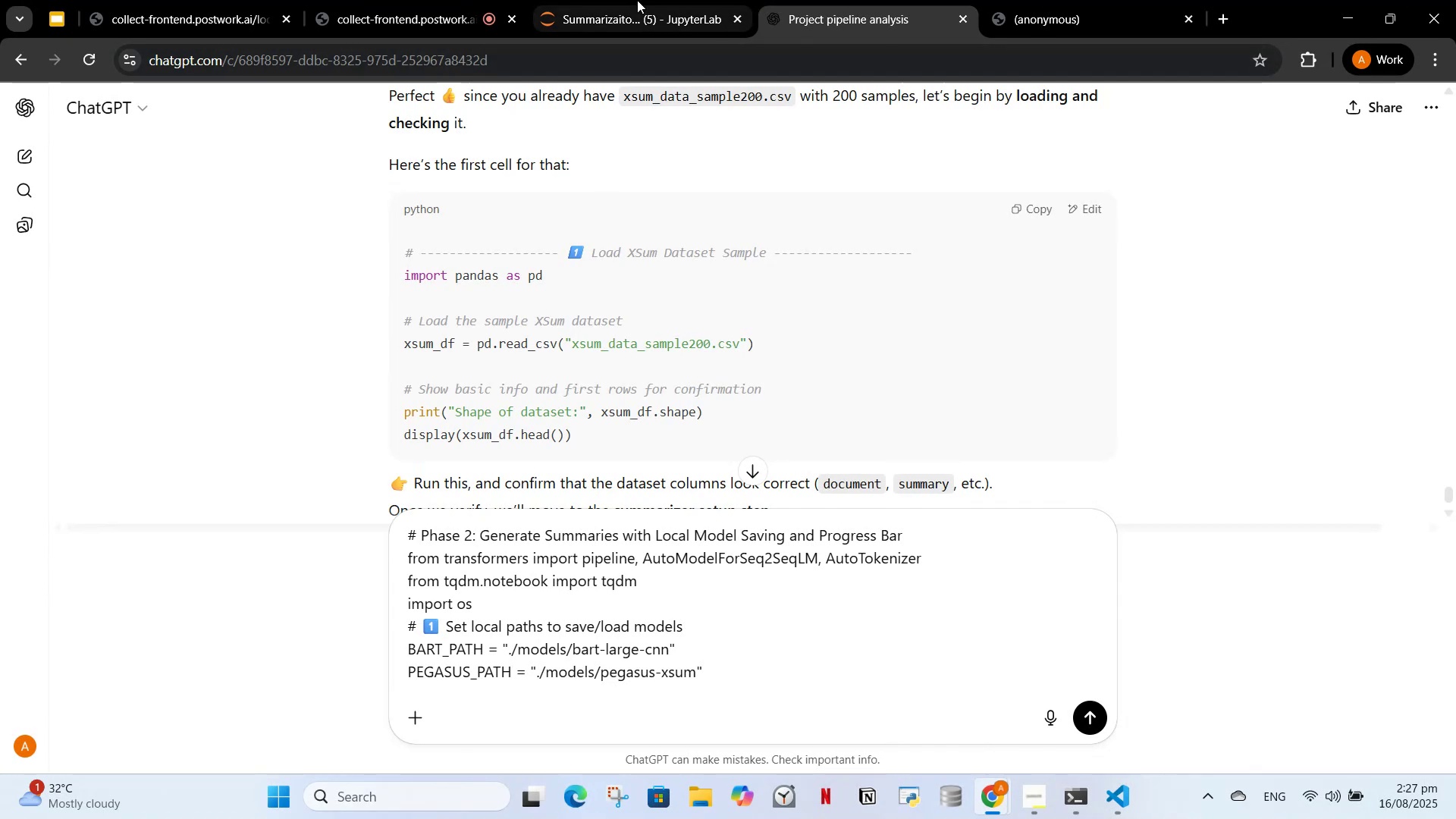 
left_click([642, 0])
 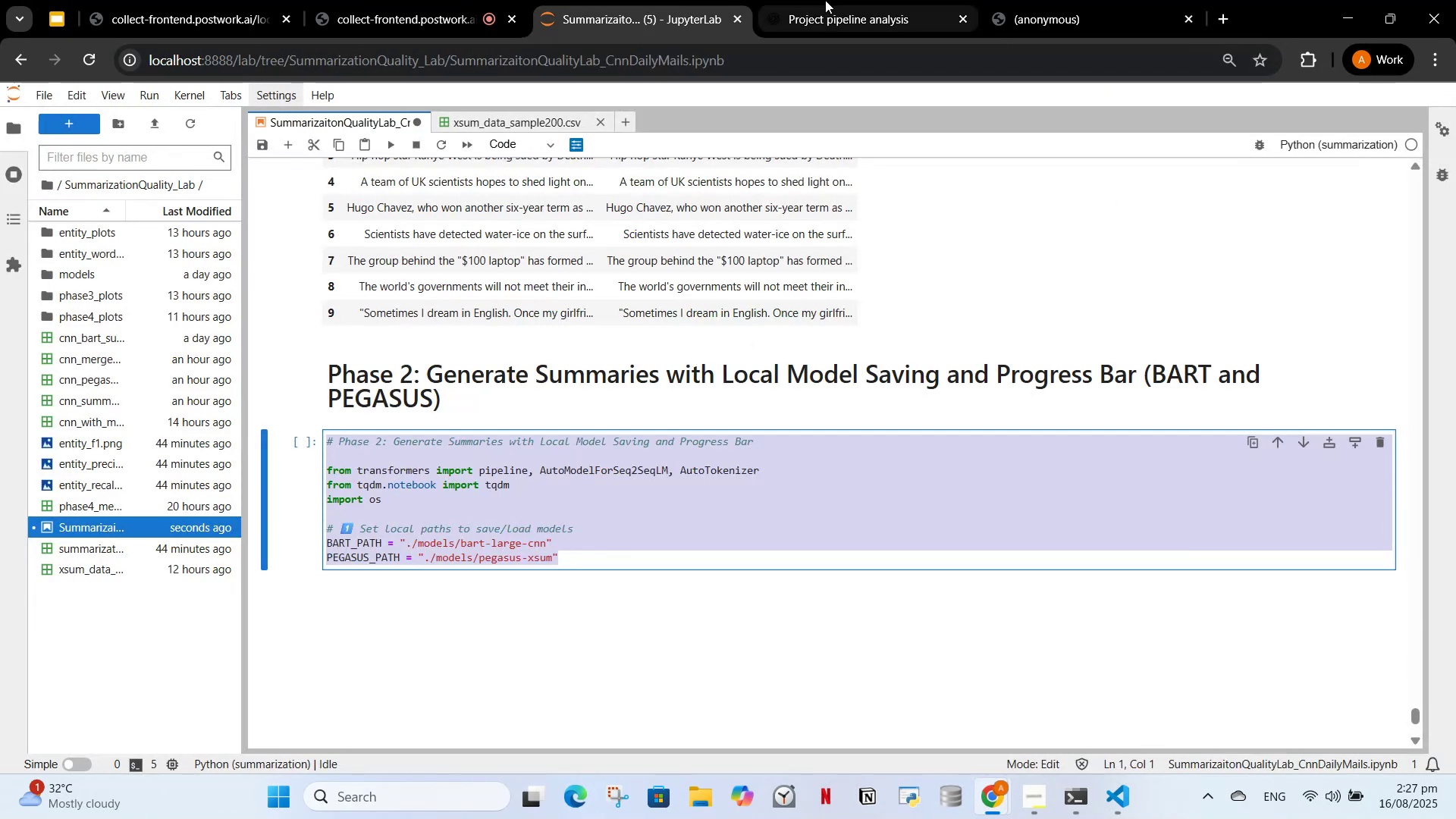 
left_click([825, 0])
 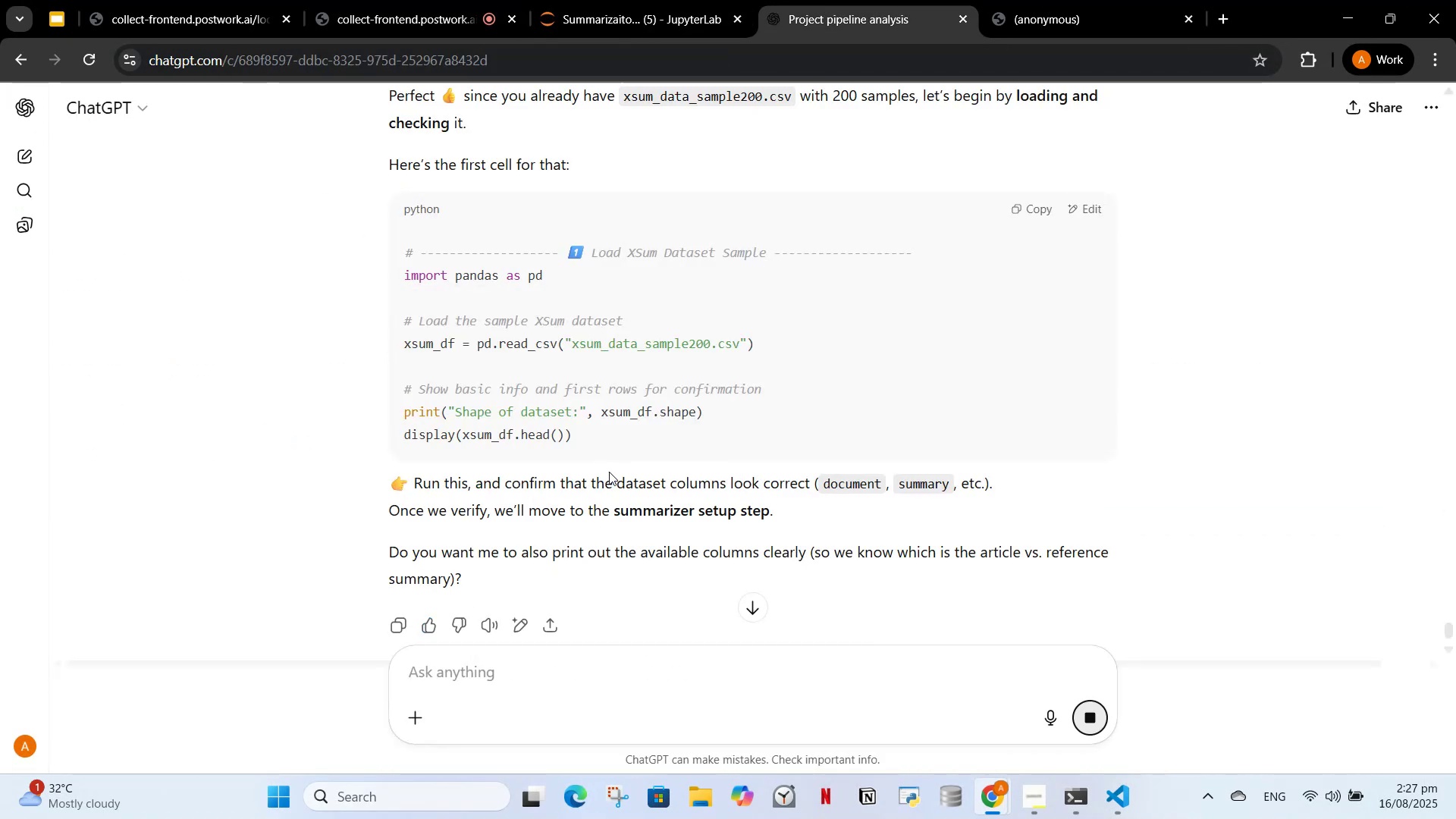 
wait(5.45)
 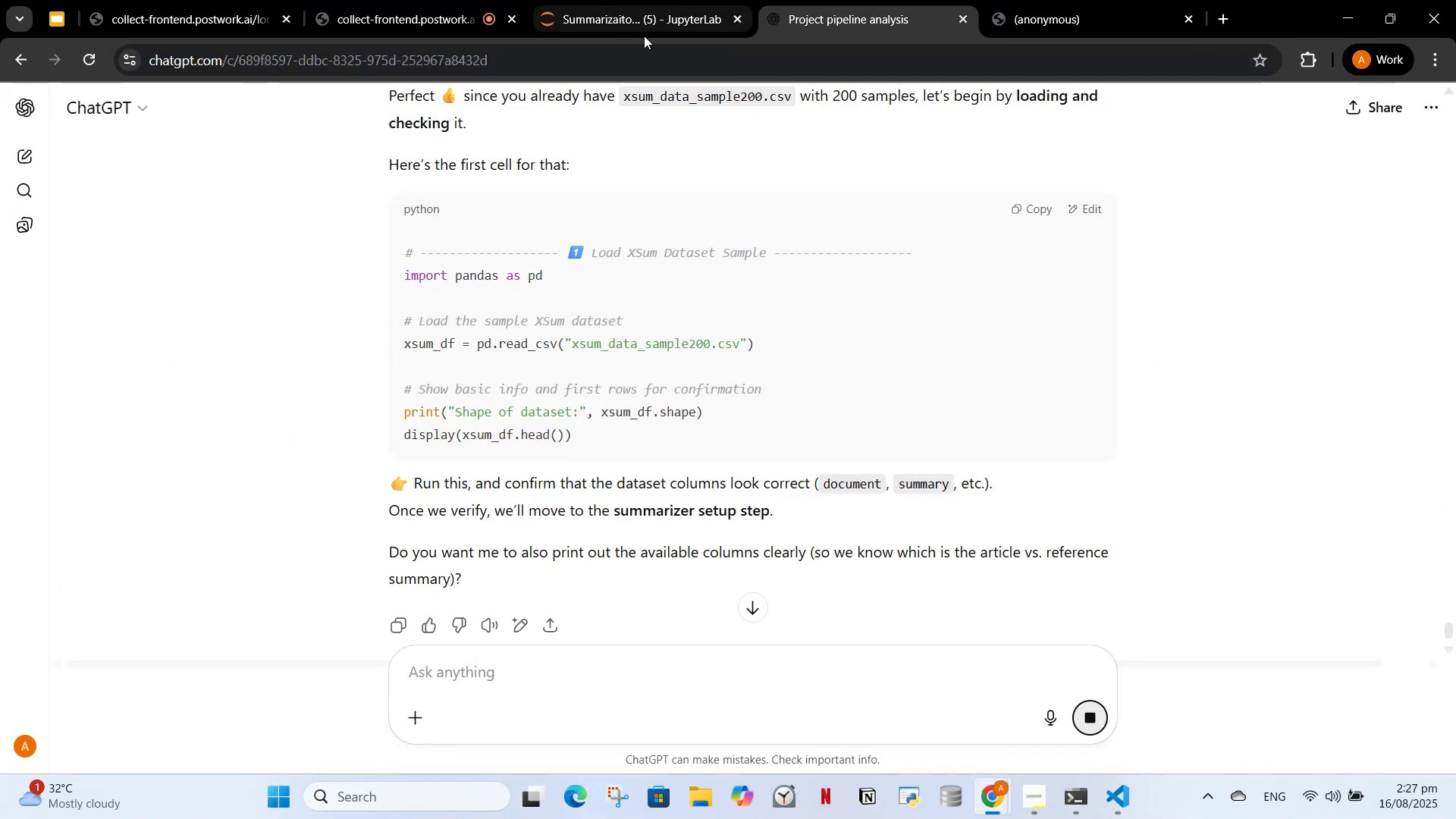 
scroll: coordinate [968, 562], scroll_direction: down, amount: 4.0
 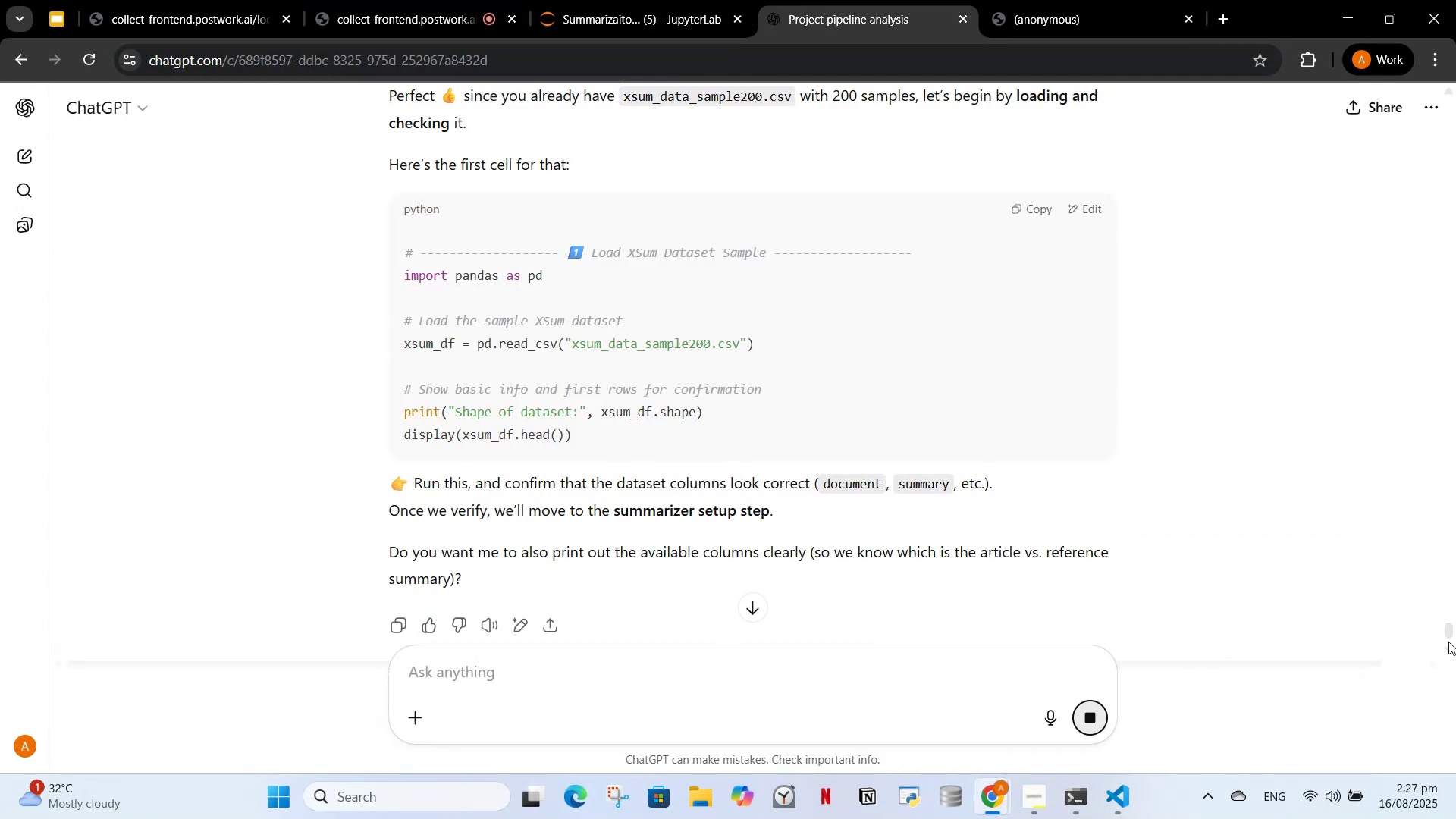 
left_click_drag(start_coordinate=[1454, 632], to_coordinate=[1452, 641])
 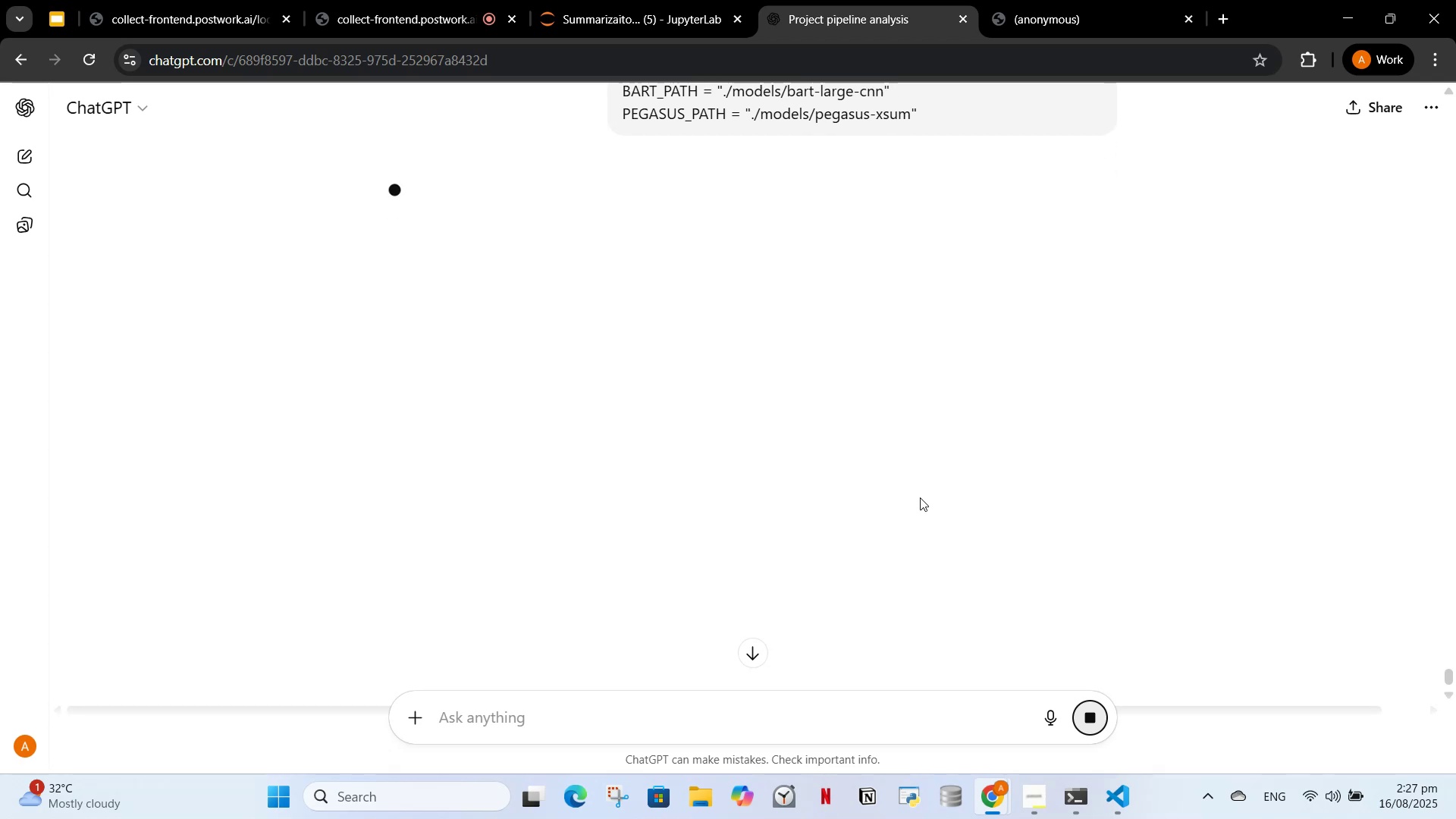 
scroll: coordinate [948, 519], scroll_direction: up, amount: 3.0
 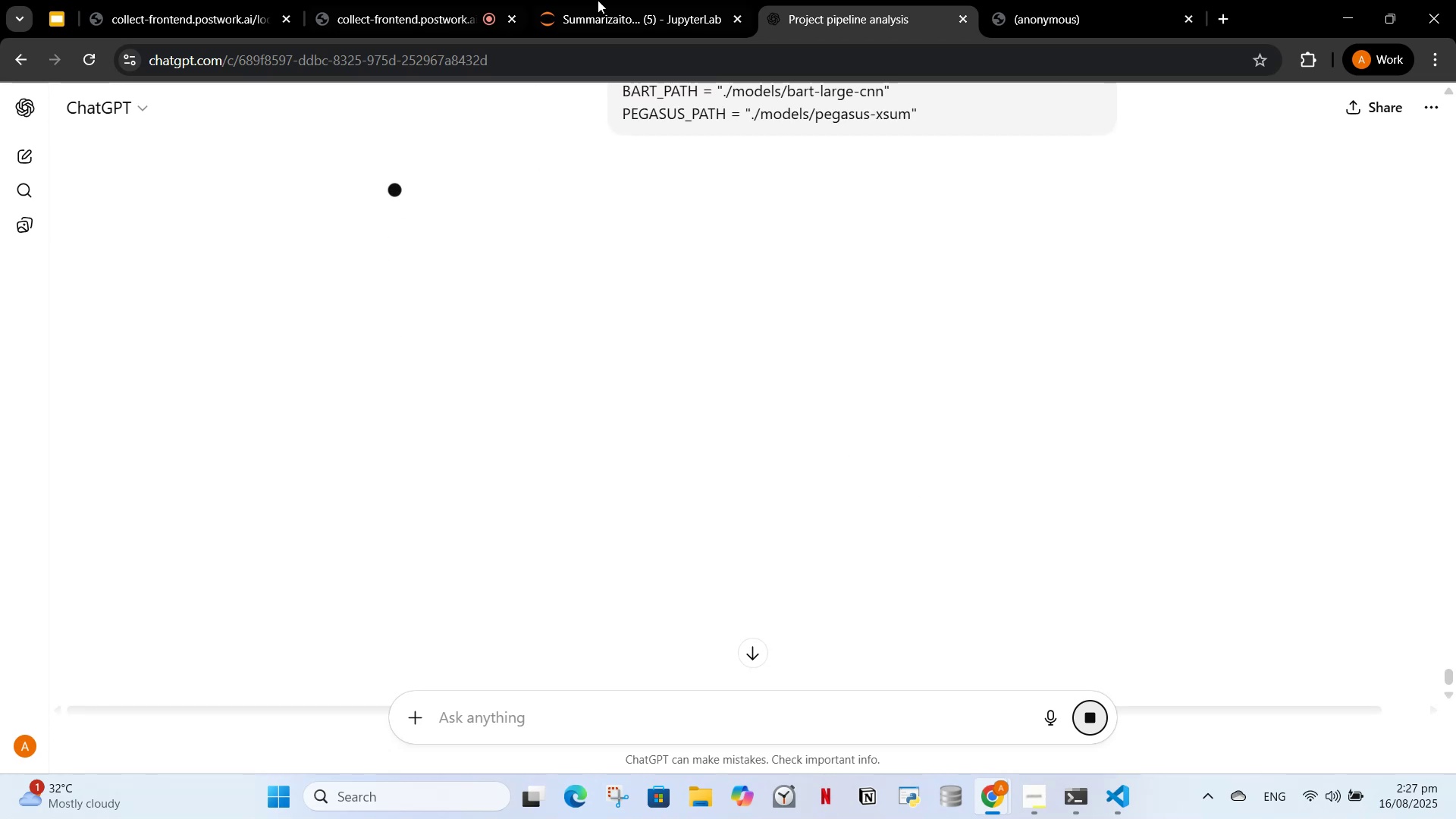 
left_click([654, 0])
 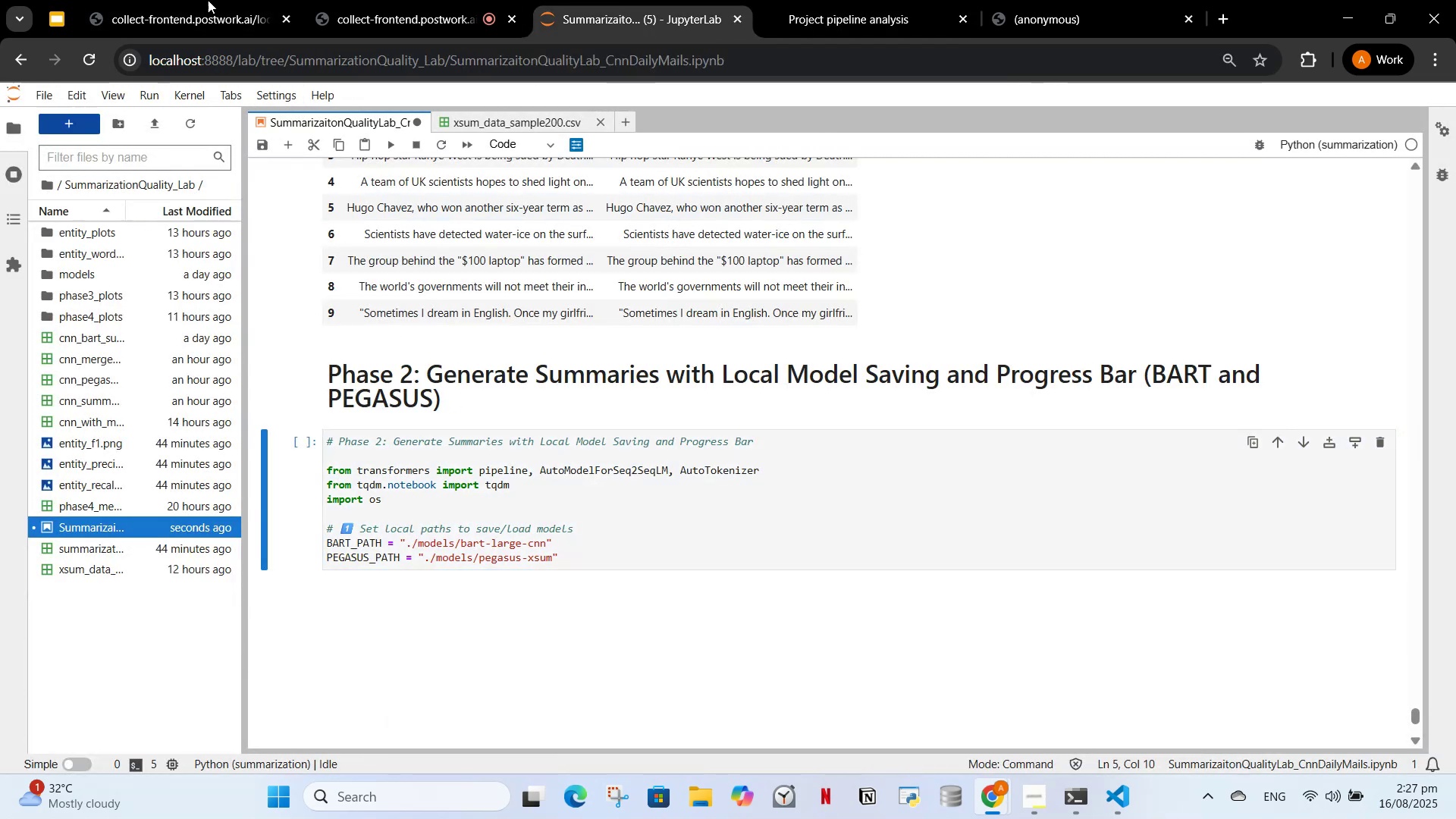 
left_click([874, 0])
 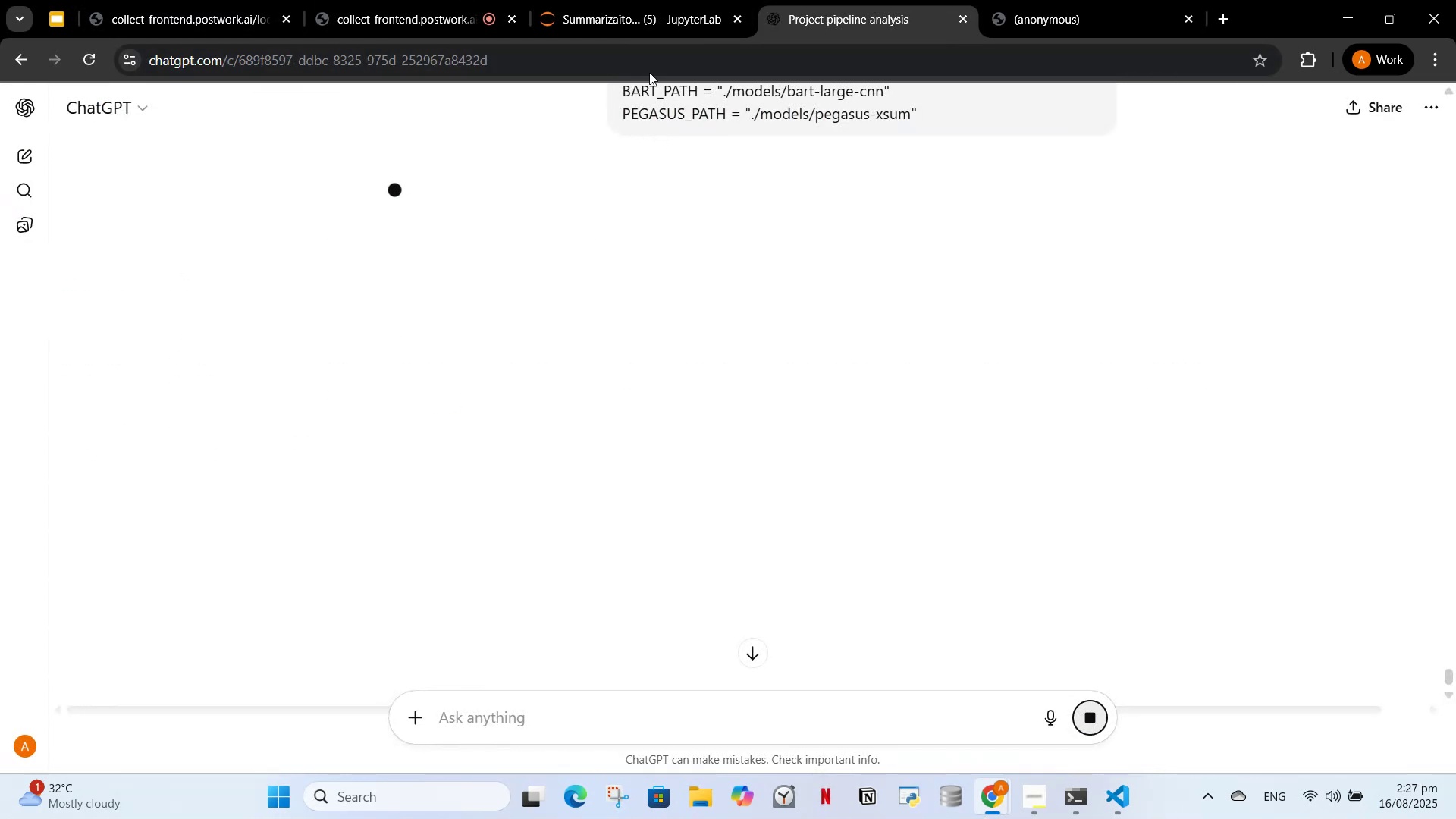 
left_click([639, 3])
 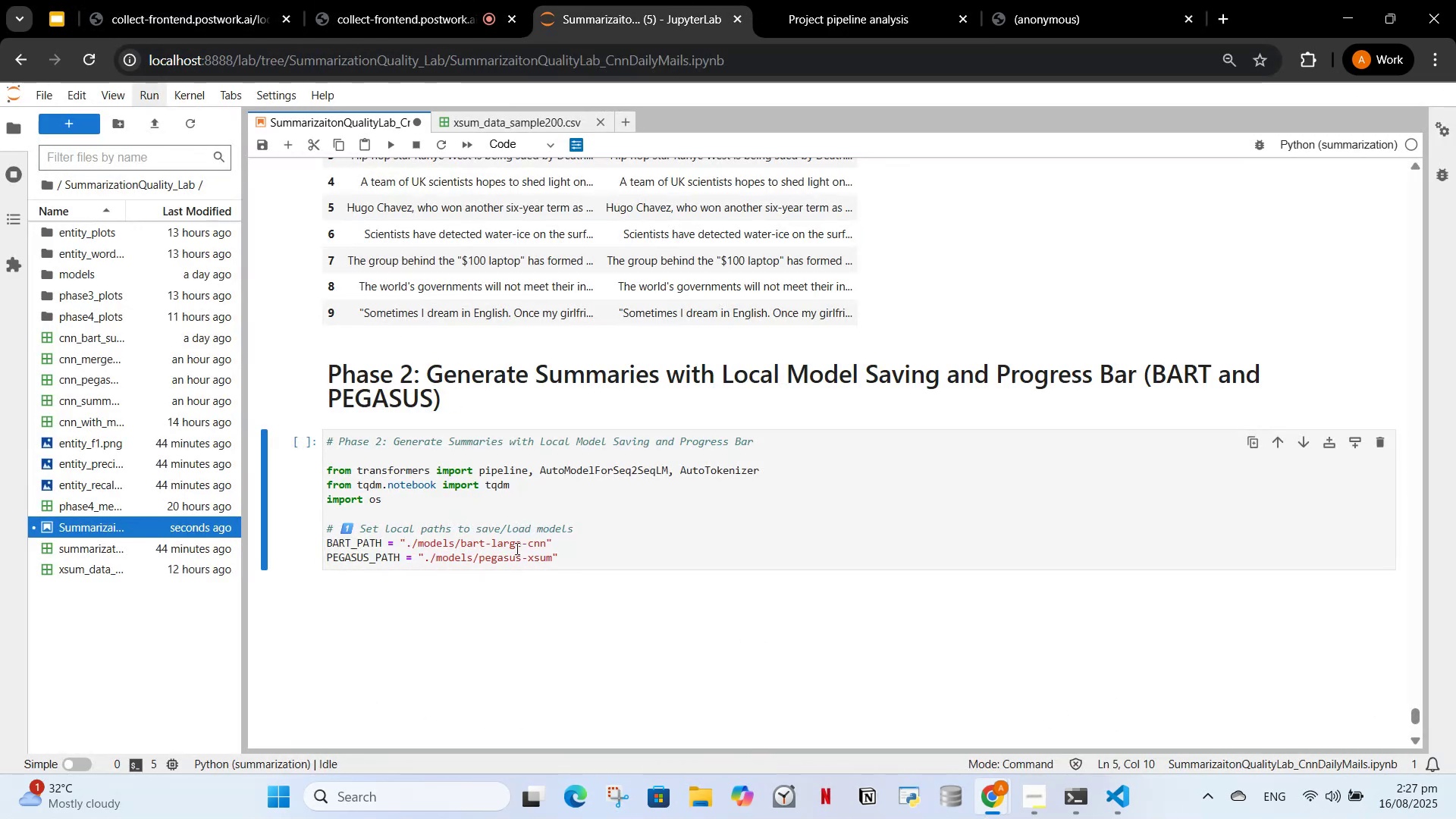 
left_click([532, 525])
 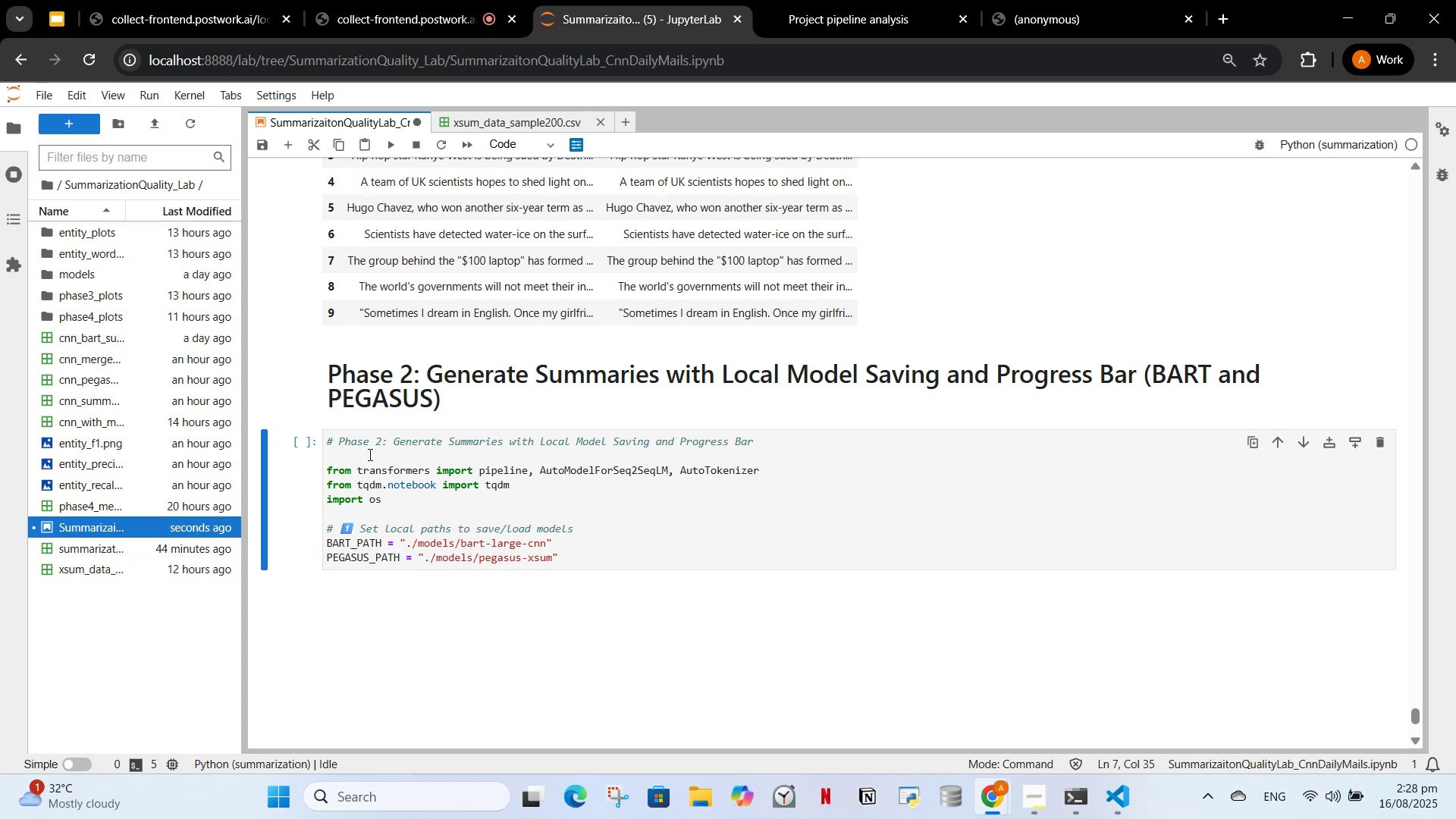 
wait(8.78)
 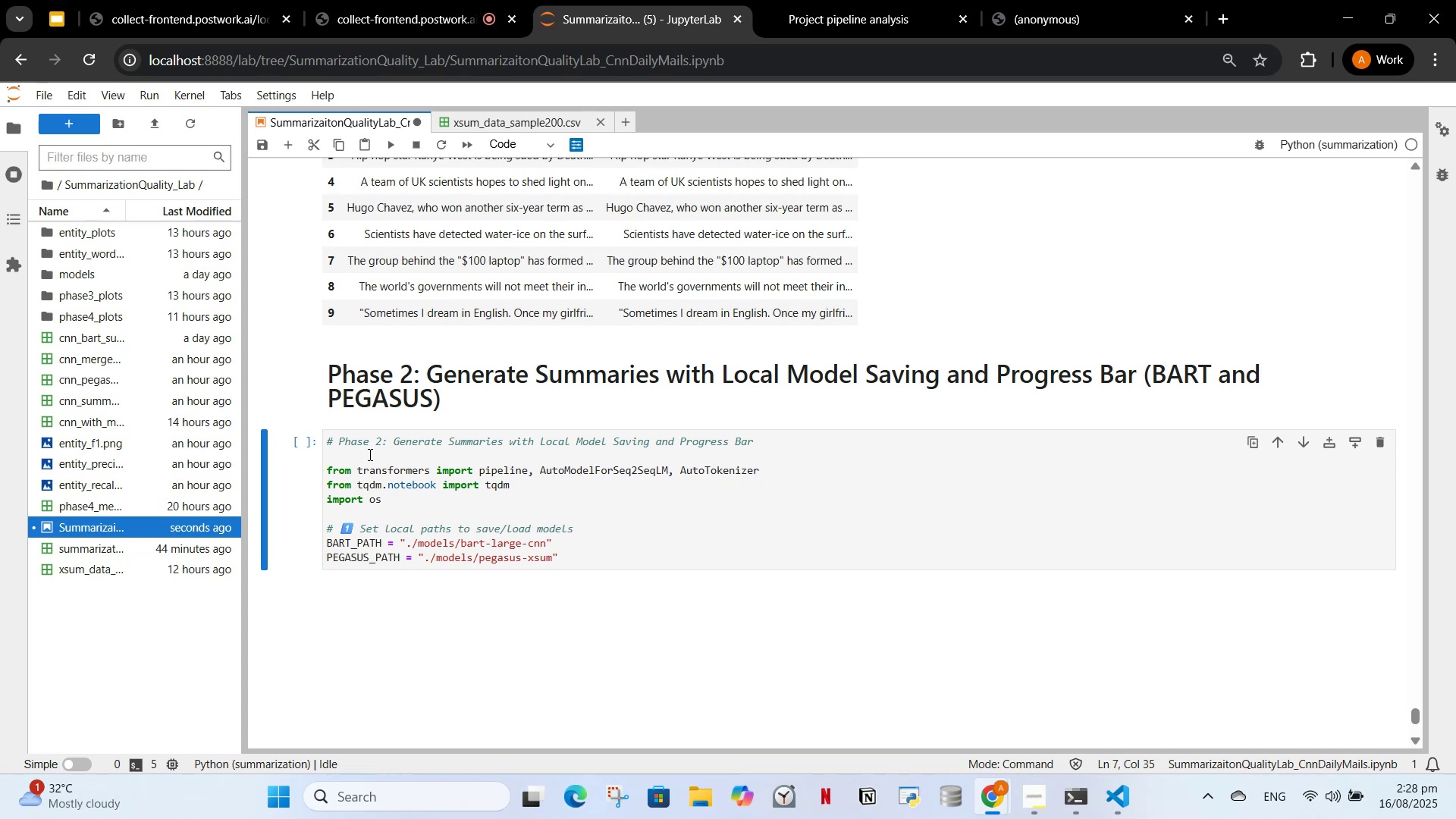 
key(Control+S)
 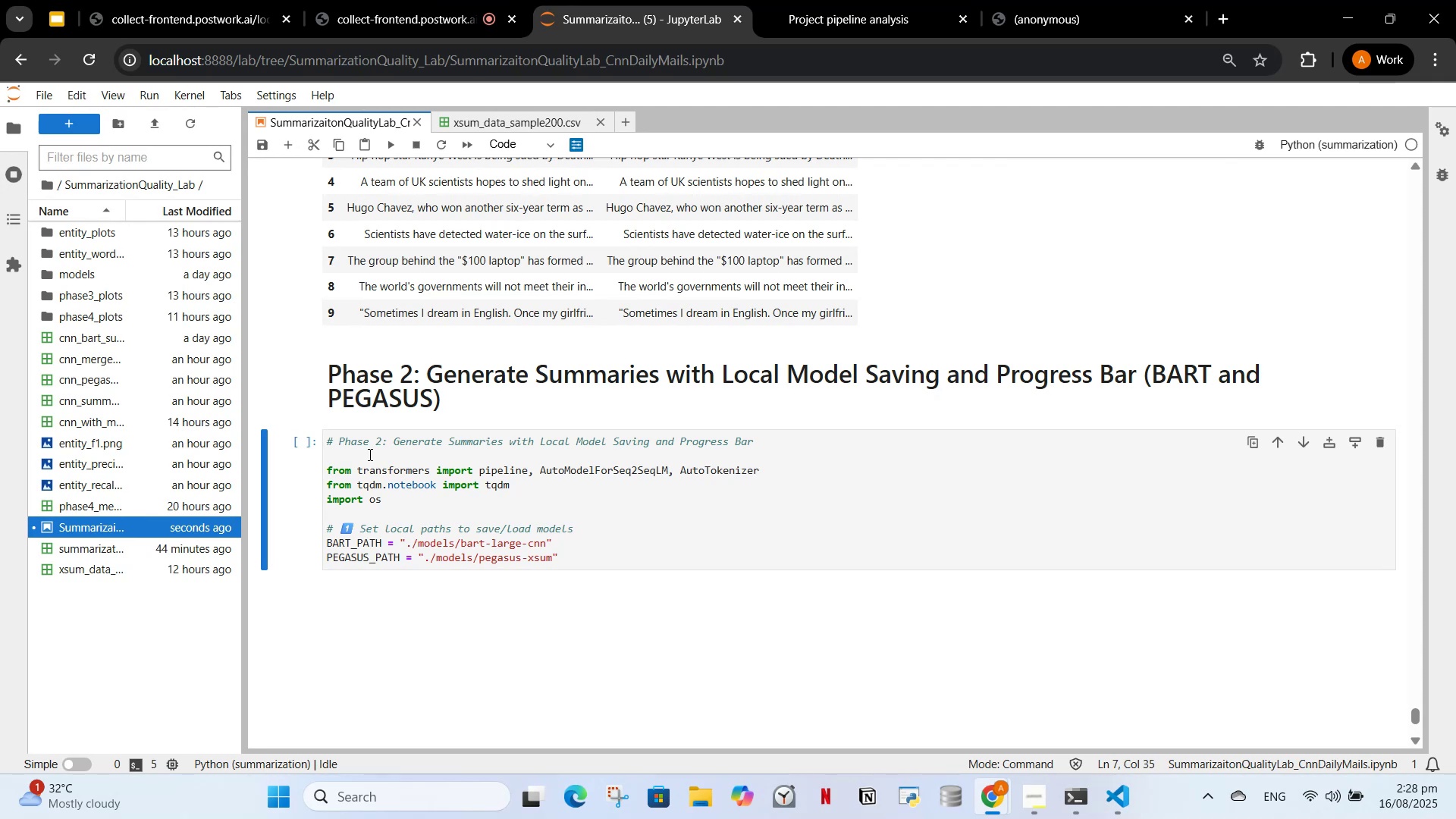 
wait(8.79)
 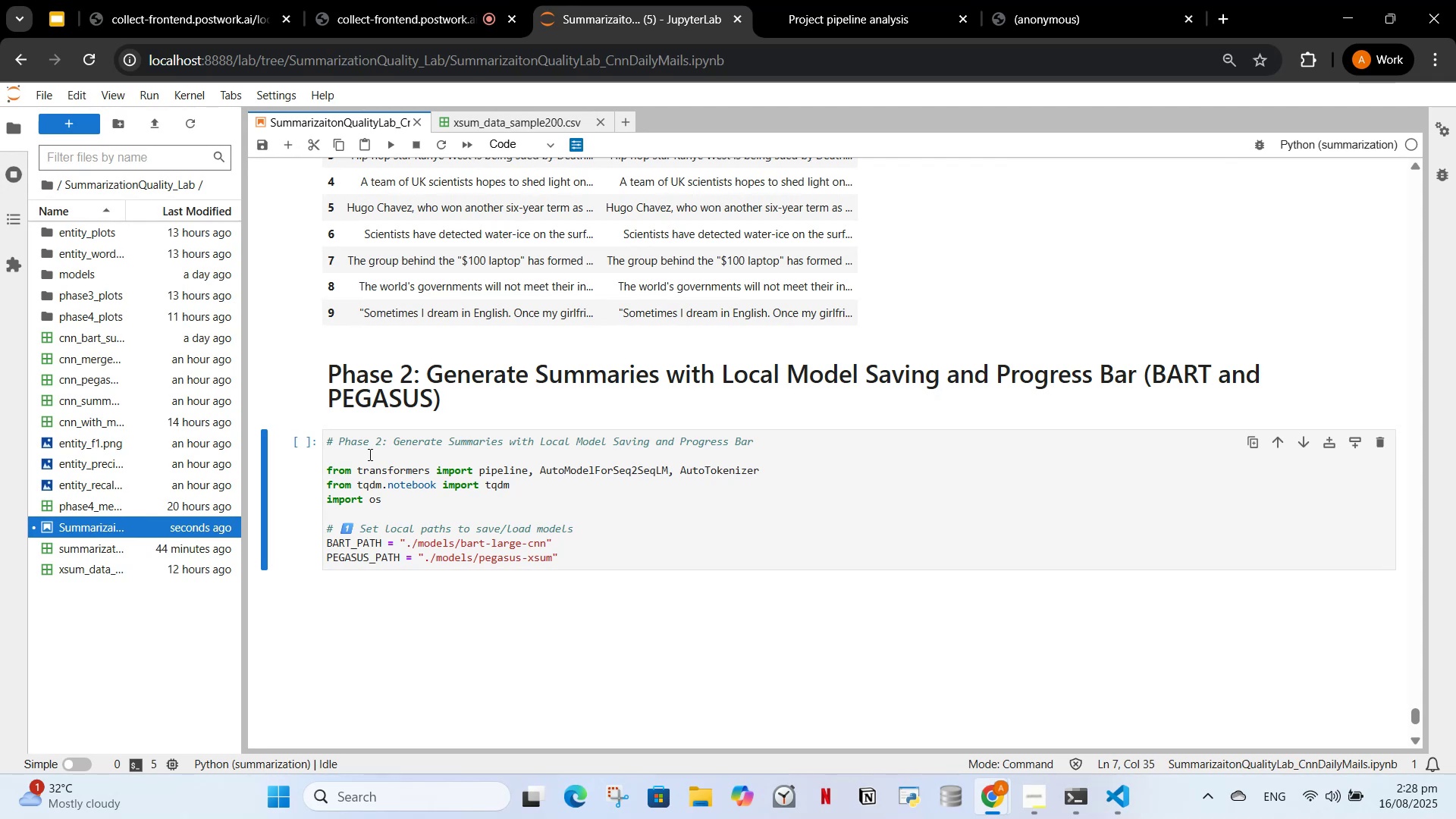 
left_click_drag(start_coordinate=[826, 0], to_coordinate=[839, 27])
 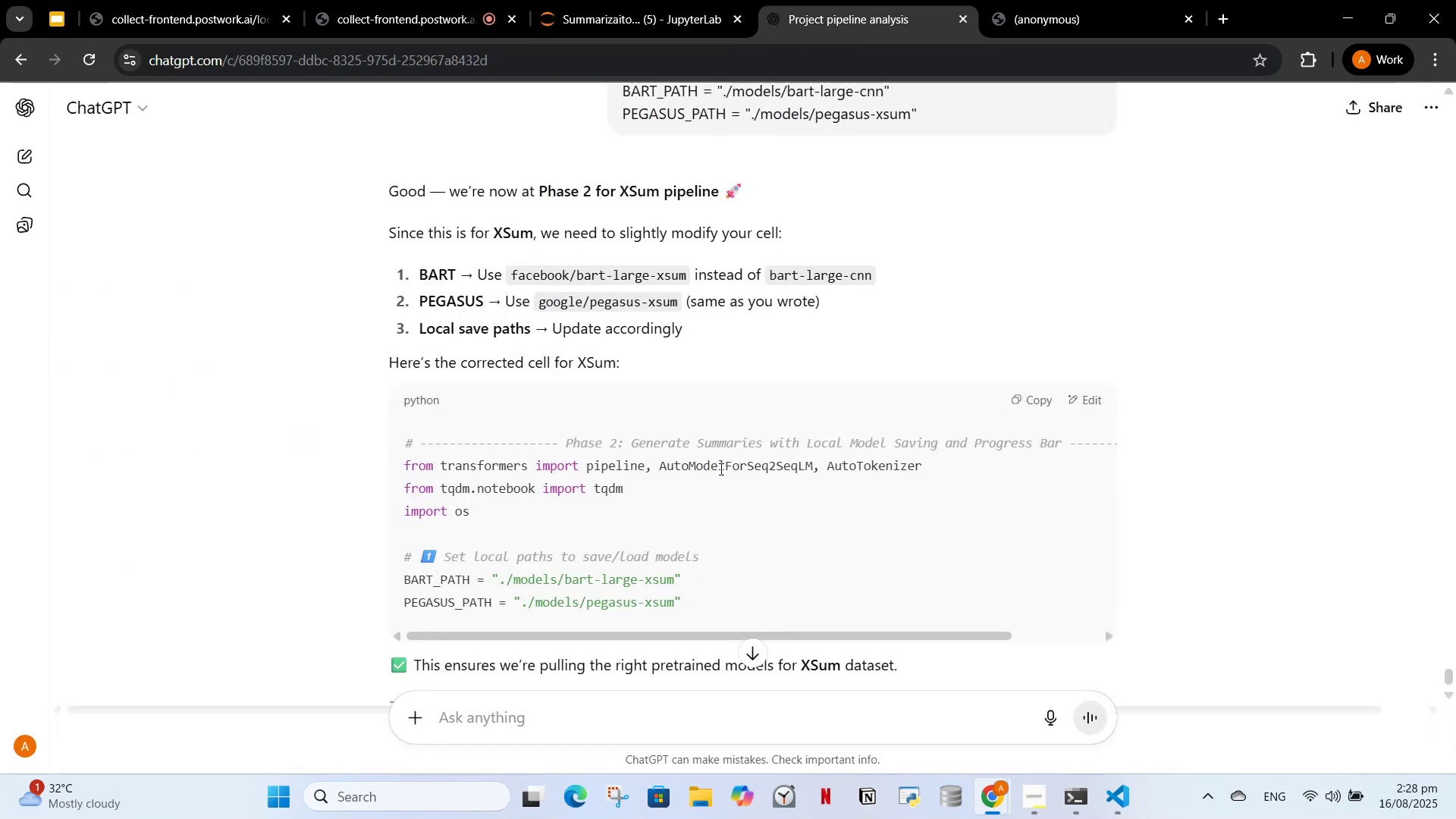 
scroll: coordinate [802, 441], scroll_direction: down, amount: 2.0
 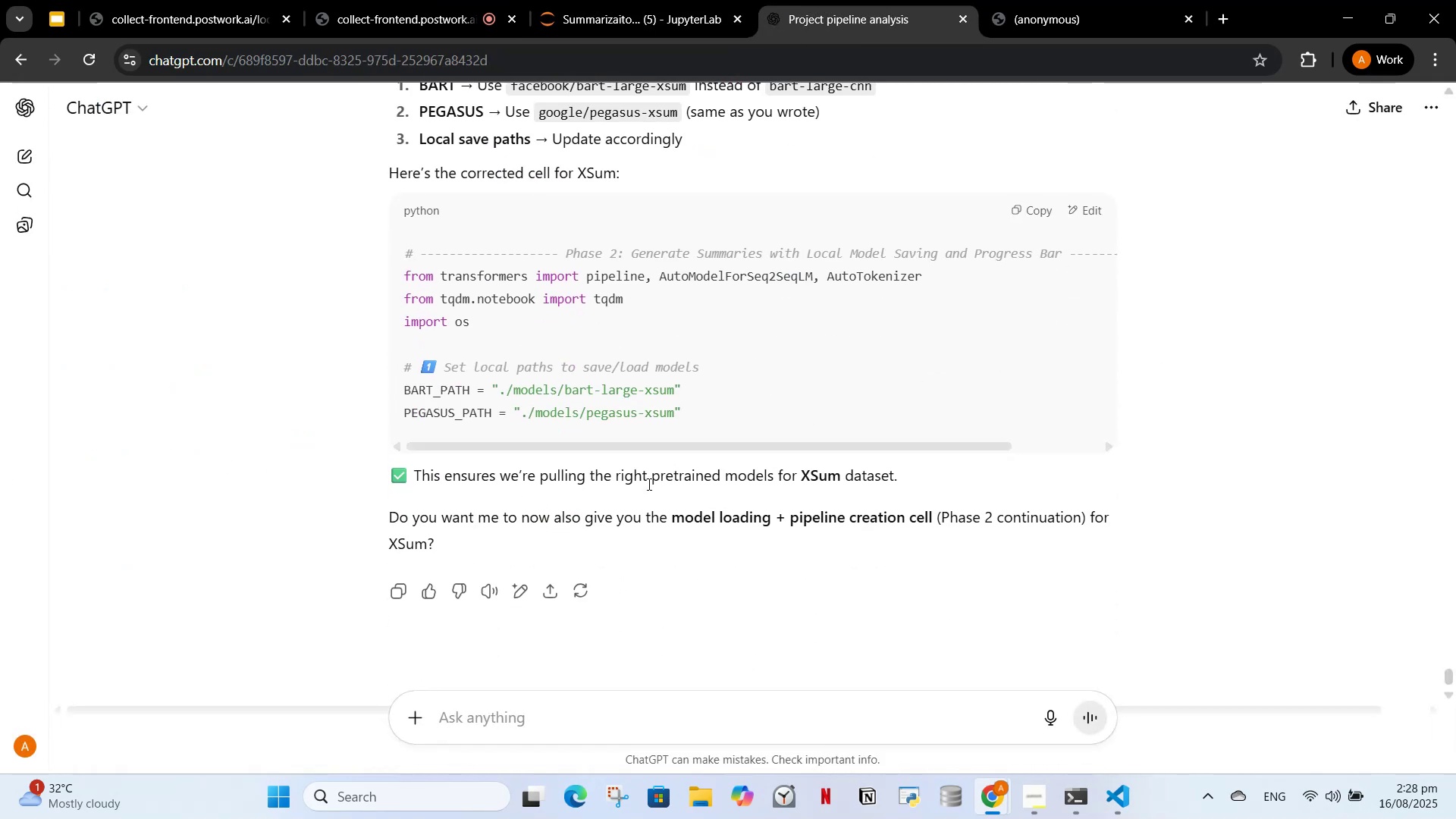 
scroll: coordinate [479, 428], scroll_direction: up, amount: 2.0
 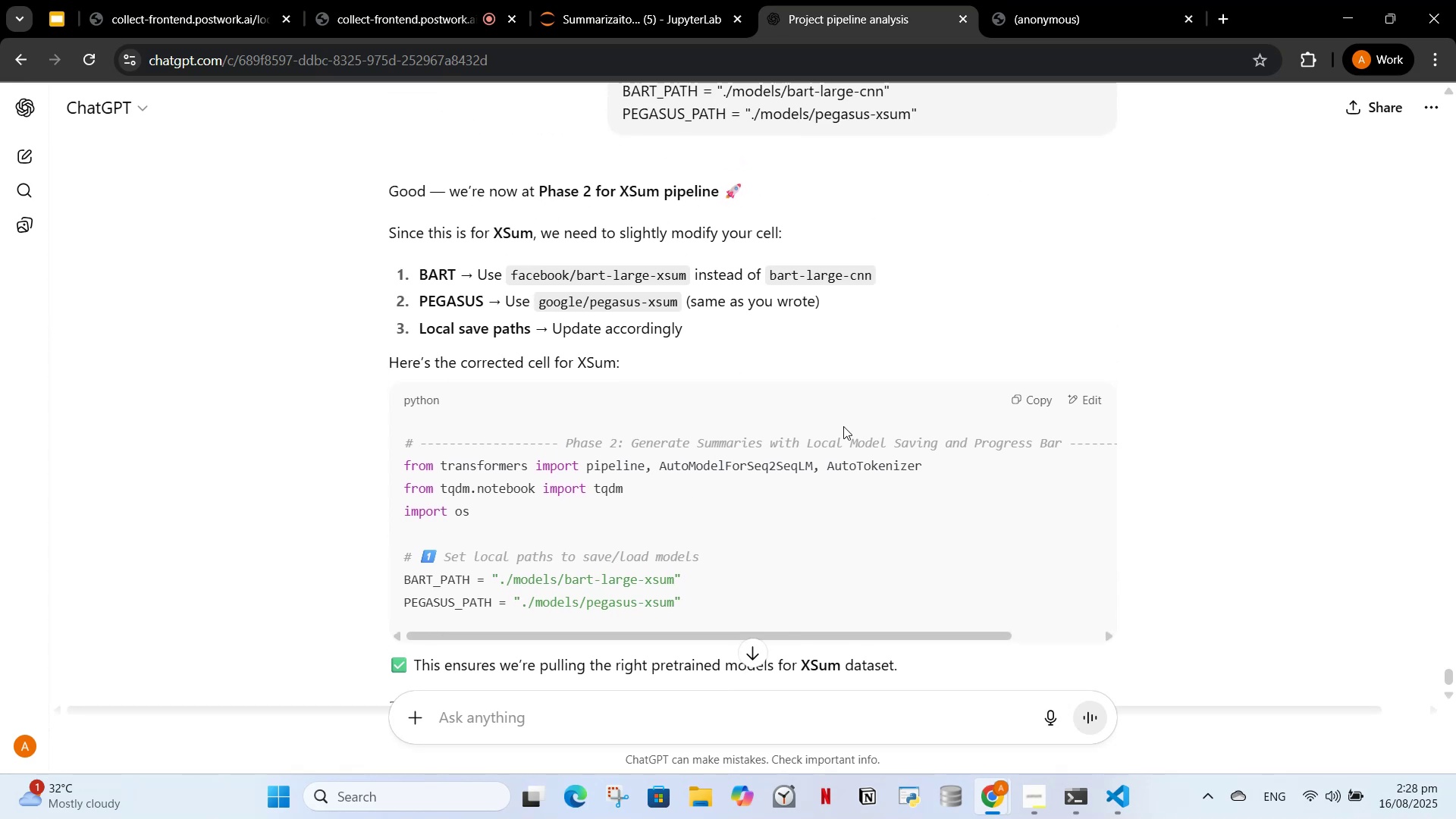 
scroll: coordinate [654, 519], scroll_direction: down, amount: 2.0
 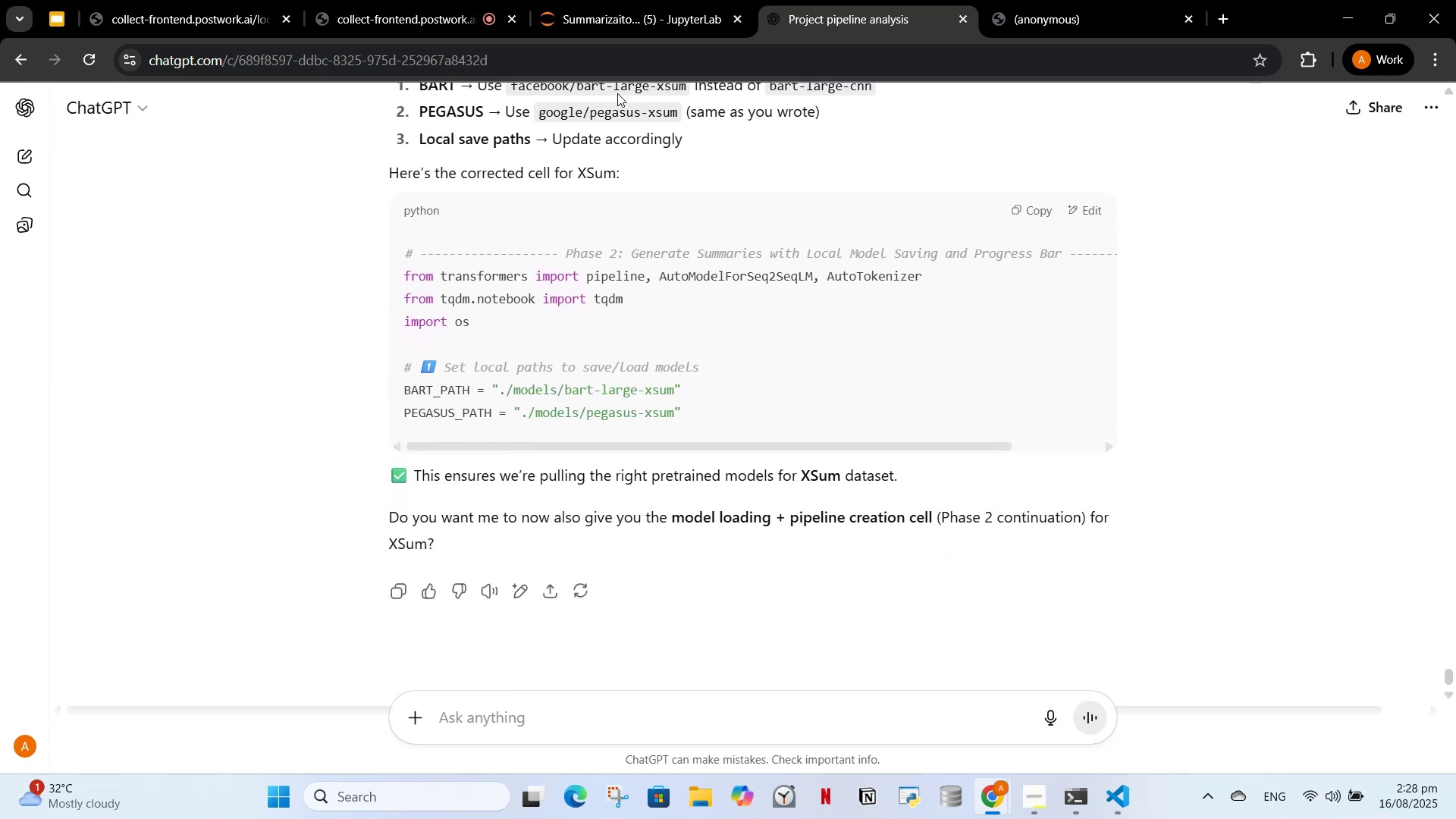 
left_click([629, 0])
 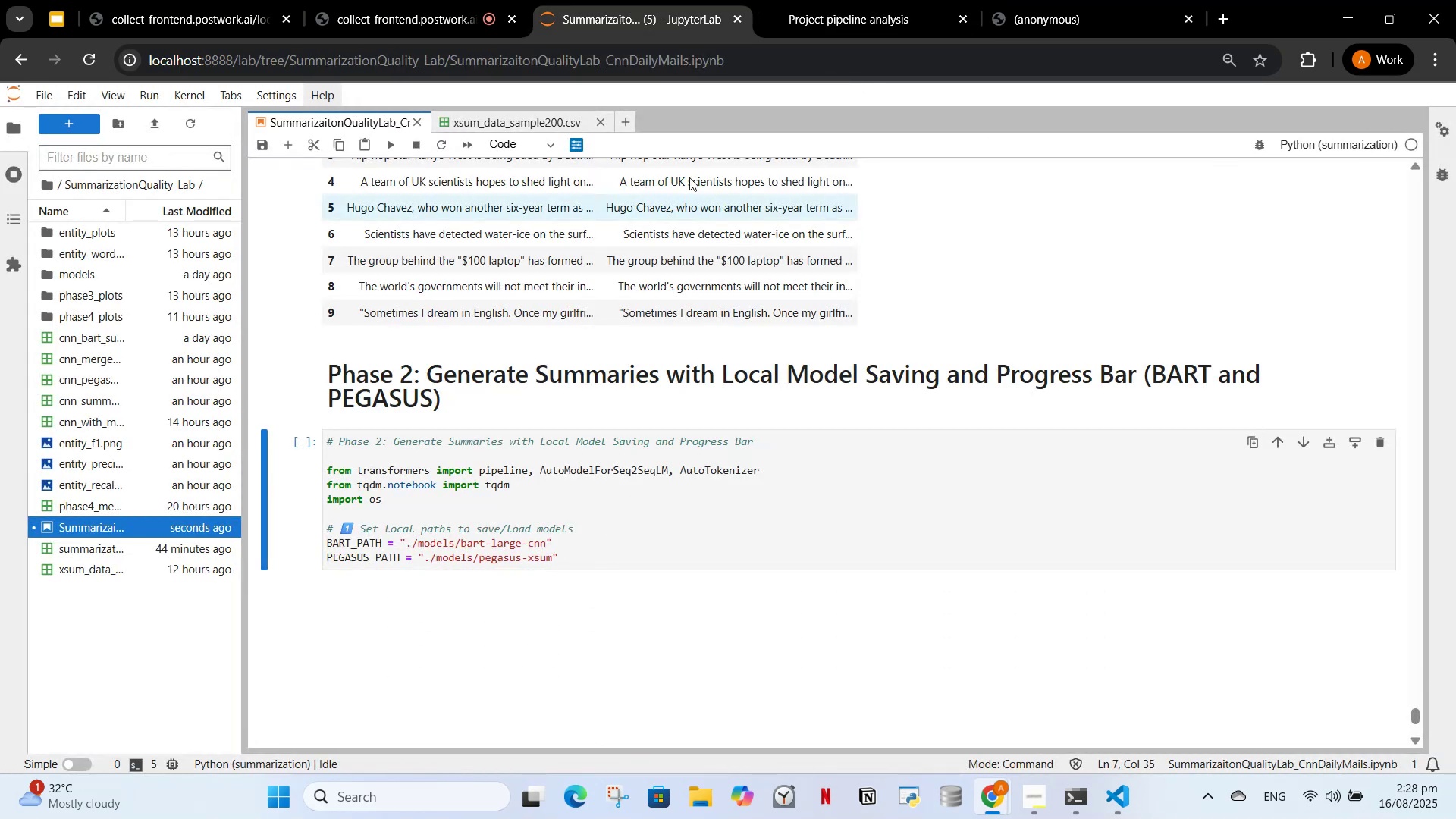 
left_click([782, 0])
 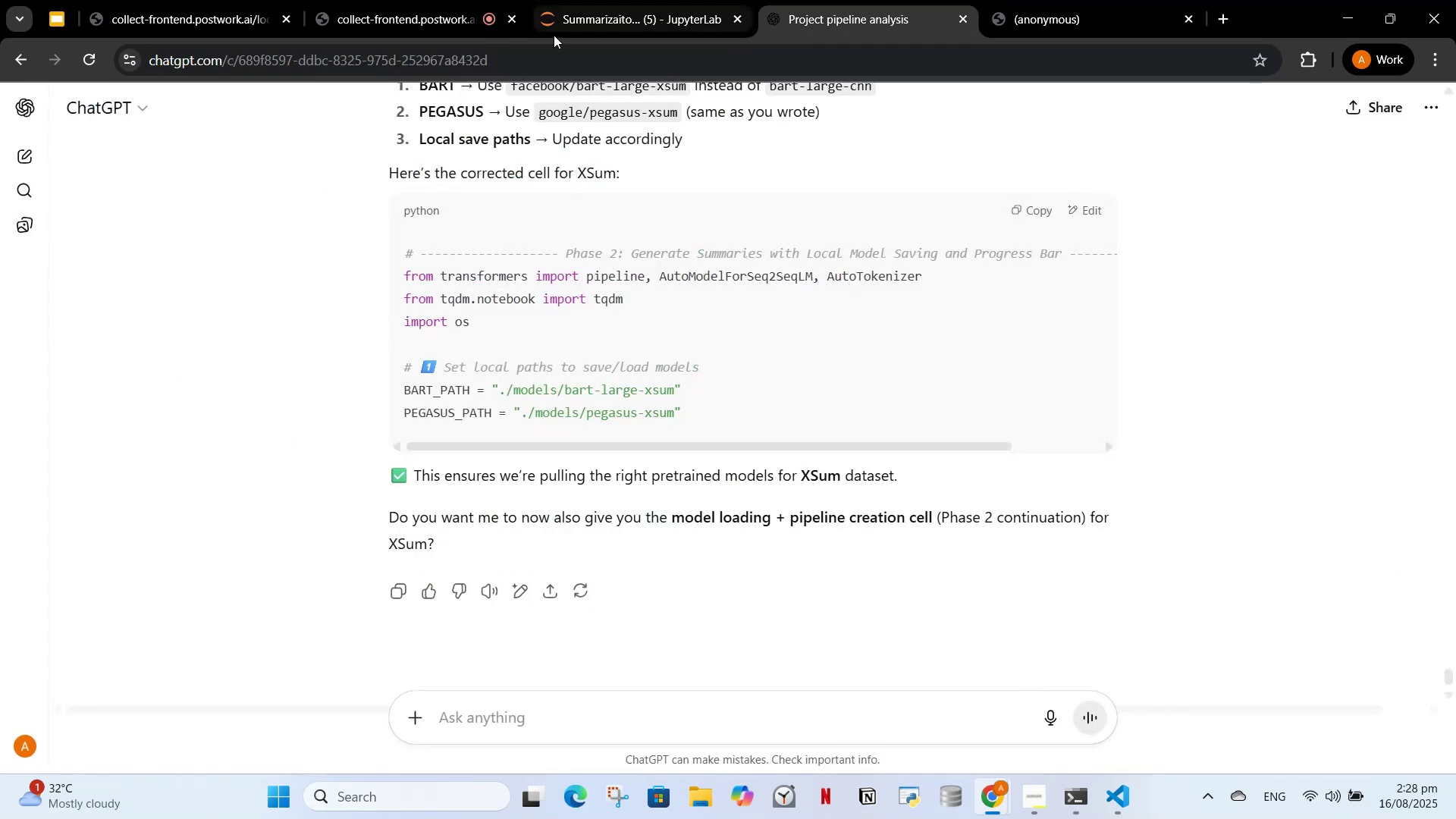 
mouse_move([623, 29])
 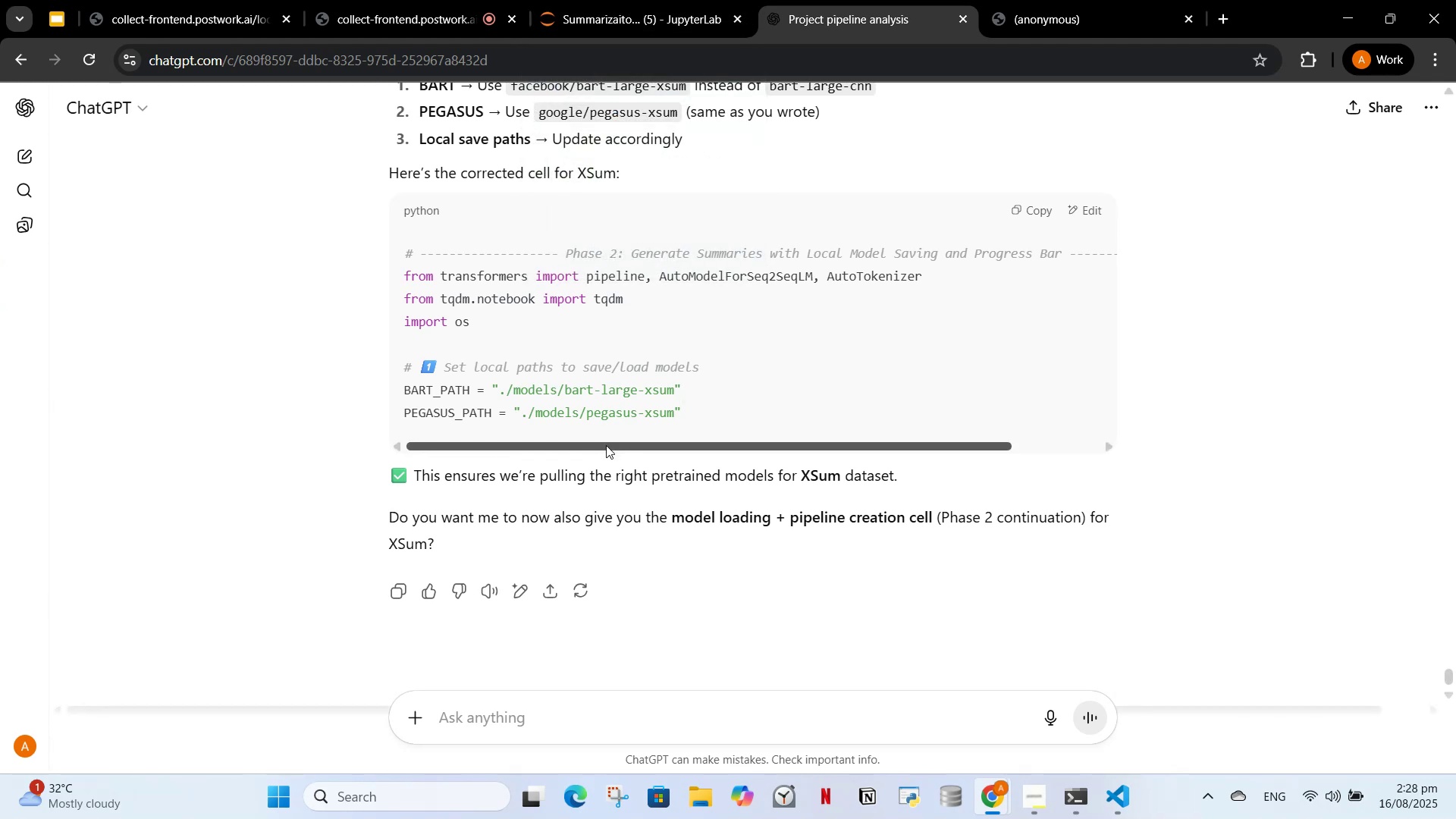 
left_click([606, 445])
 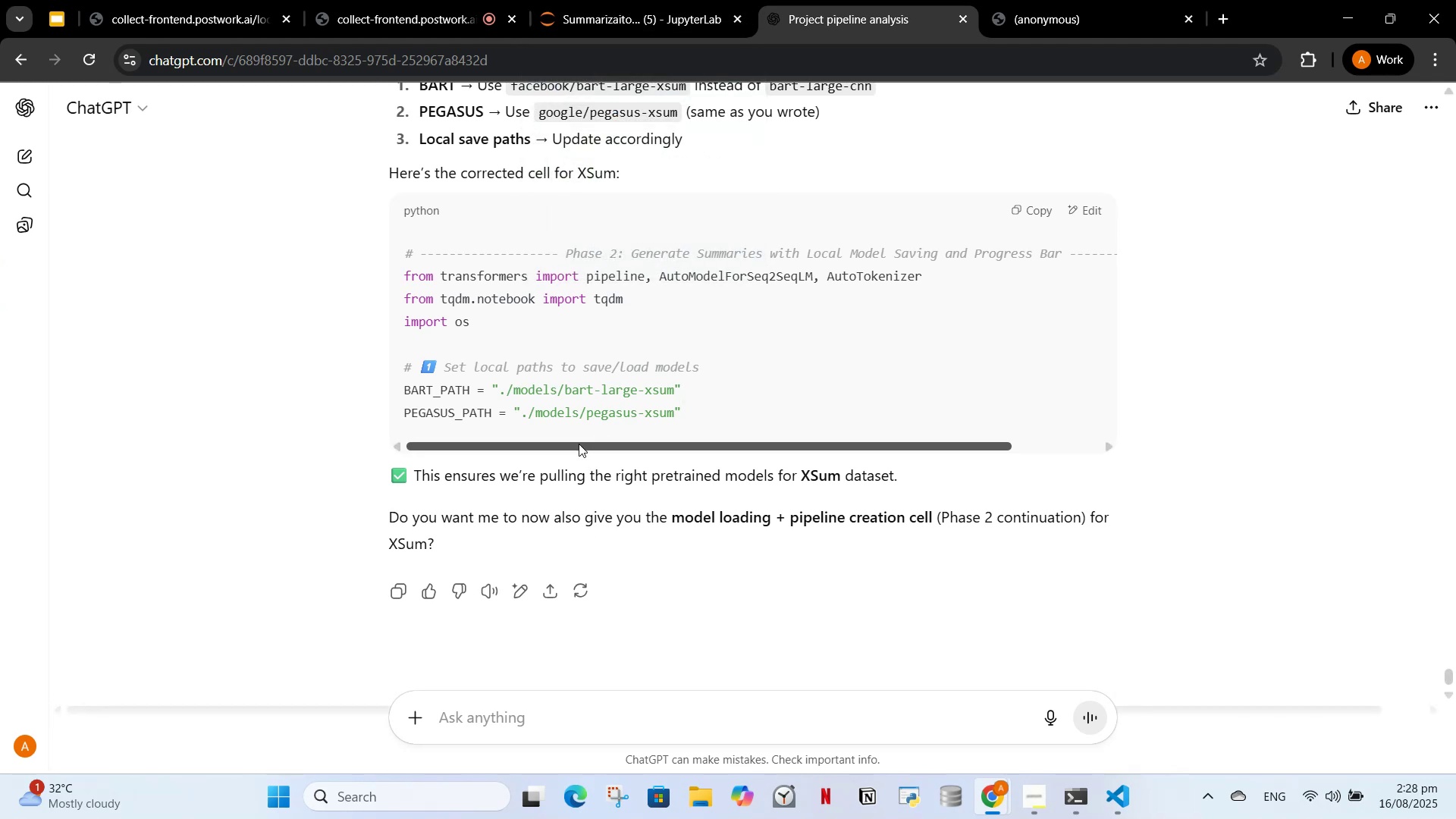 
left_click([1053, 20])
 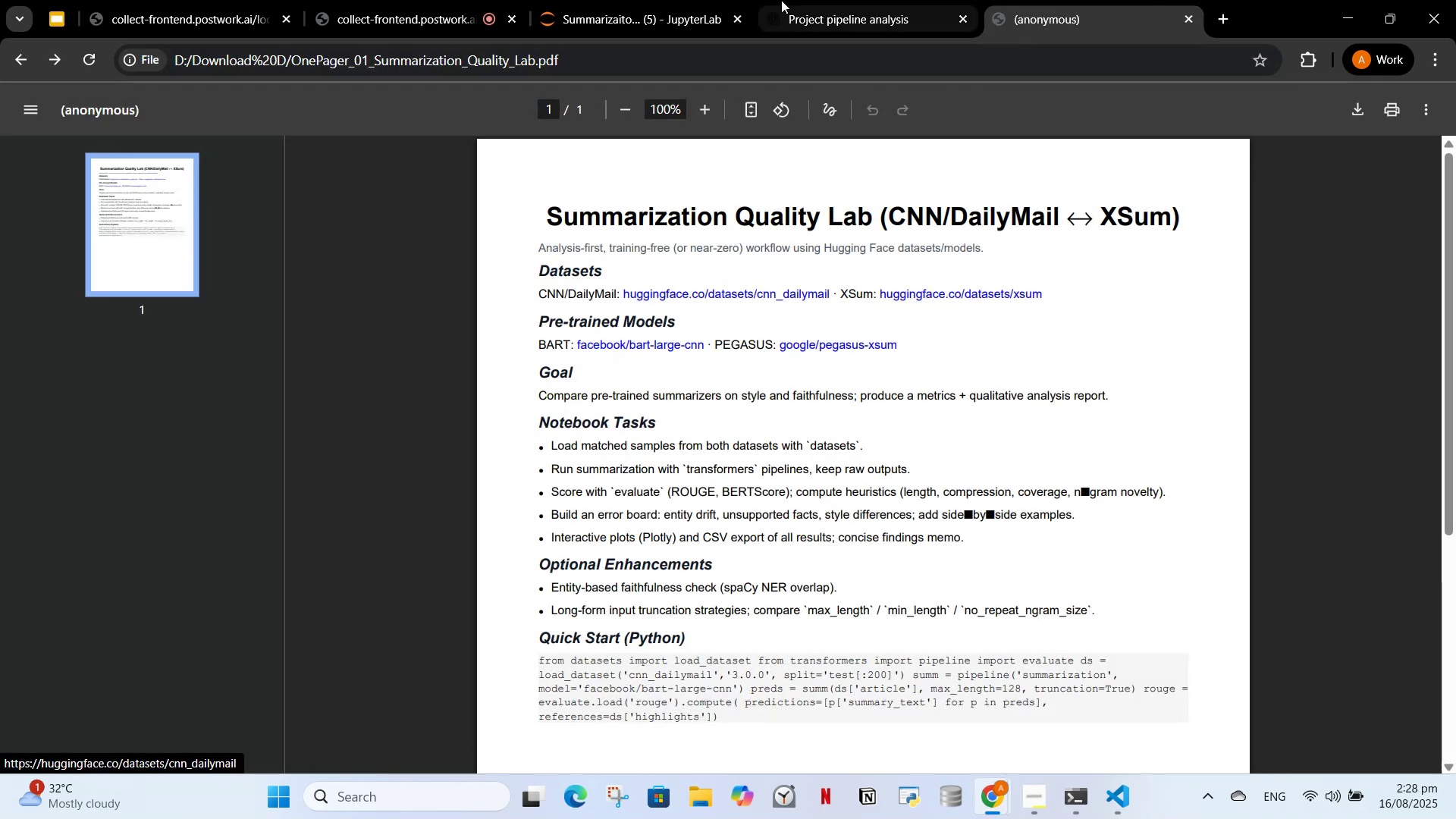 
left_click([647, 0])
 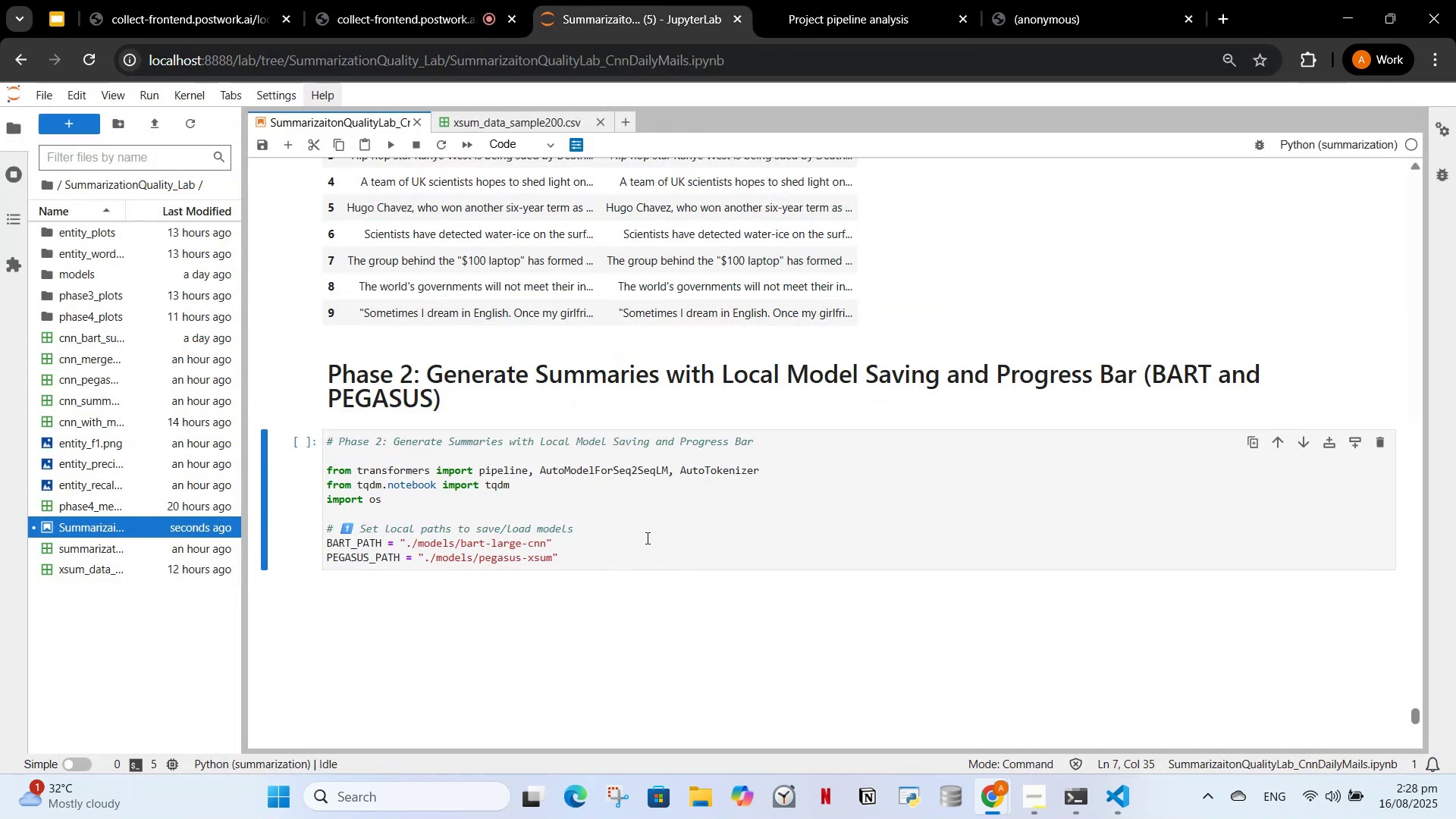 
scroll: coordinate [673, 532], scroll_direction: up, amount: 6.0
 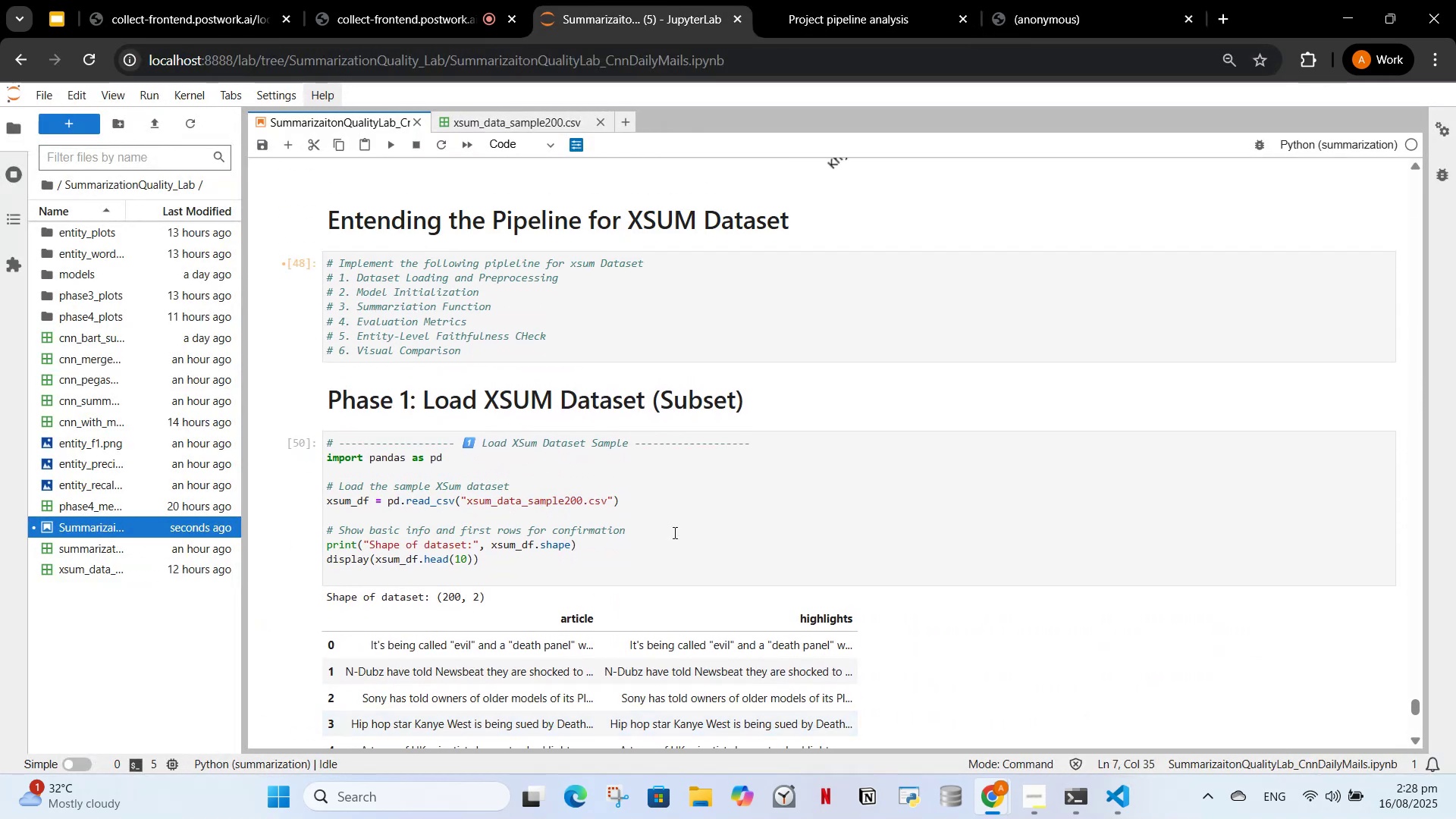 
scroll: coordinate [677, 532], scroll_direction: down, amount: 7.0
 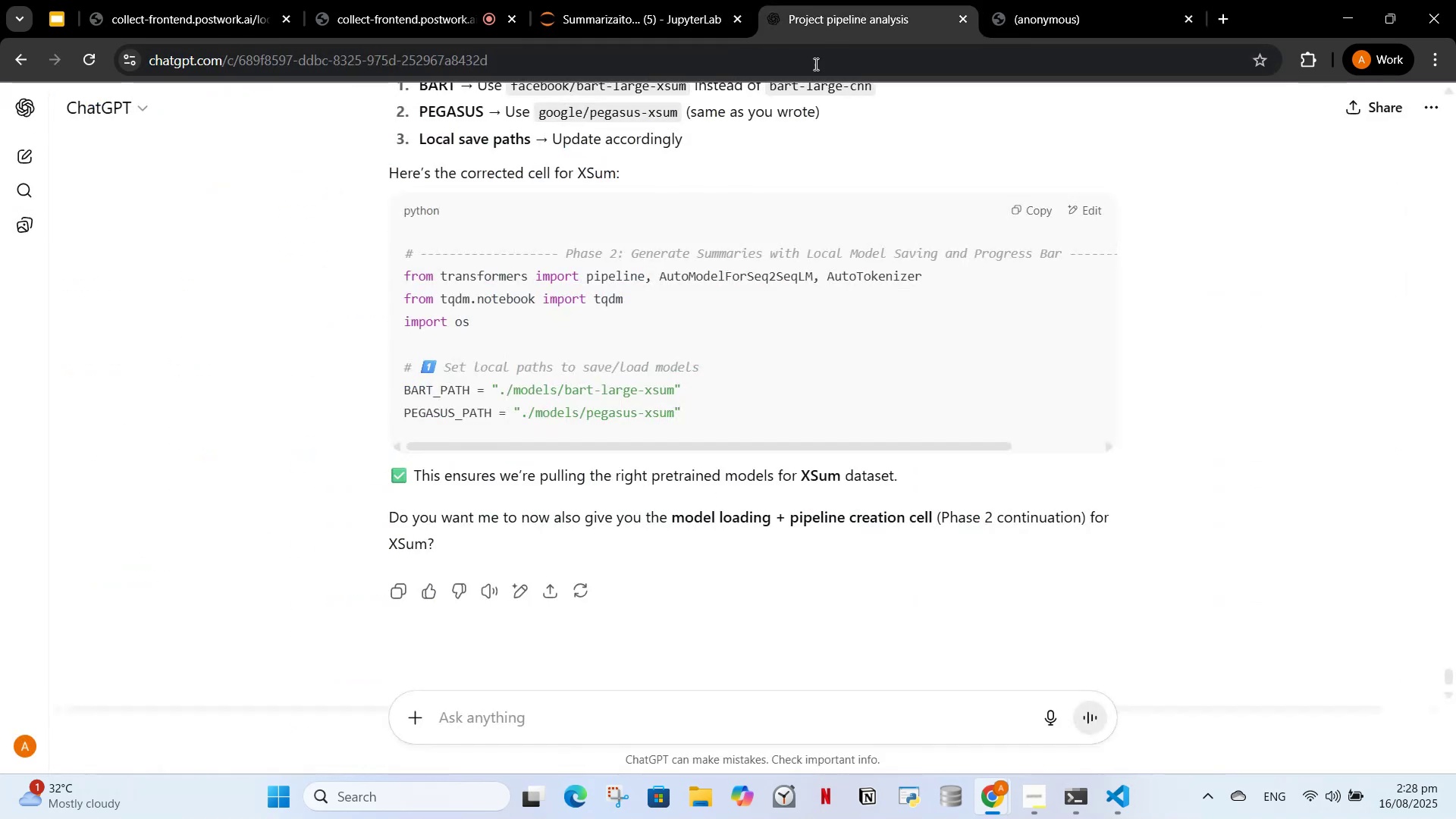 
scroll: coordinate [522, 322], scroll_direction: up, amount: 3.0
 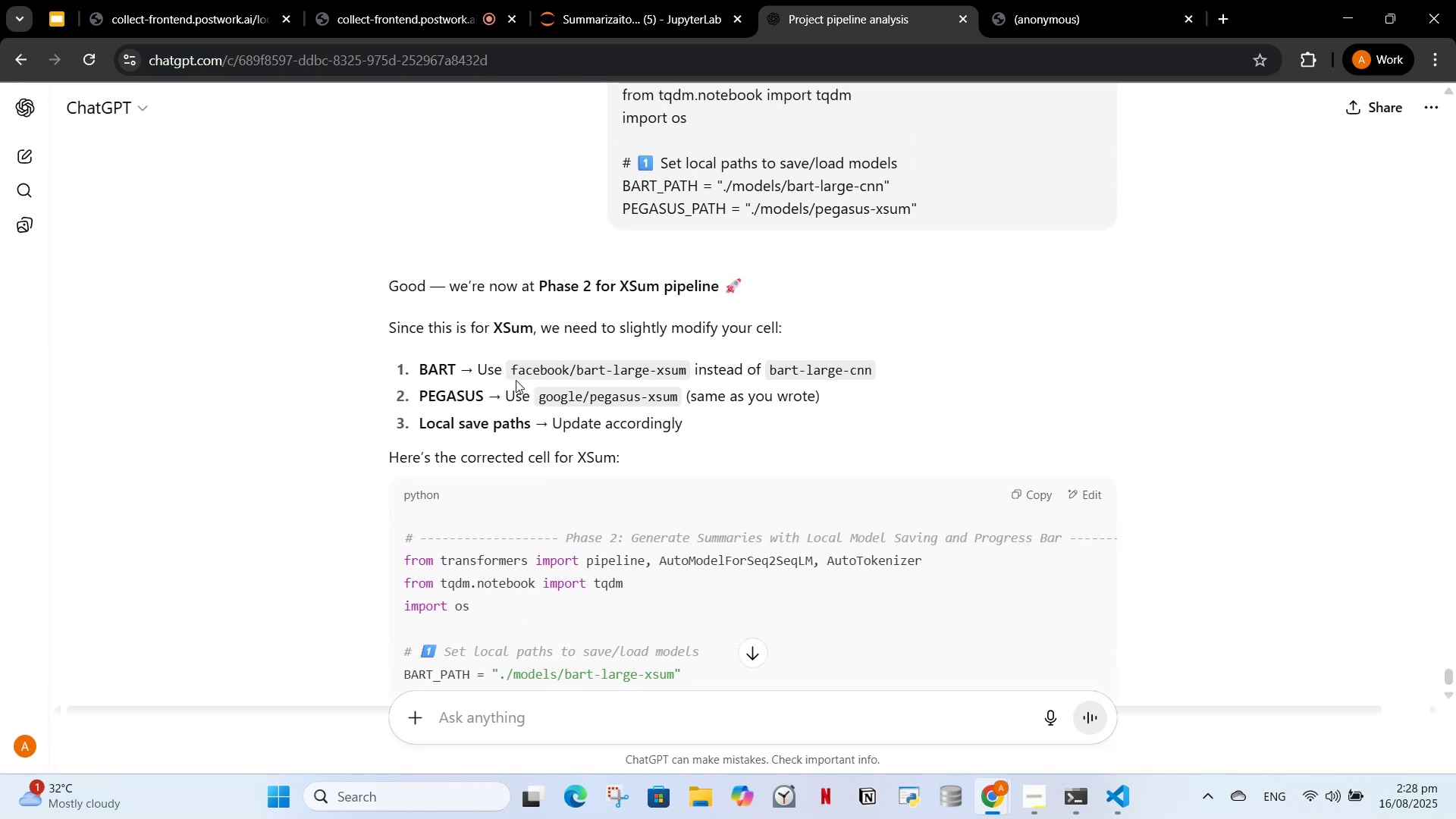 
scroll: coordinate [557, 369], scroll_direction: down, amount: 2.0
 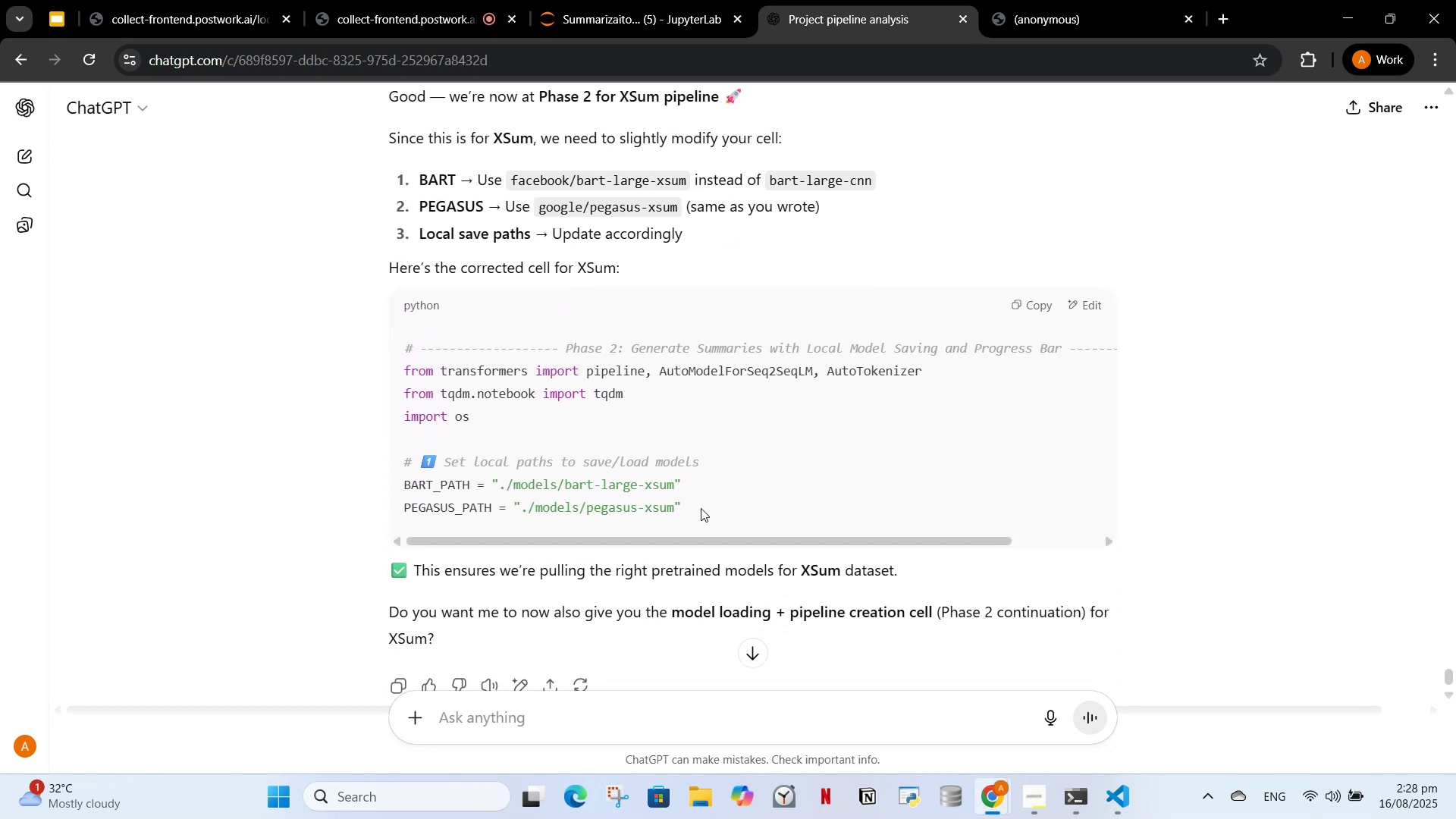 
wait(7.49)
 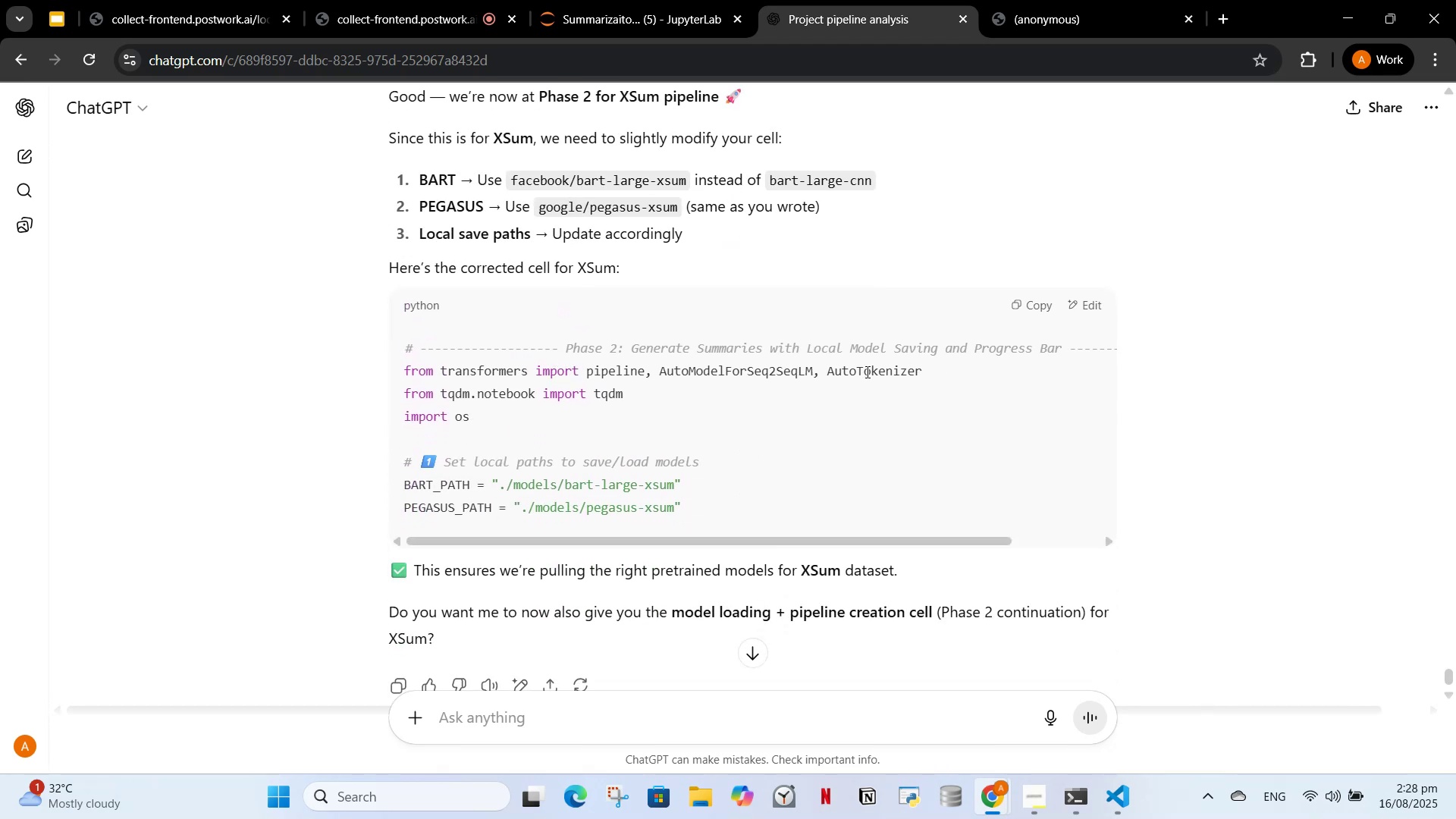 
left_click([664, 5])
 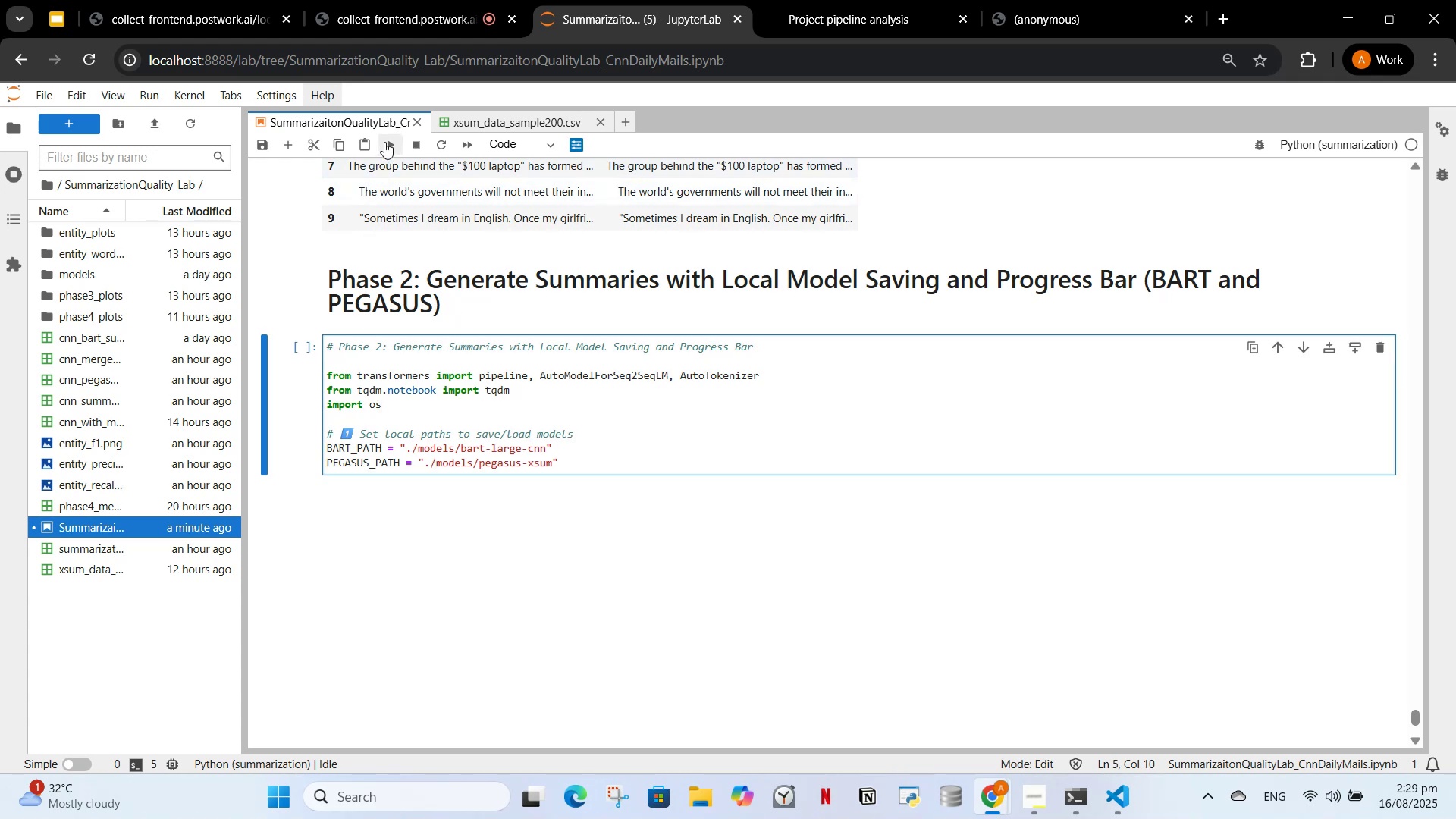 
left_click([391, 138])
 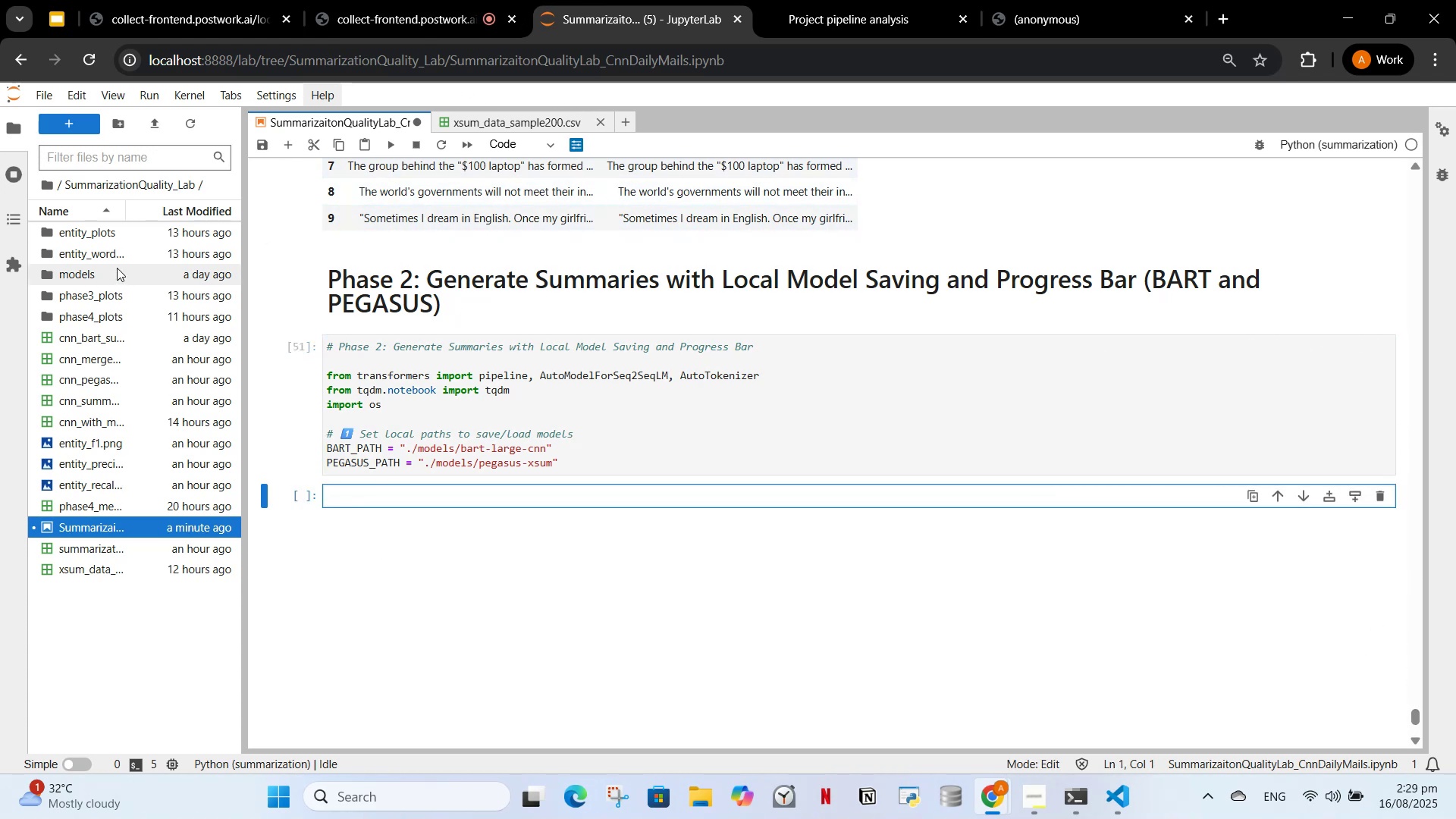 
wait(5.08)
 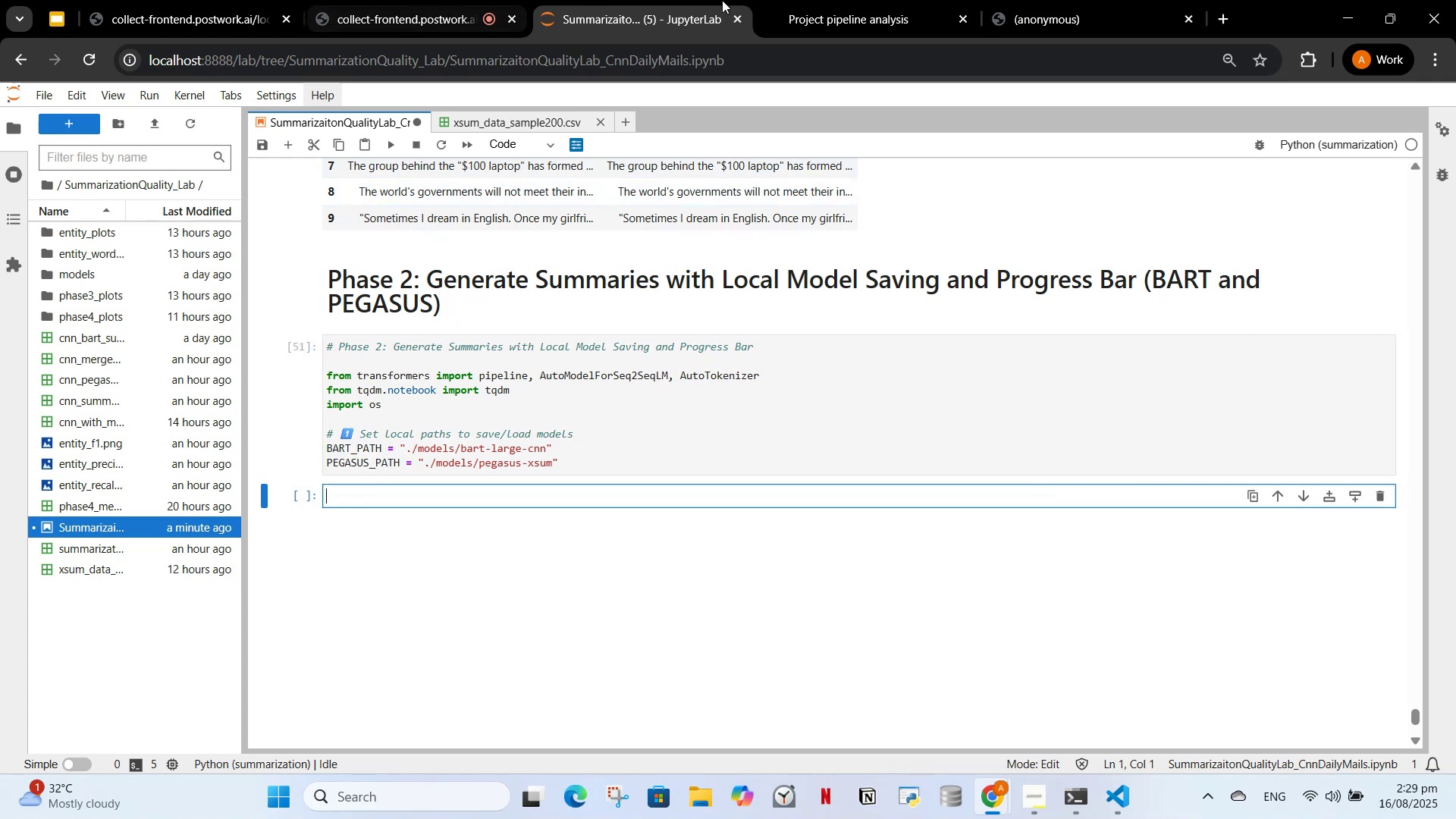 
left_click_drag(start_coordinate=[126, 530], to_coordinate=[708, 121])
 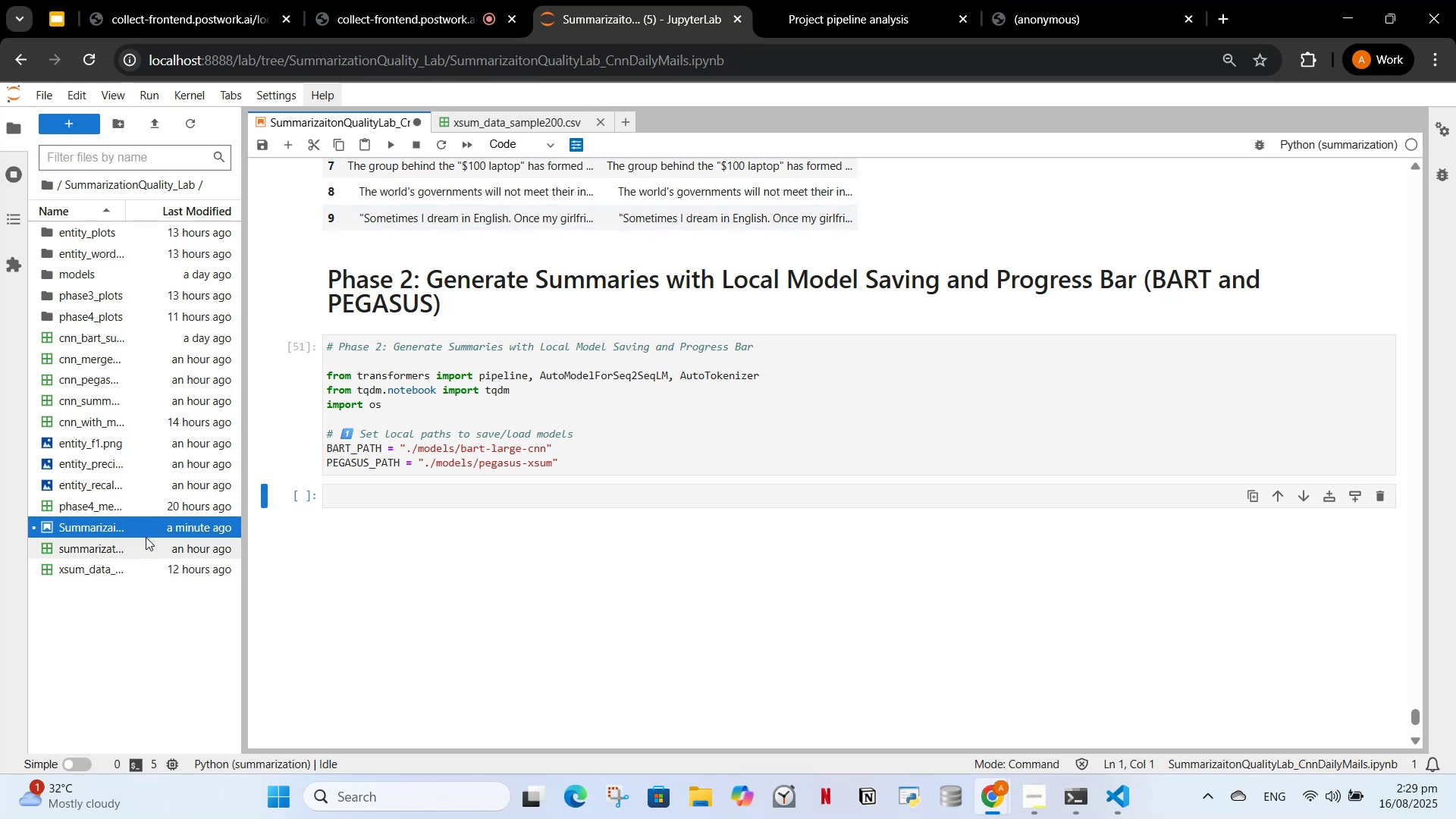 
left_click([147, 528])
 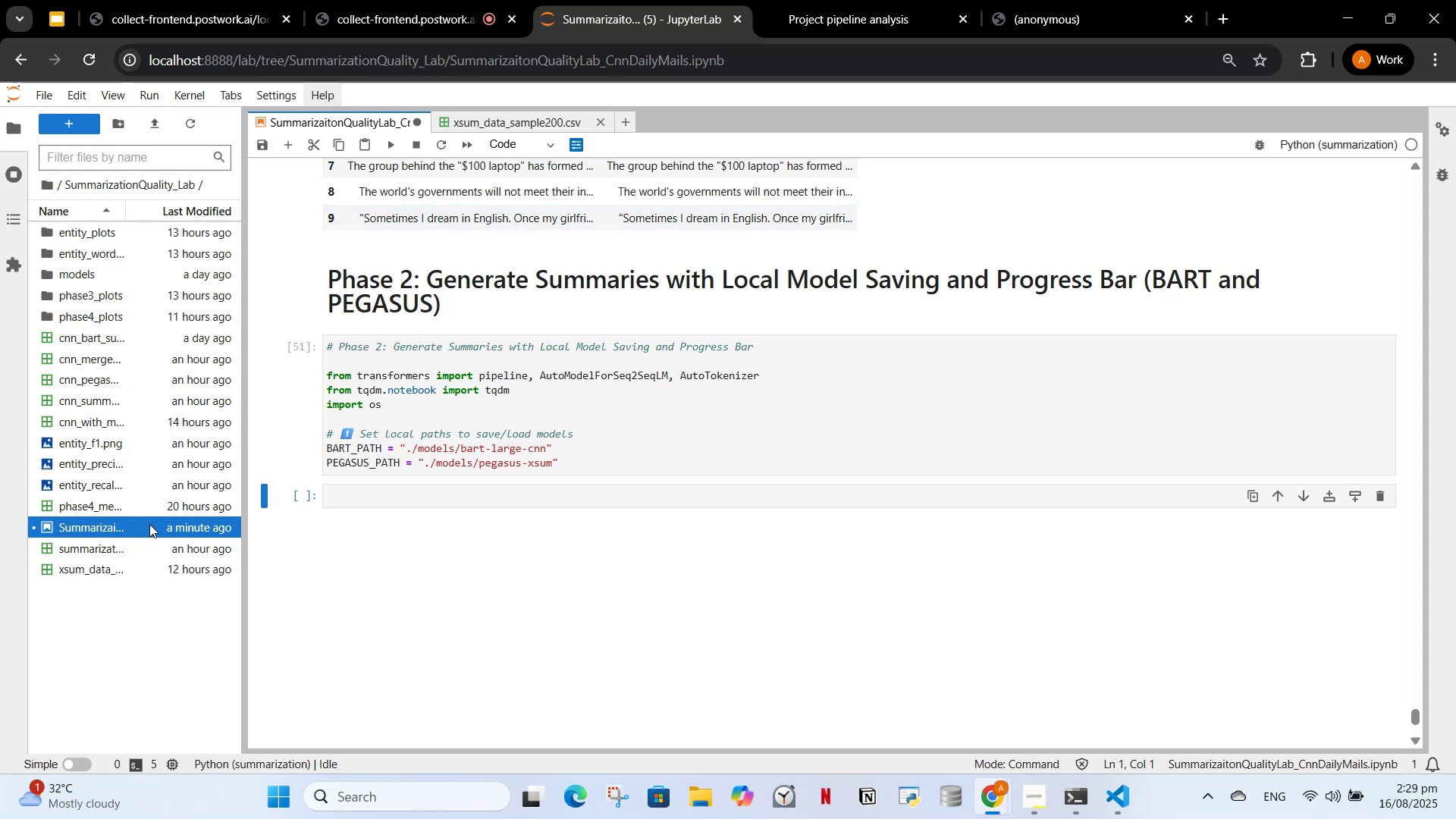 
right_click([149, 524])
 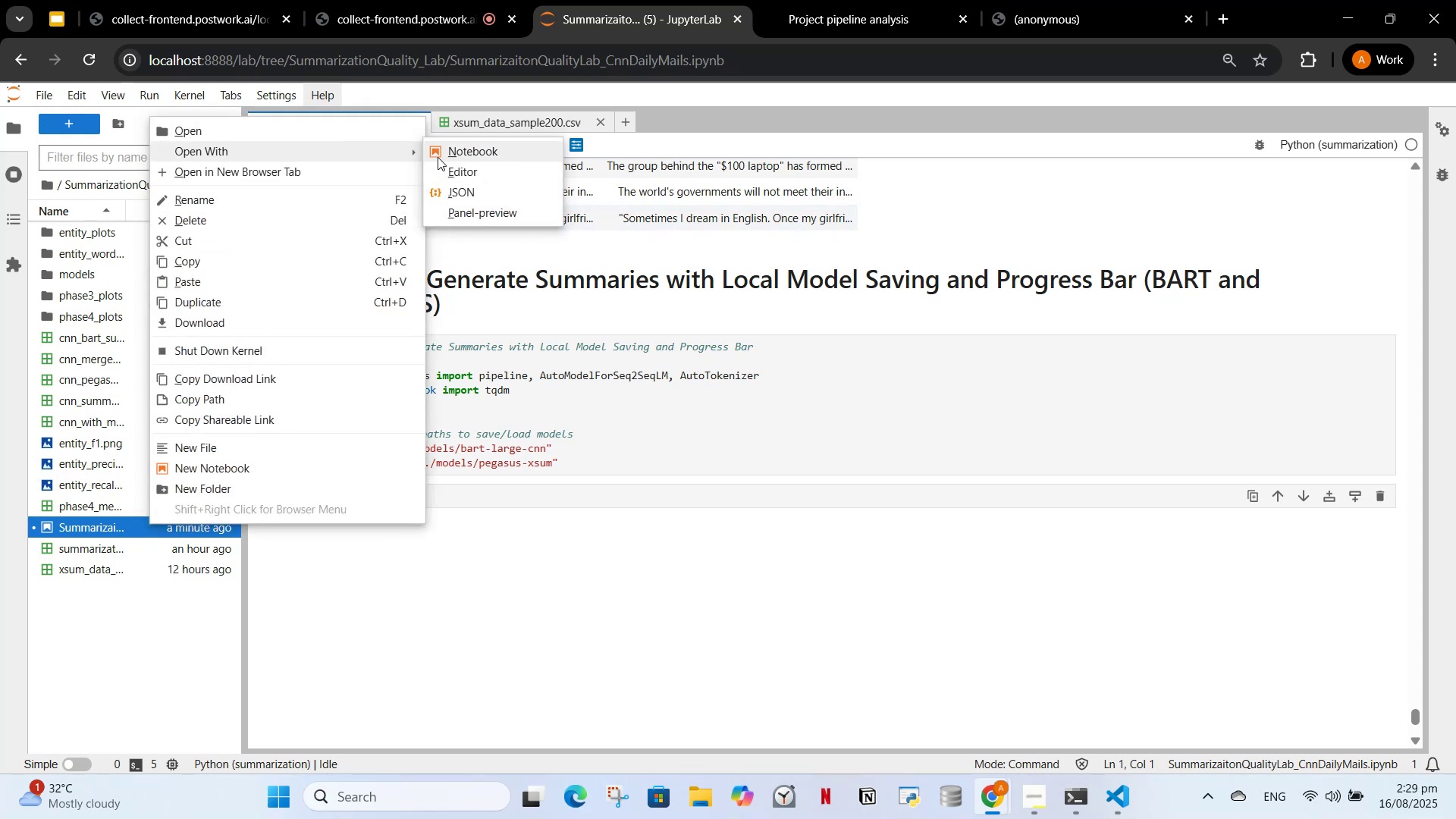 
left_click([439, 155])
 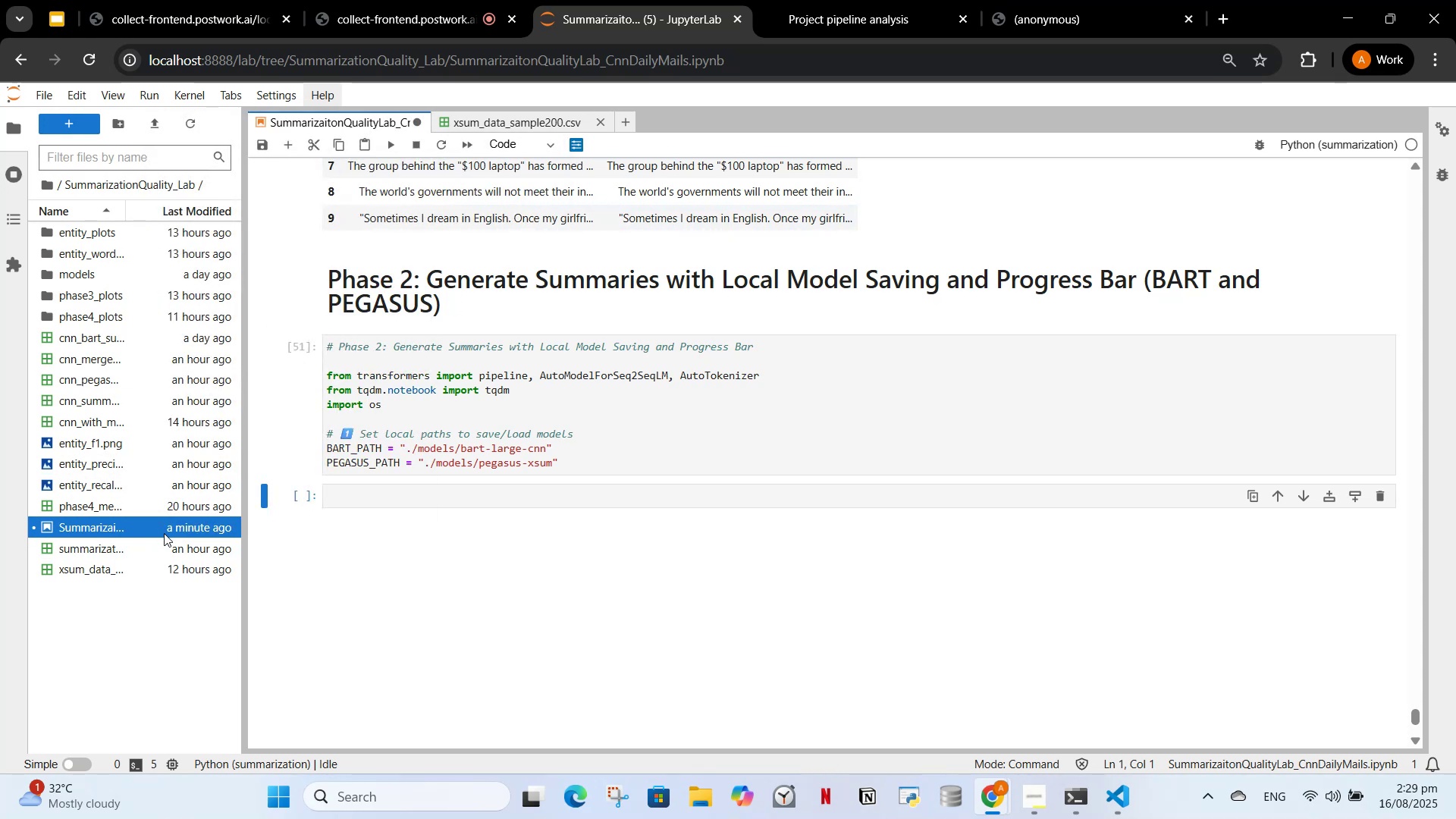 
right_click([165, 526])
 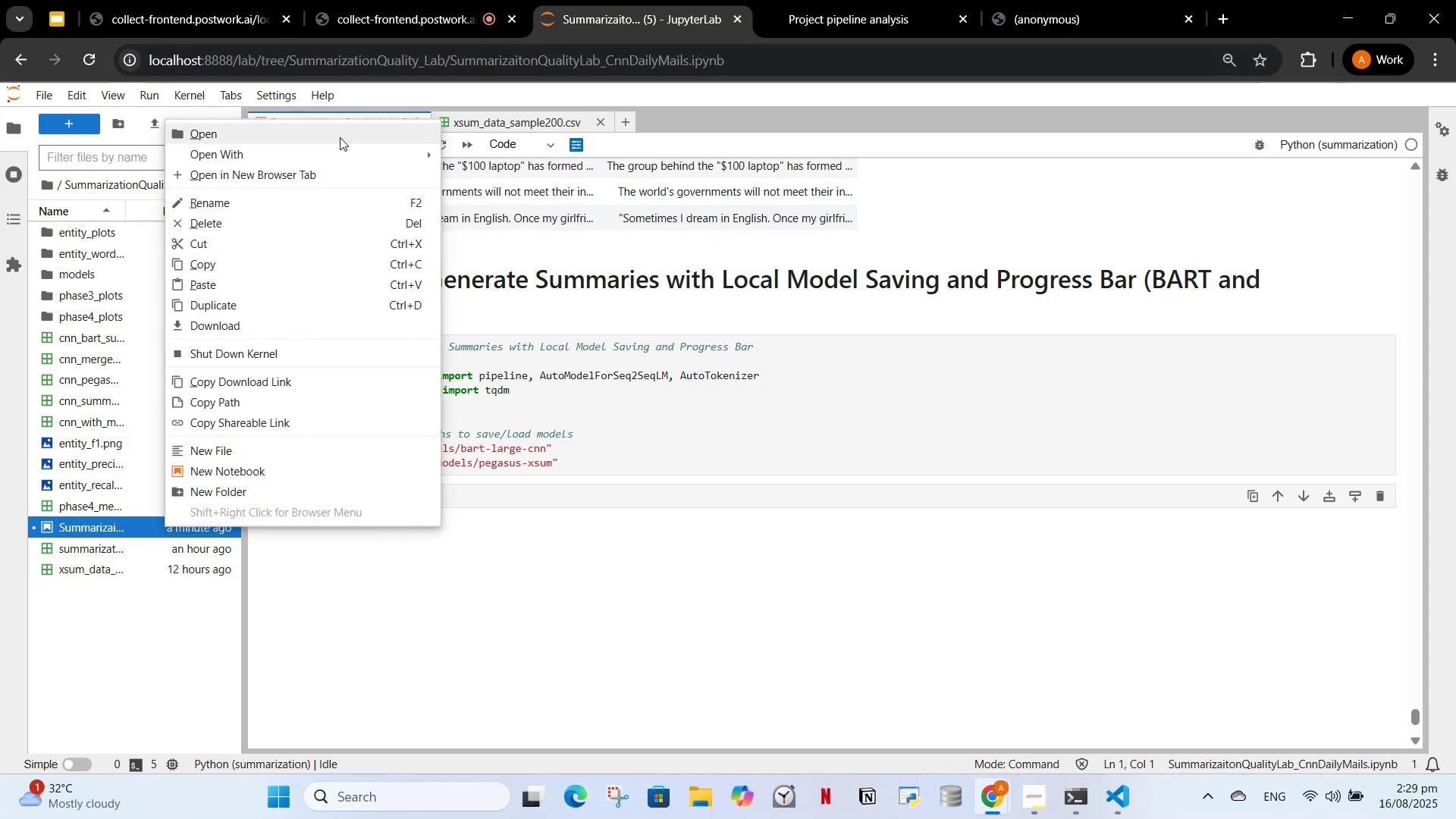 
left_click([340, 137])
 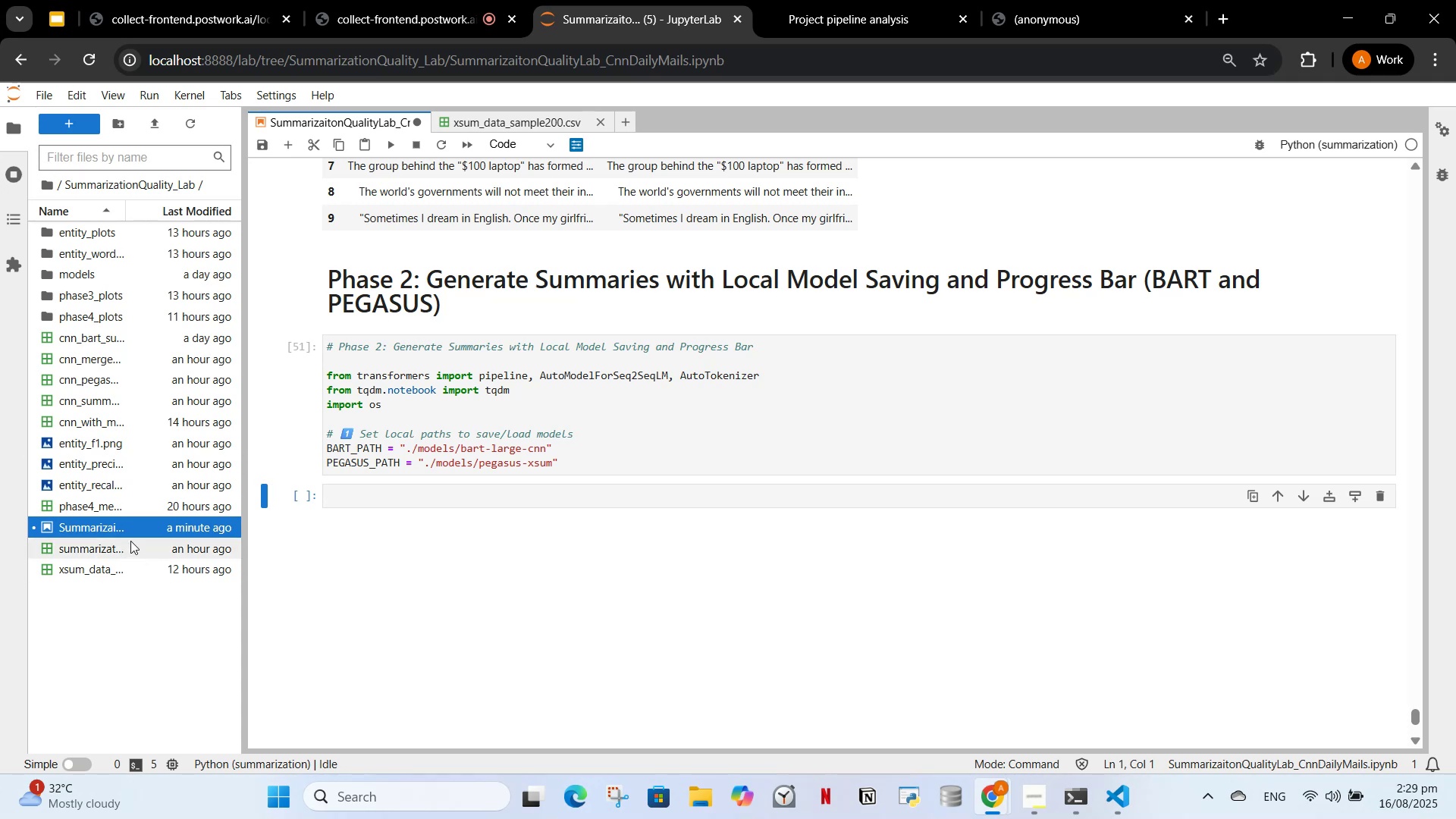 
right_click([141, 528])
 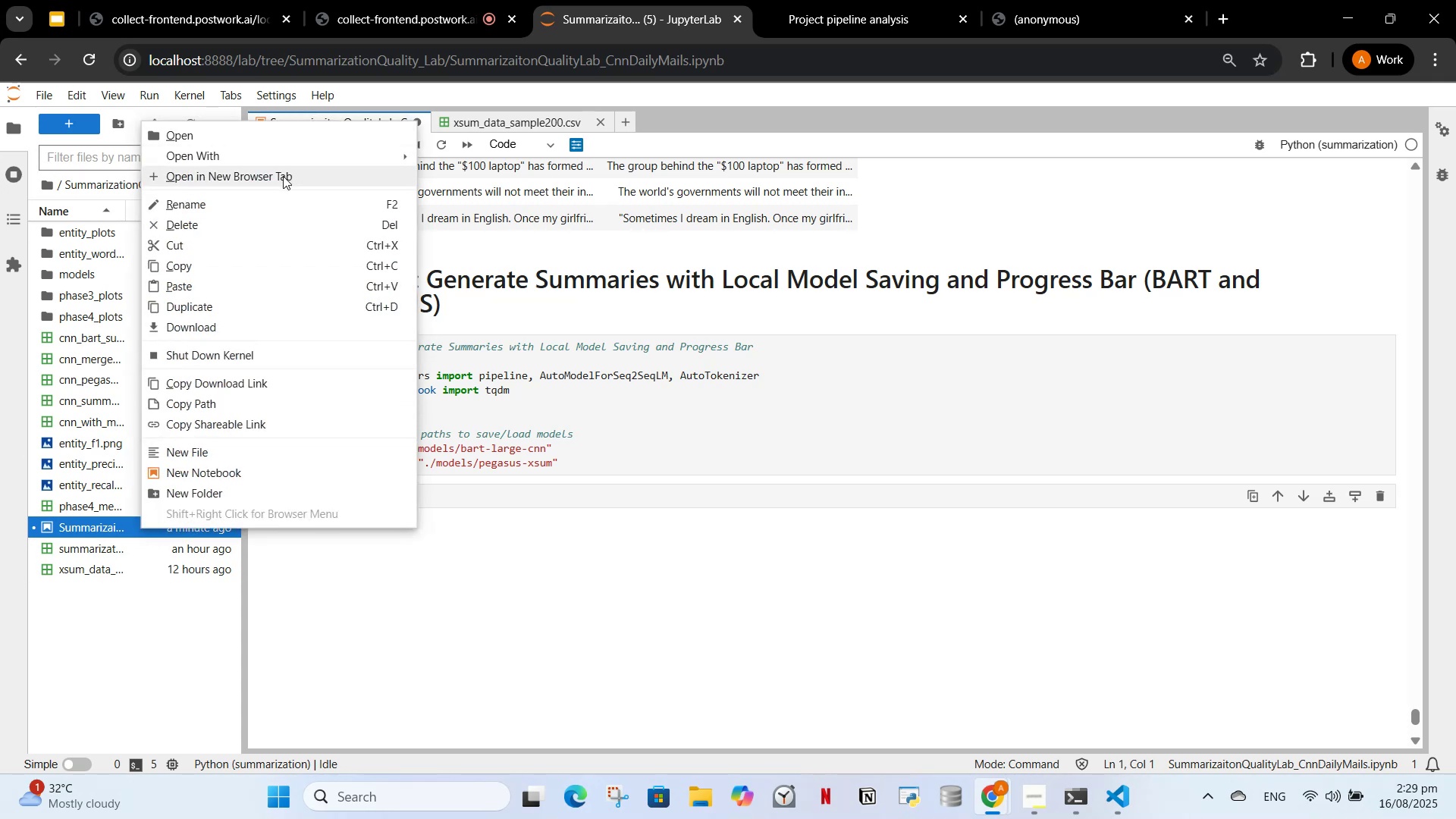 
left_click_drag(start_coordinate=[285, 155], to_coordinate=[286, 174])
 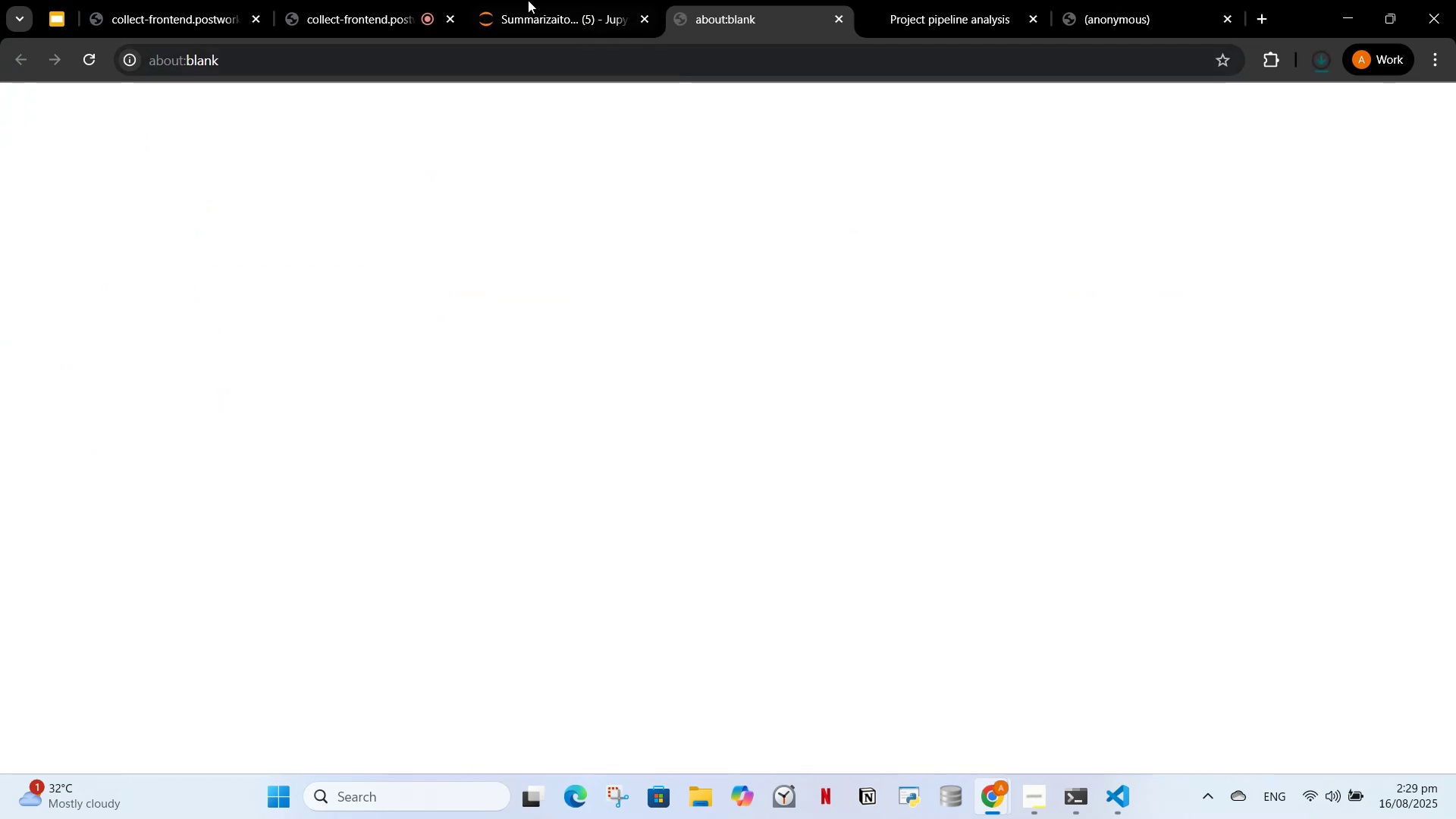 
left_click([509, 0])
 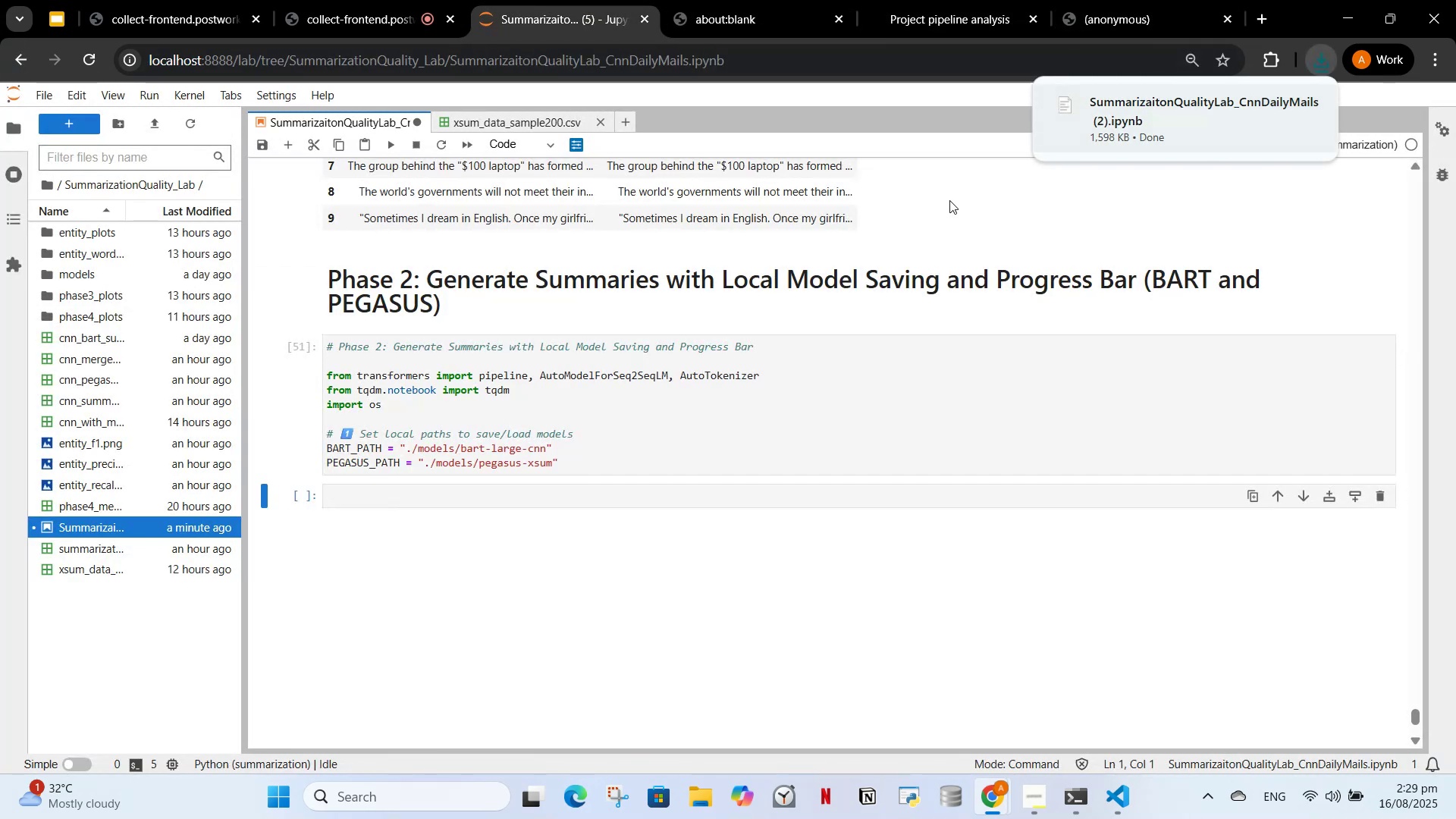 
left_click([740, 0])
 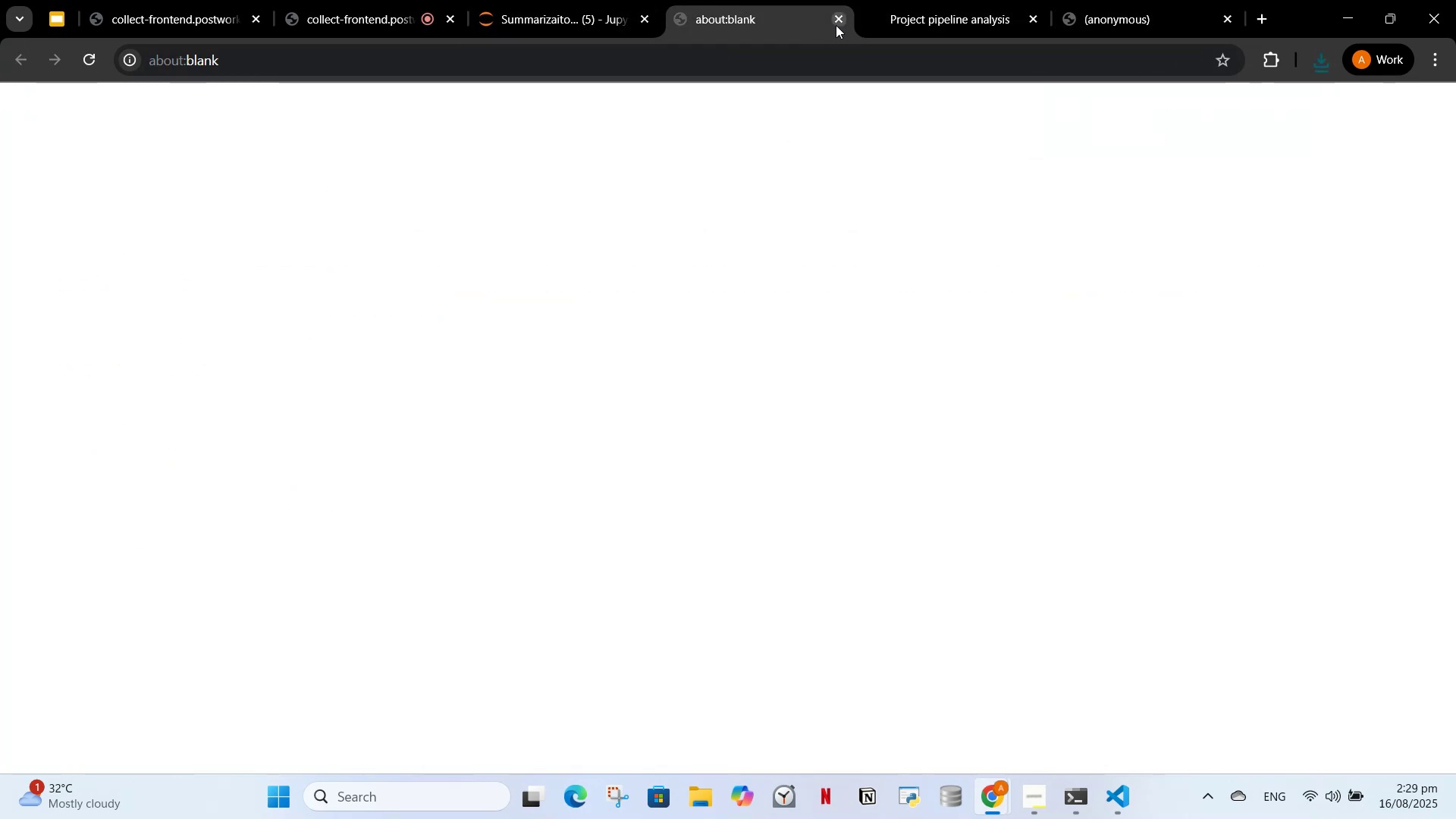 
left_click([836, 23])
 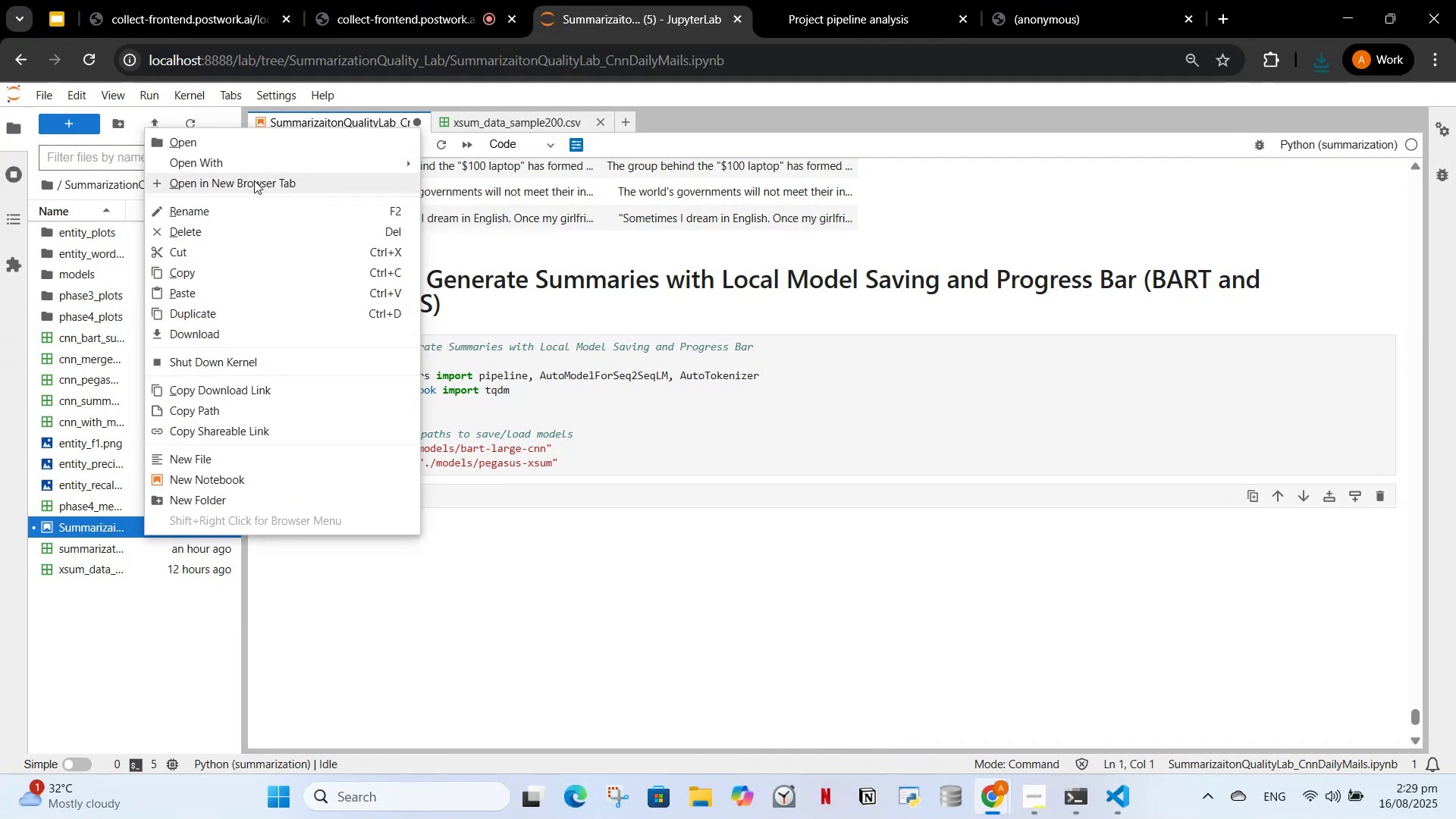 
wait(6.1)
 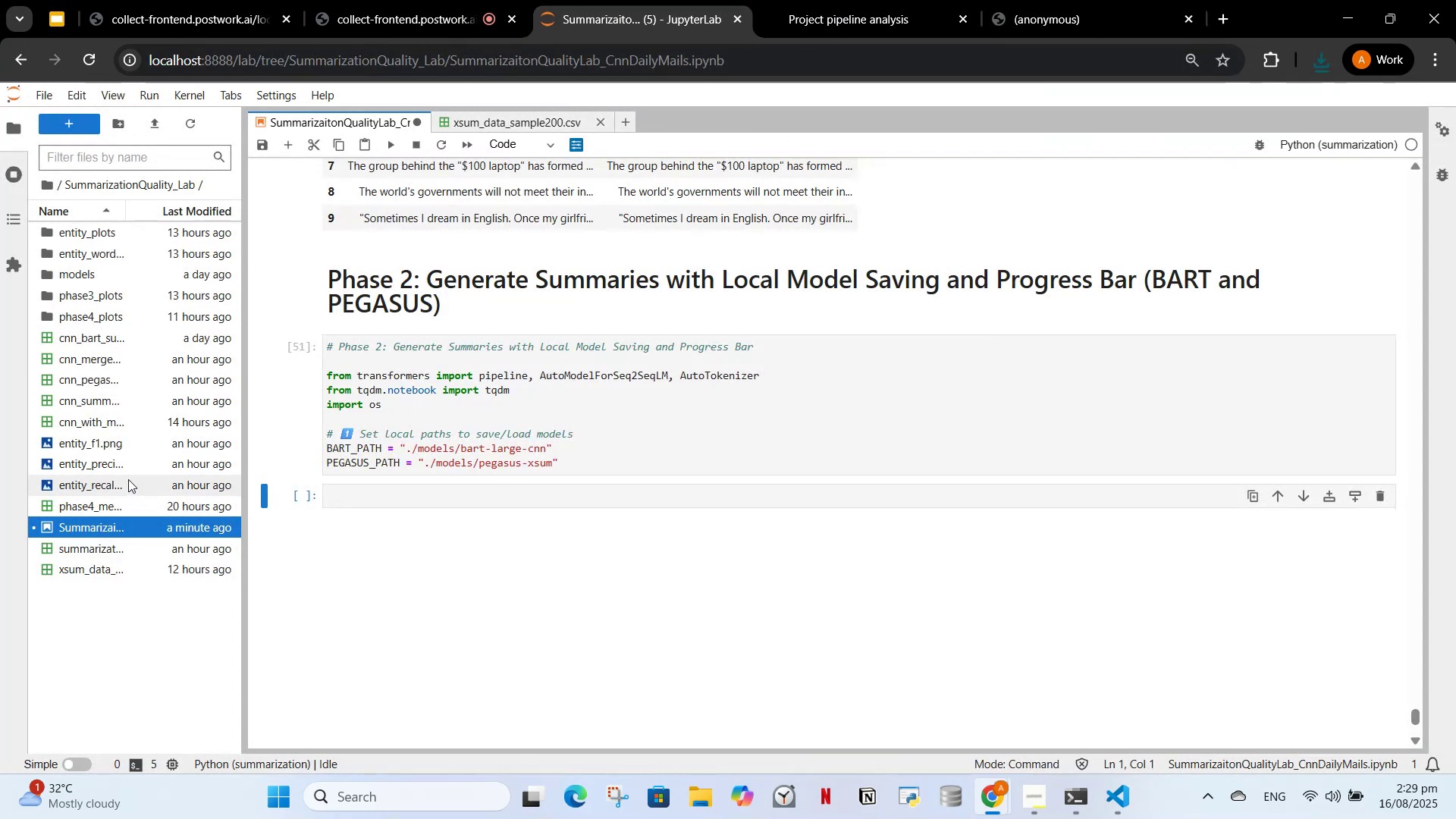 
left_click([161, 187])
 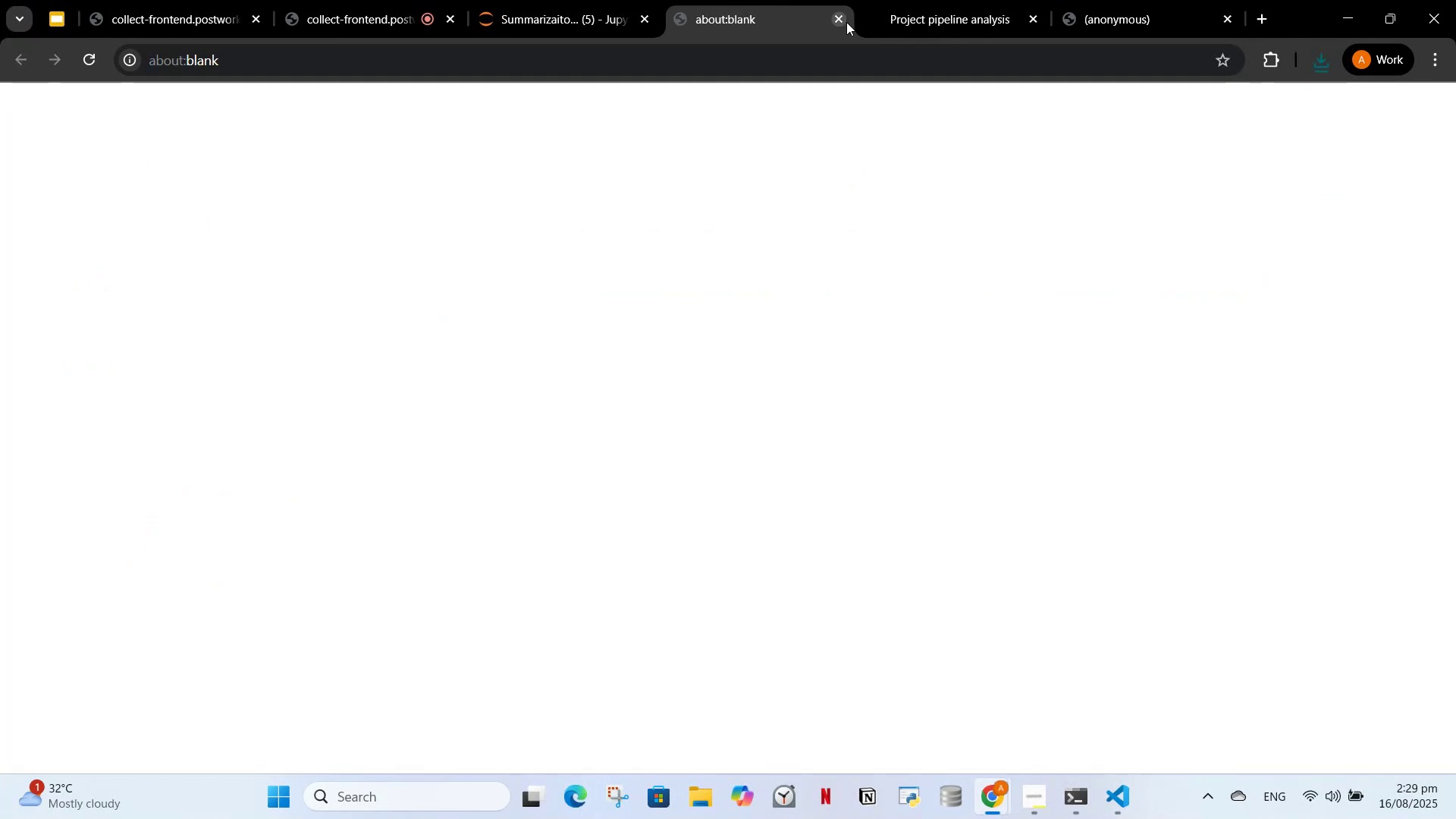 
left_click([846, 22])
 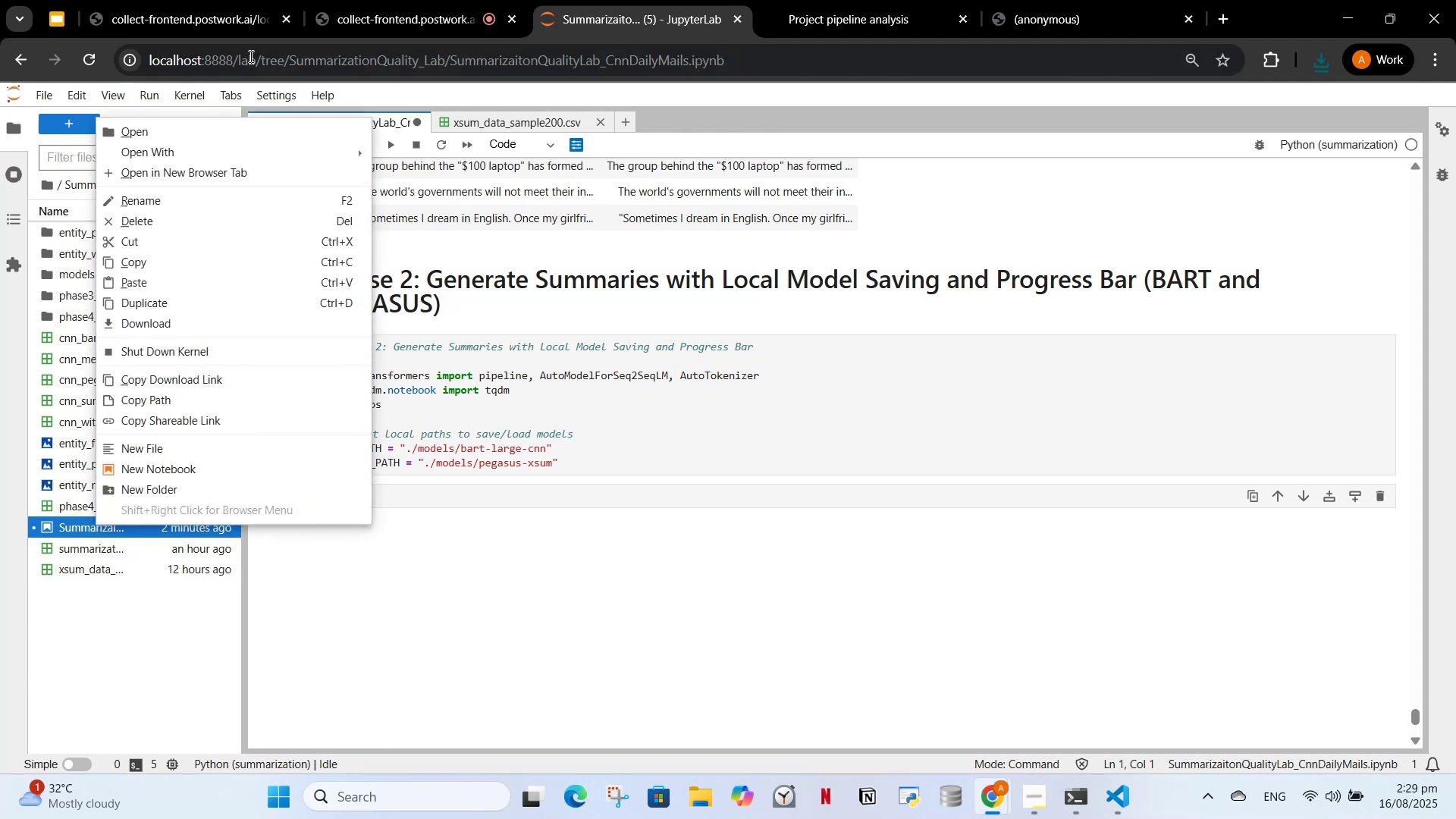 
wait(11.66)
 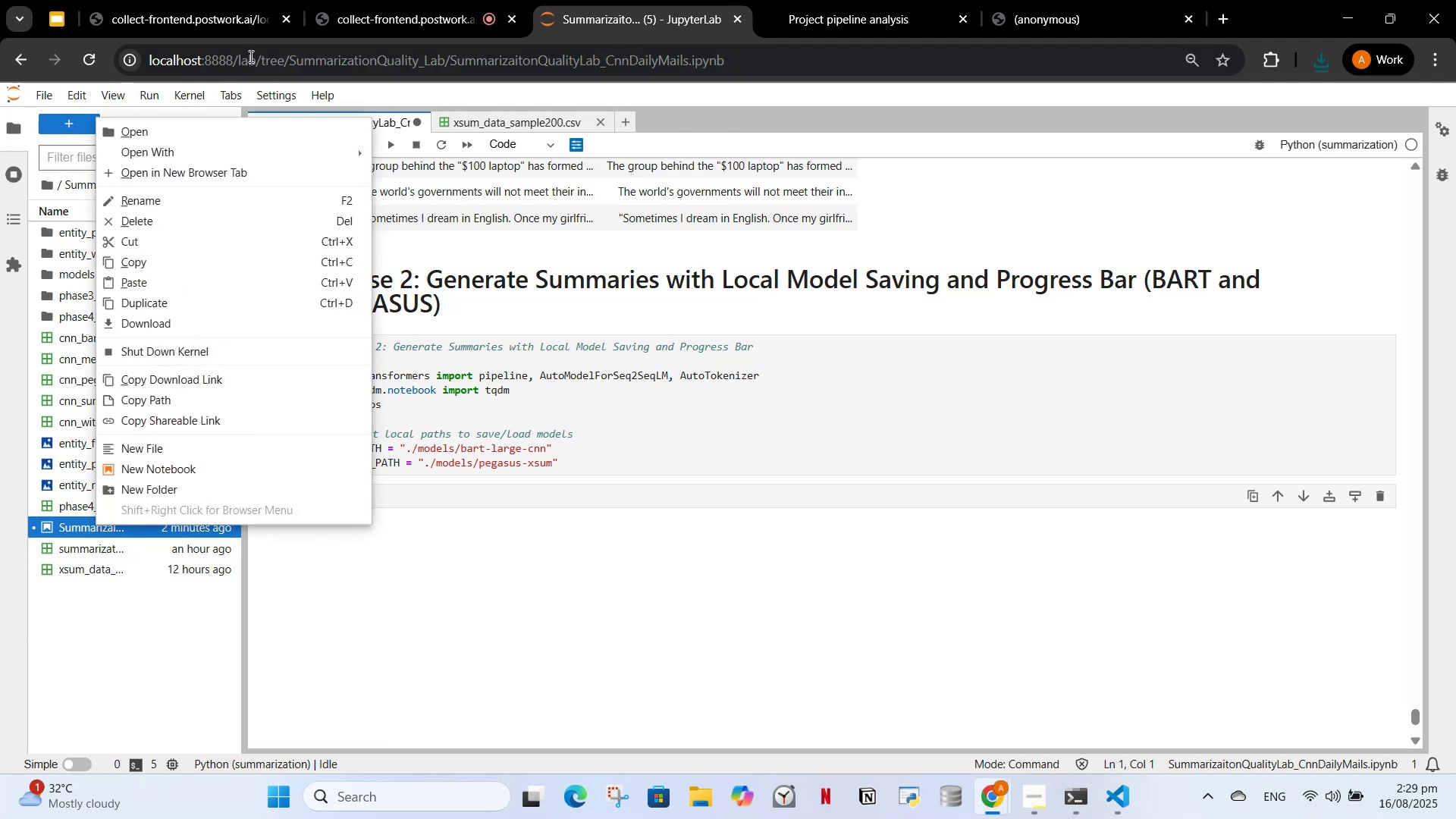 
left_click([335, 137])
 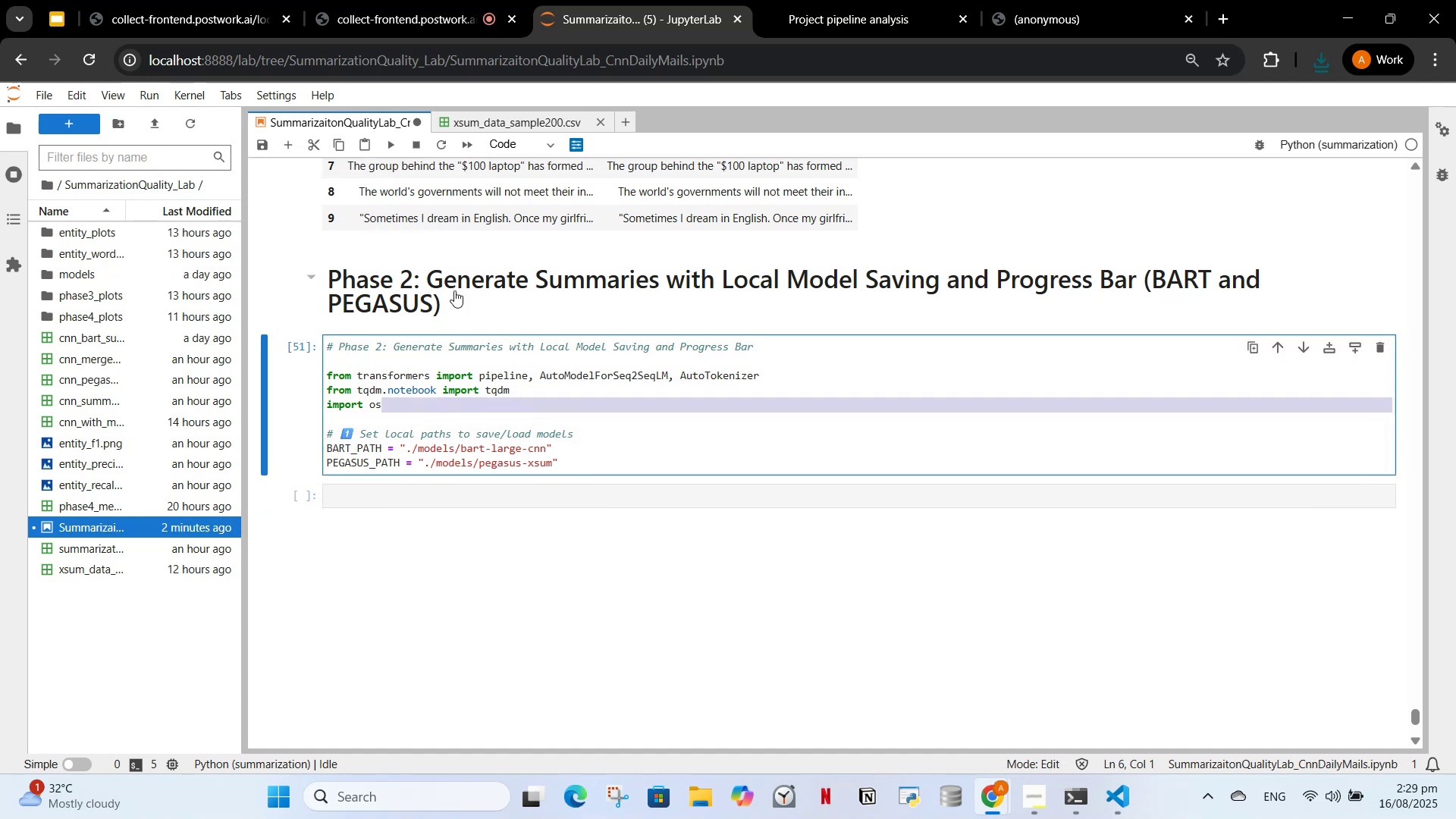 
left_click_drag(start_coordinate=[380, 127], to_coordinate=[571, 93])
 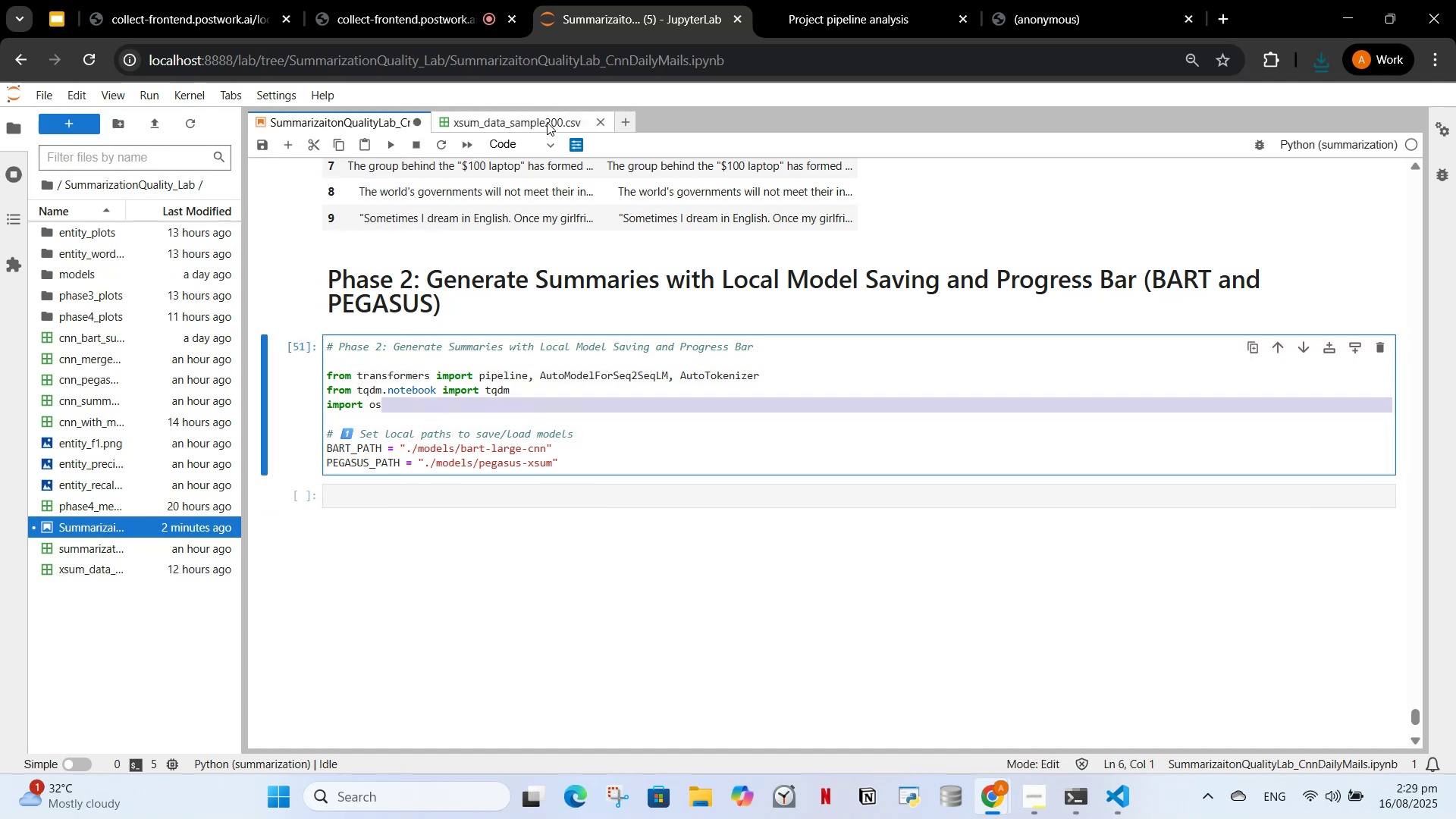 
left_click_drag(start_coordinate=[547, 122], to_coordinate=[318, 122])
 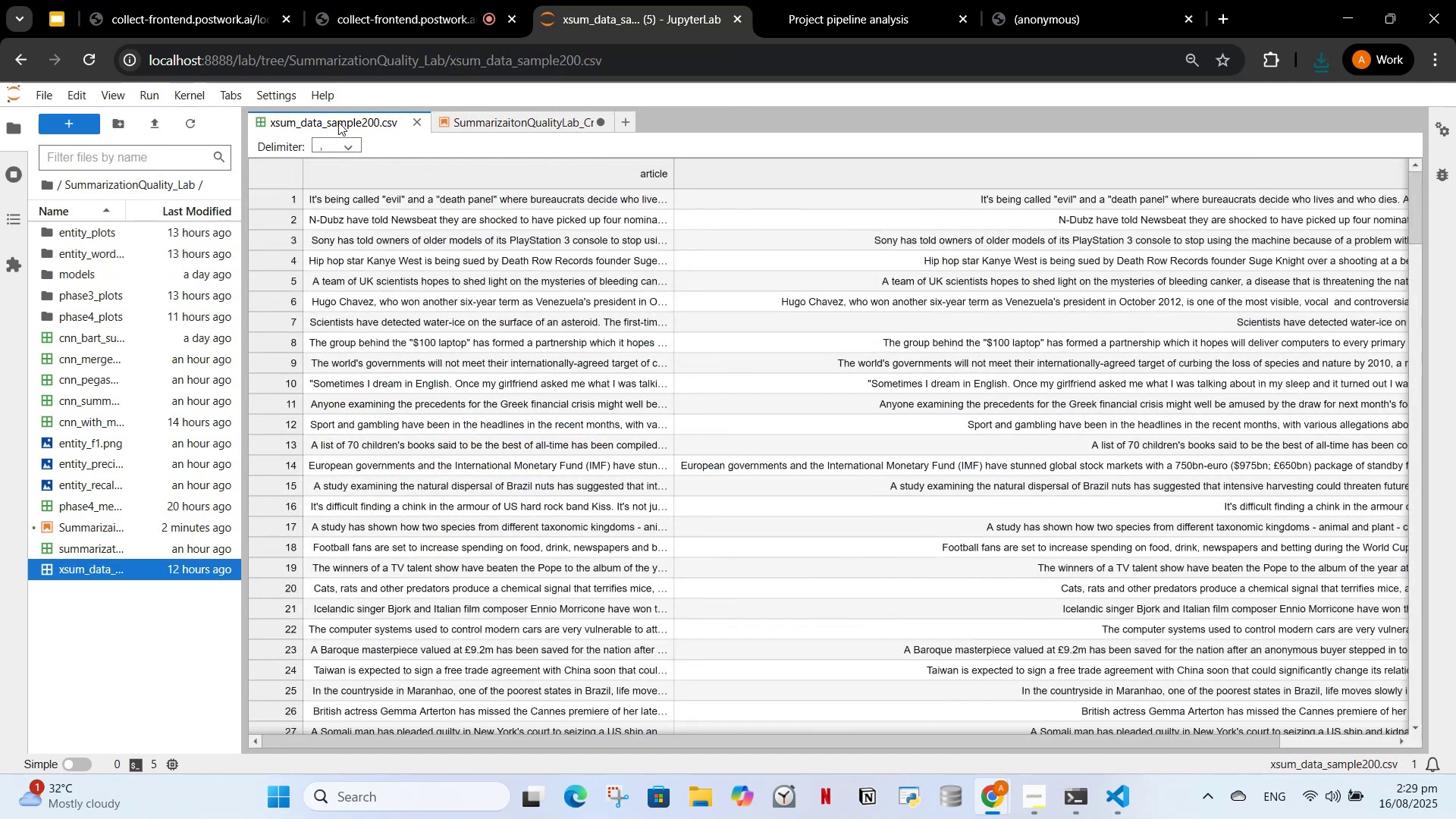 
left_click_drag(start_coordinate=[338, 122], to_coordinate=[516, 124])
 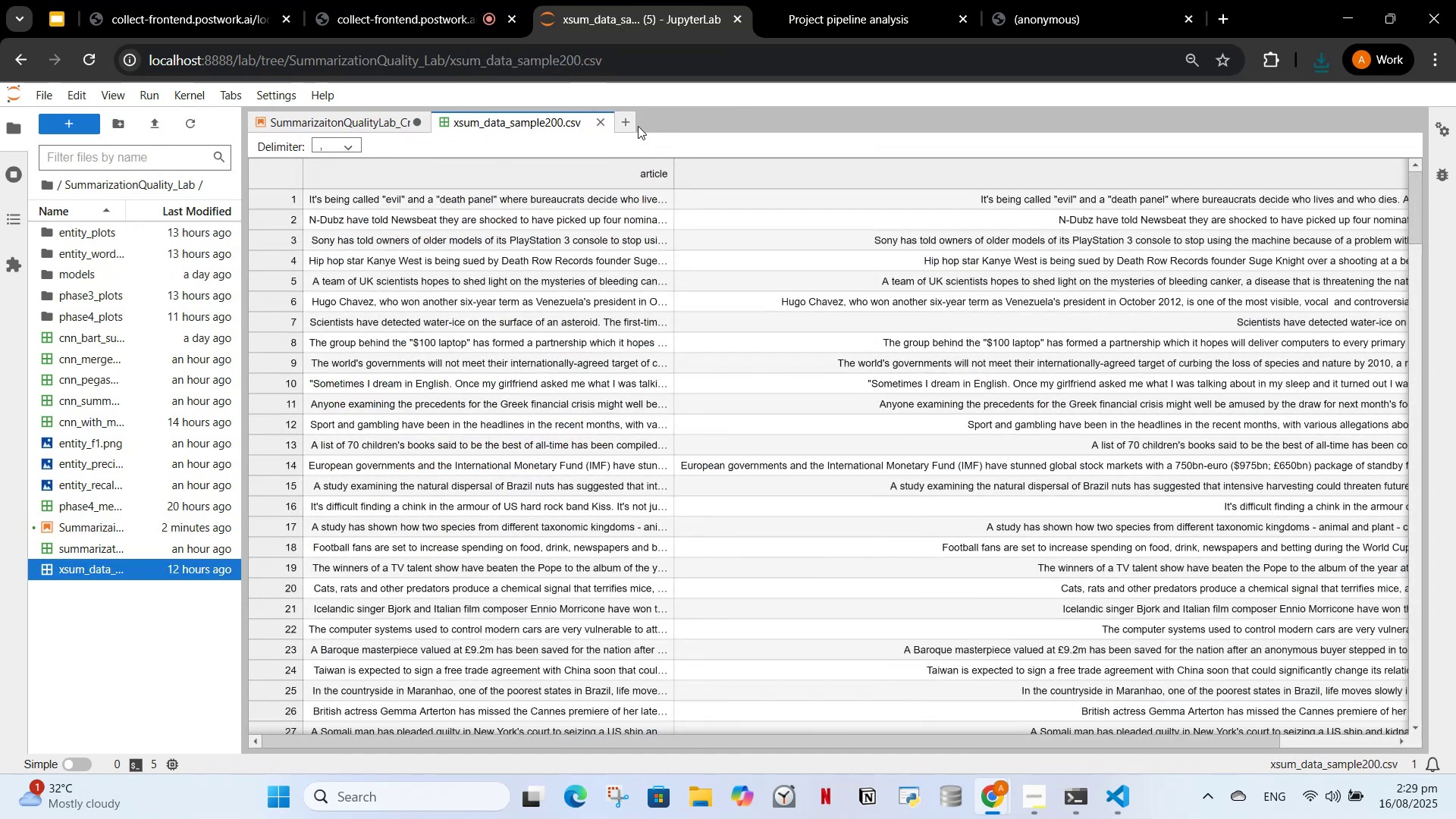 
left_click([638, 126])
 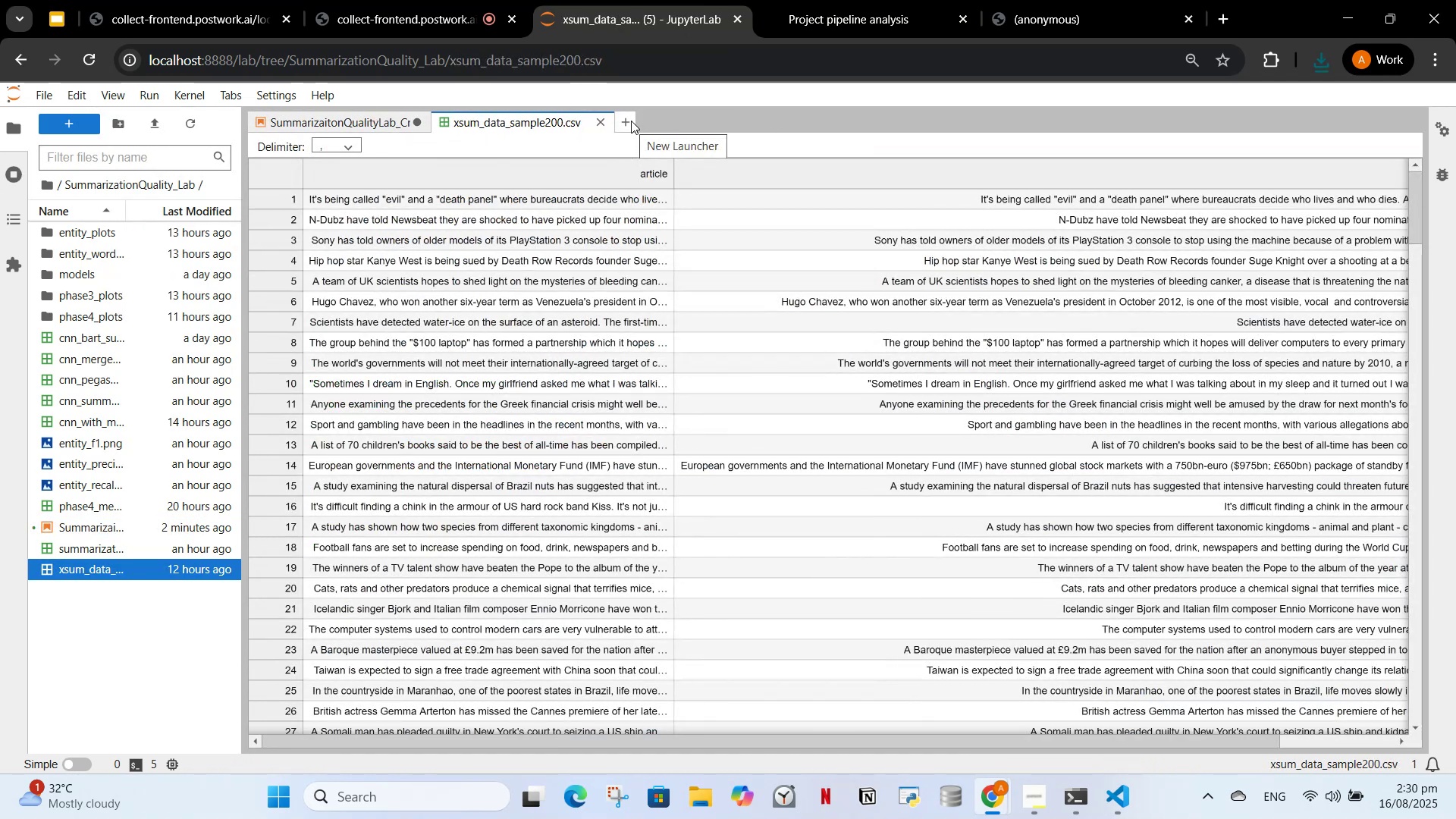 
left_click([631, 121])
 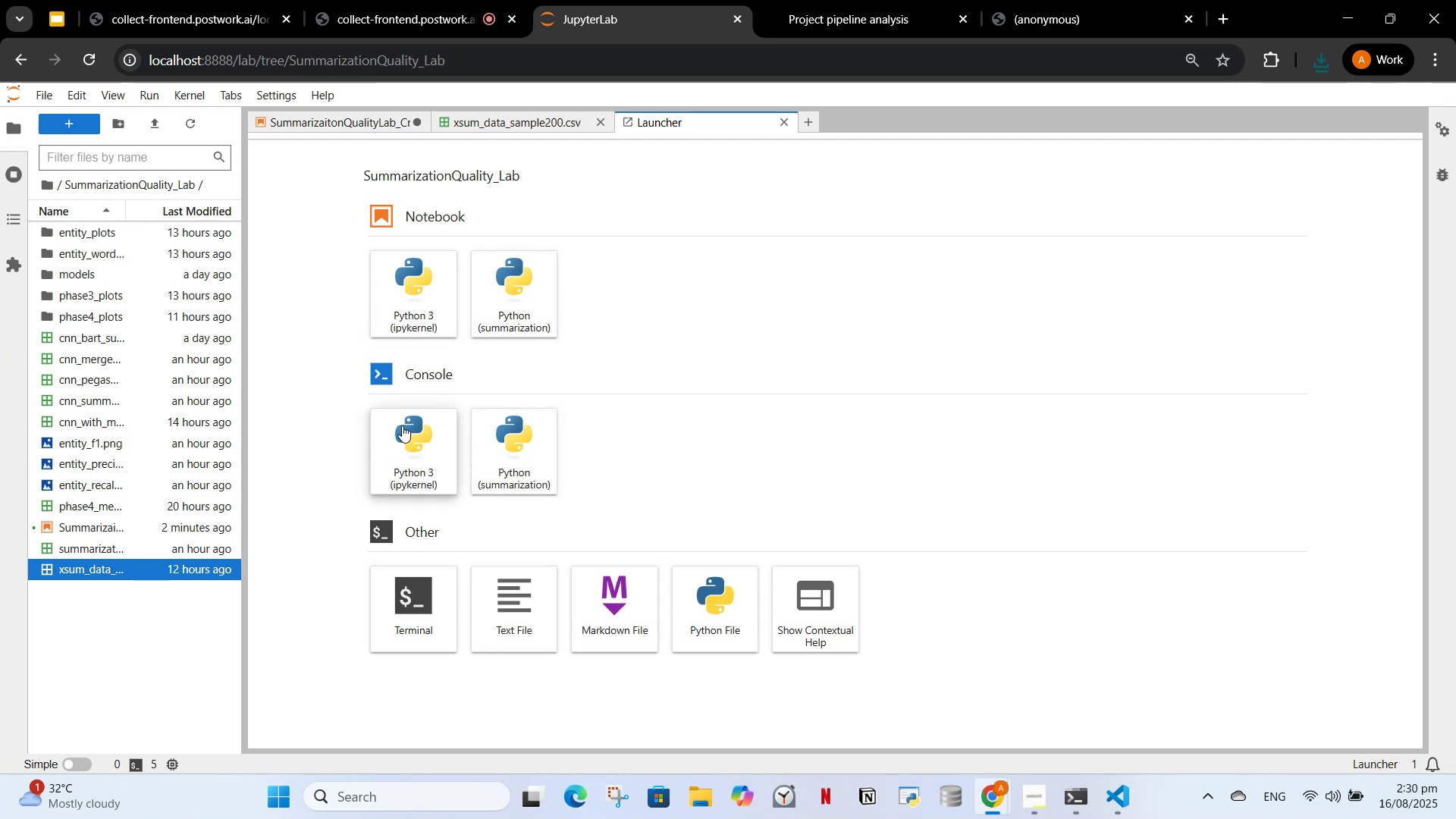 
left_click([506, 460])
 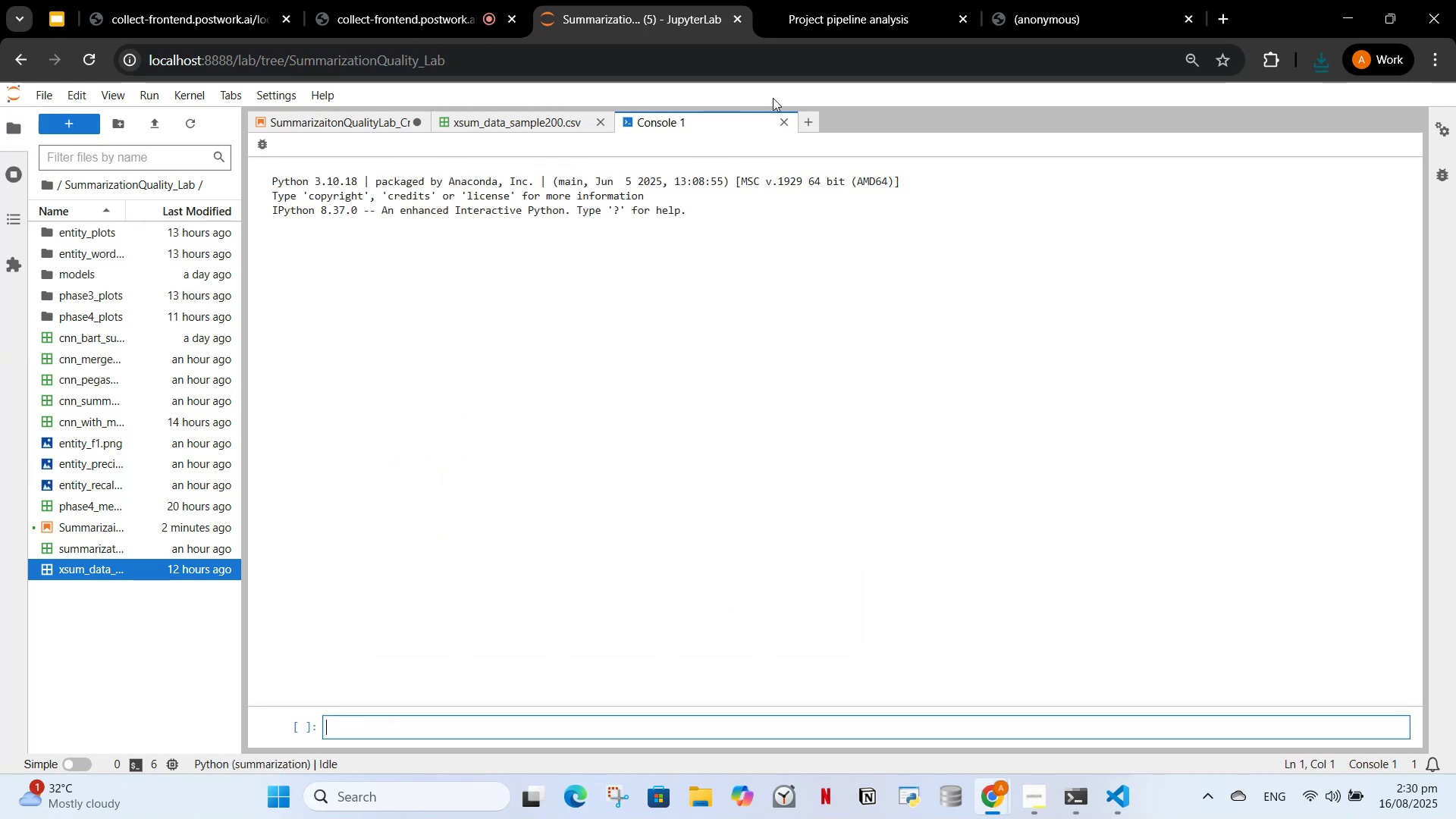 
left_click([781, 121])
 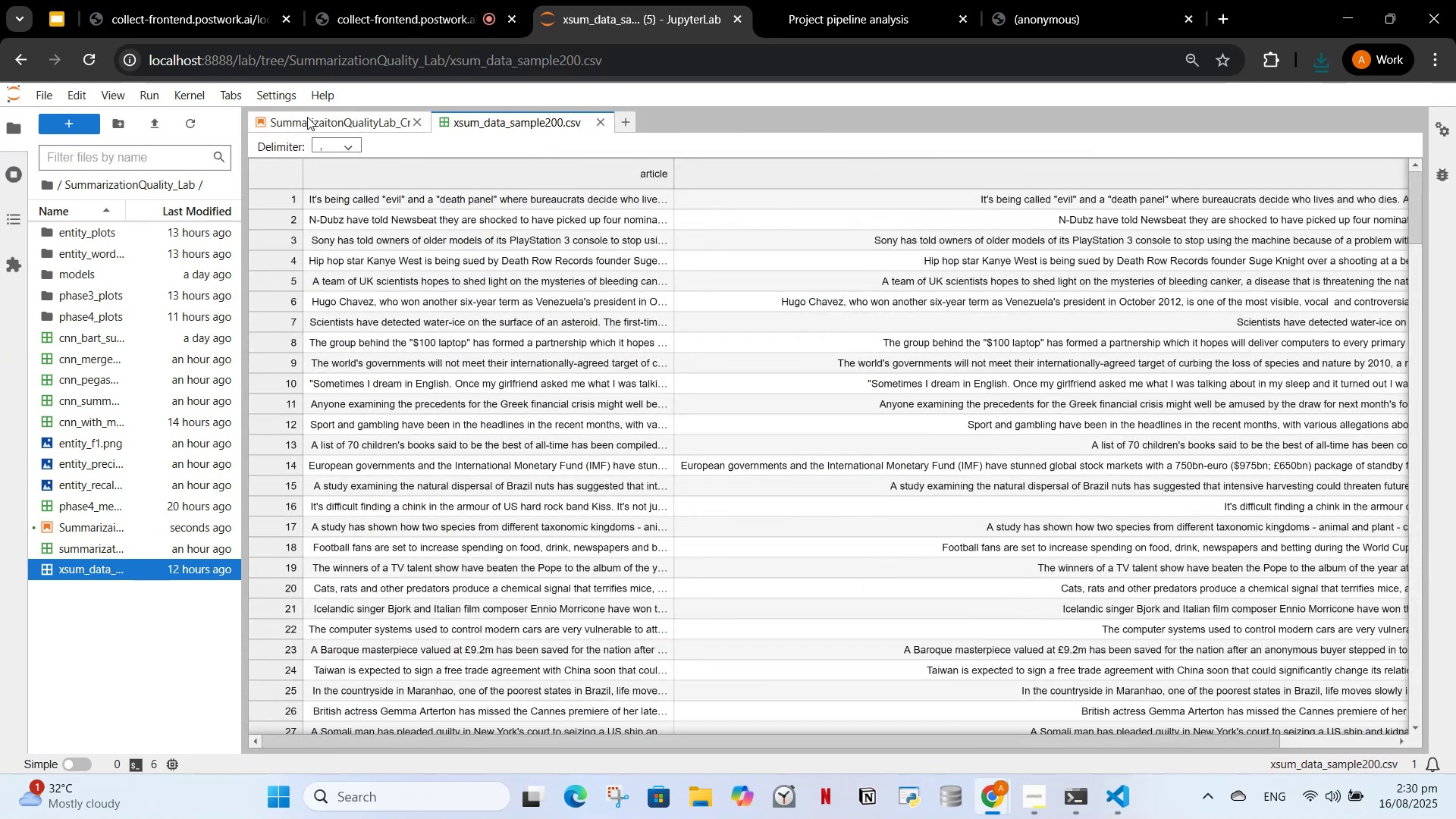 
left_click([307, 117])
 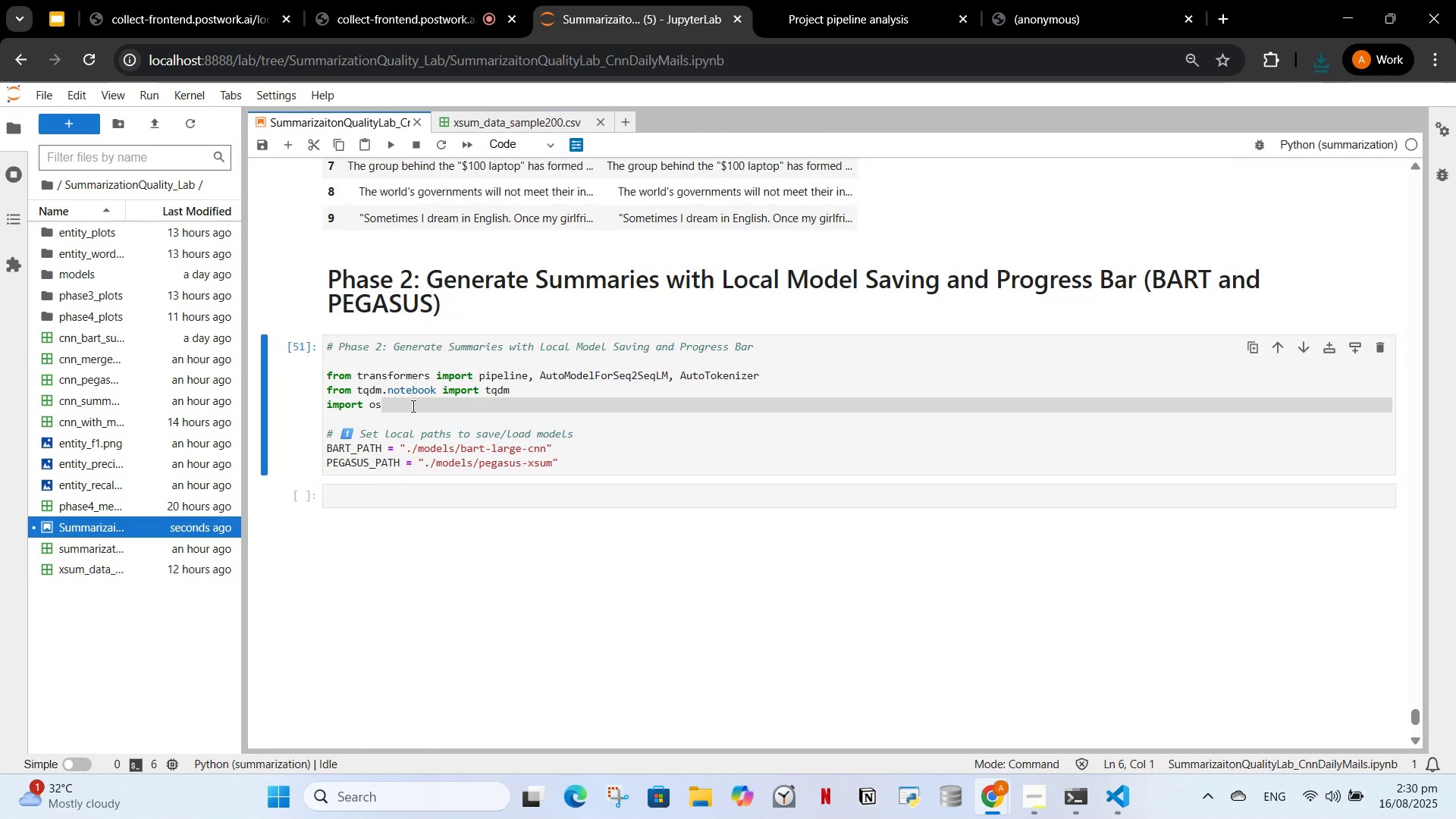 
left_click([407, 410])
 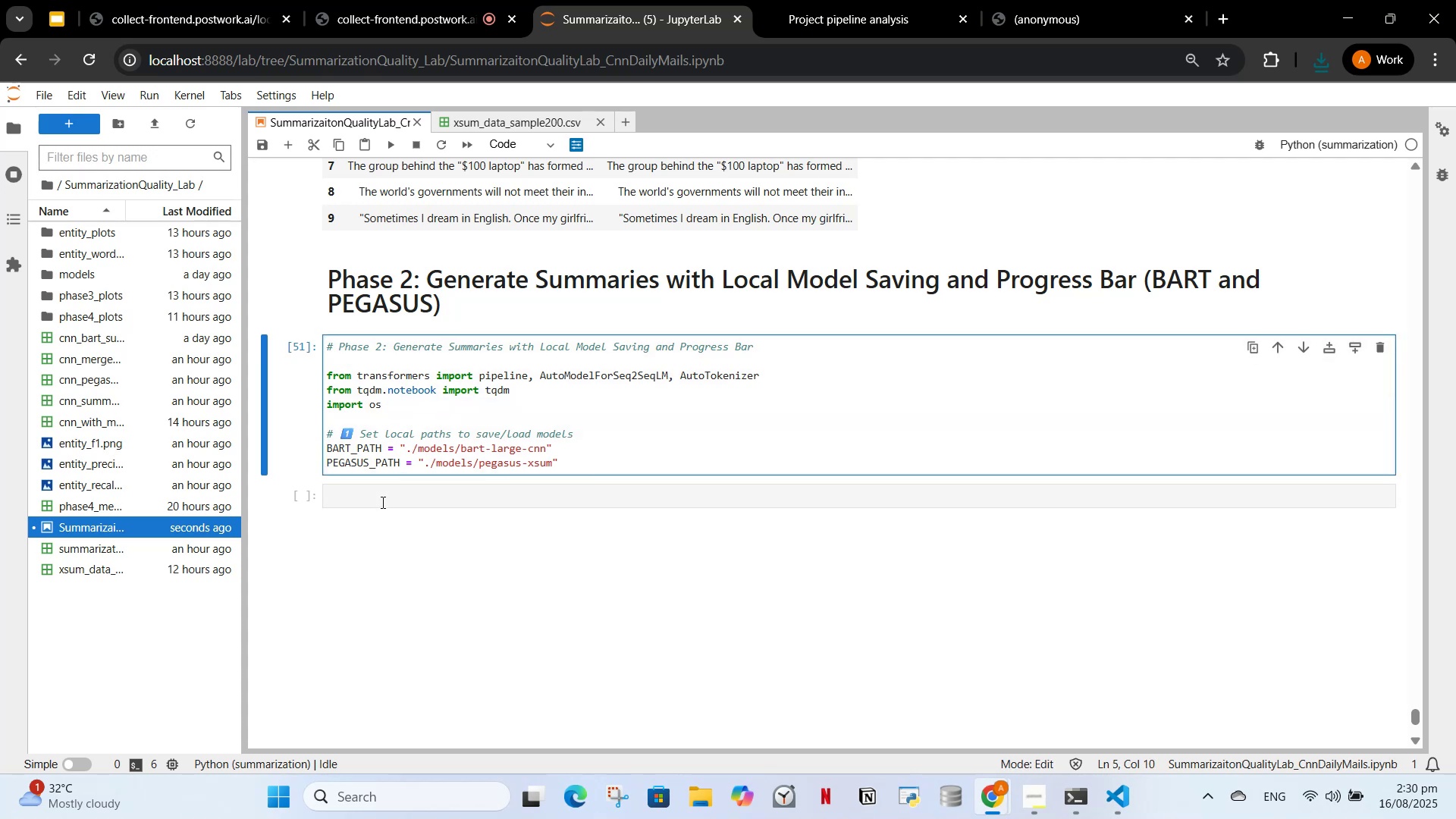 
left_click([383, 502])
 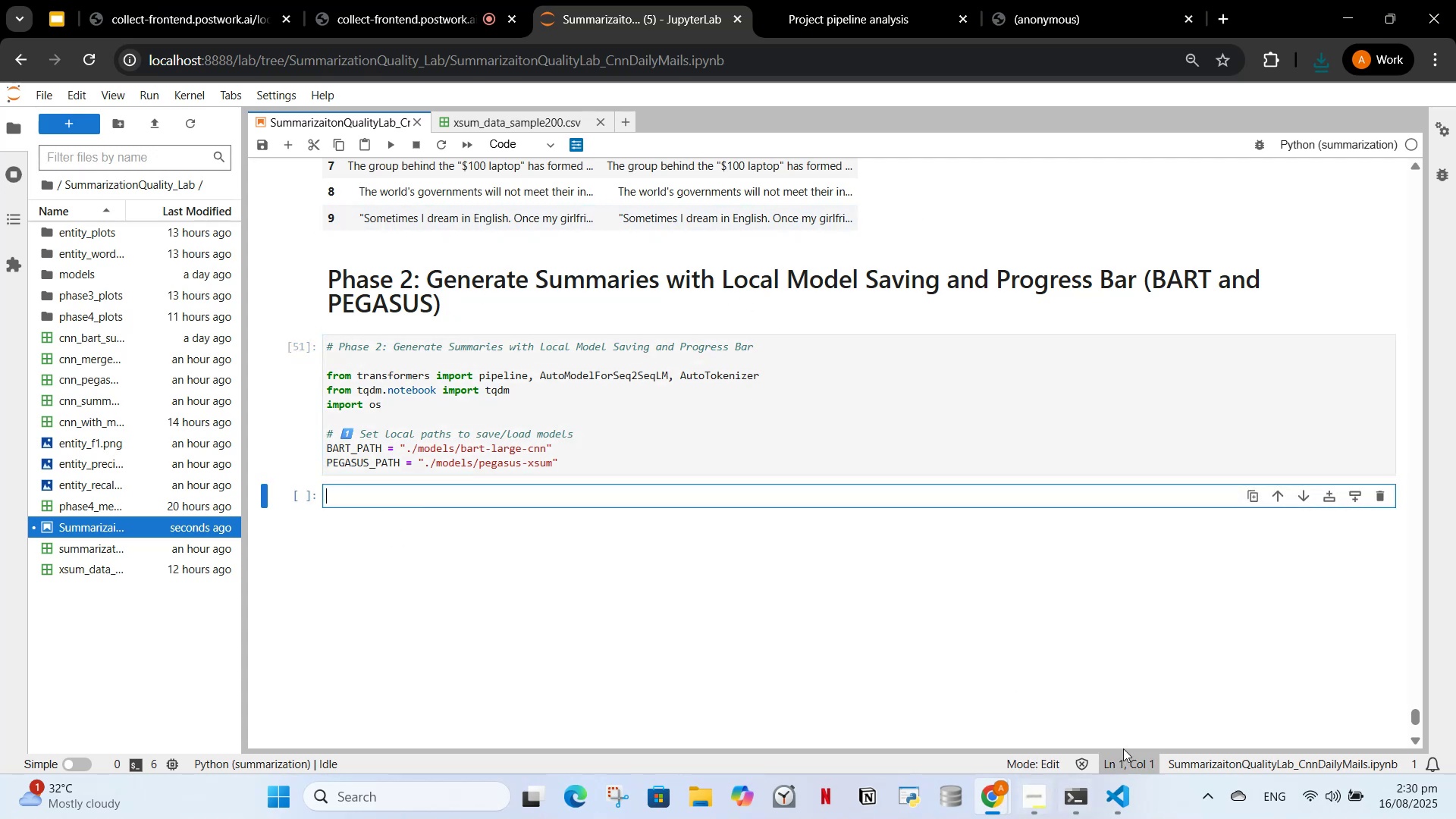 
left_click([1117, 805])
 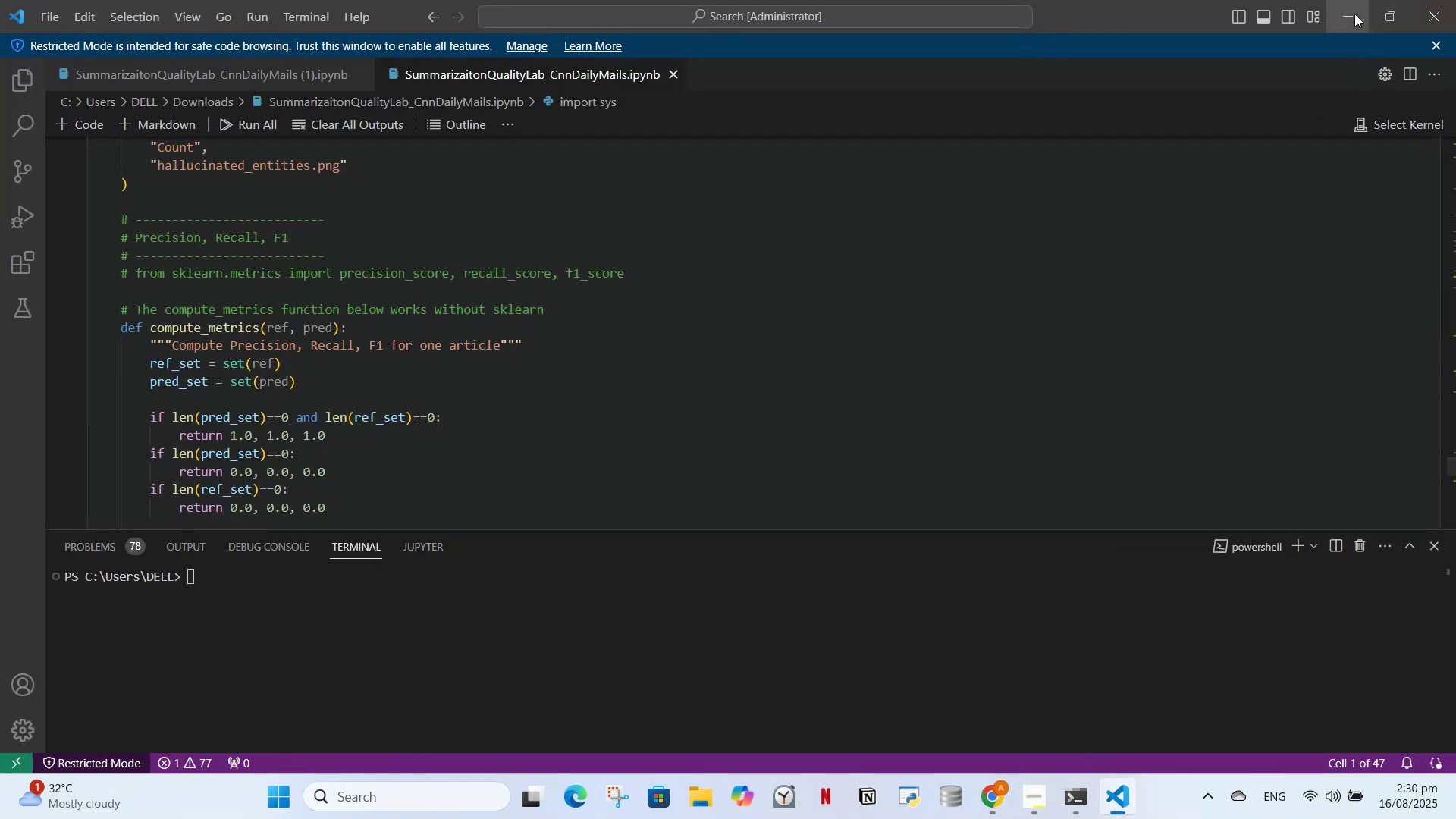 
left_click([1455, 9])
 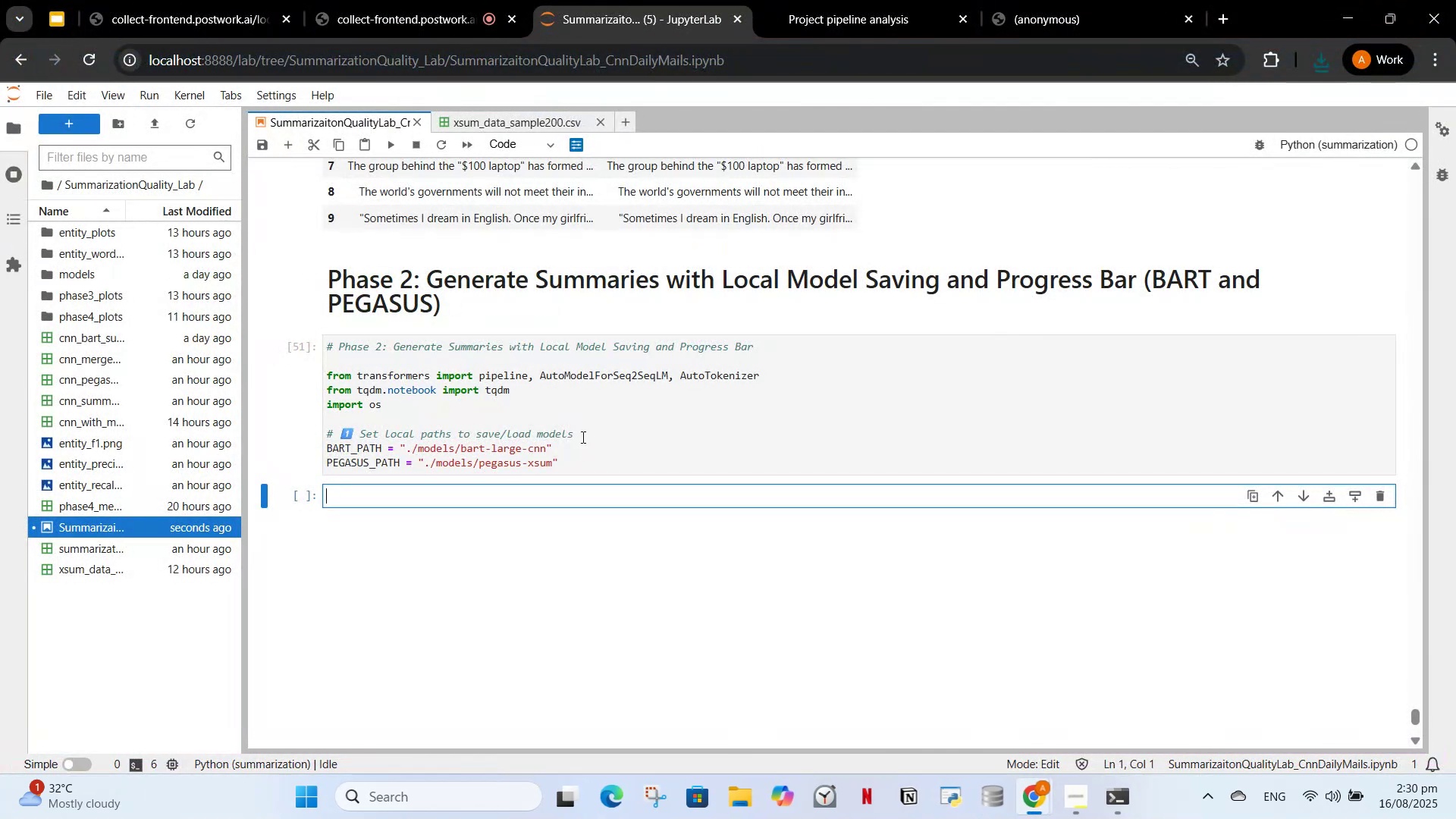 
left_click([582, 437])
 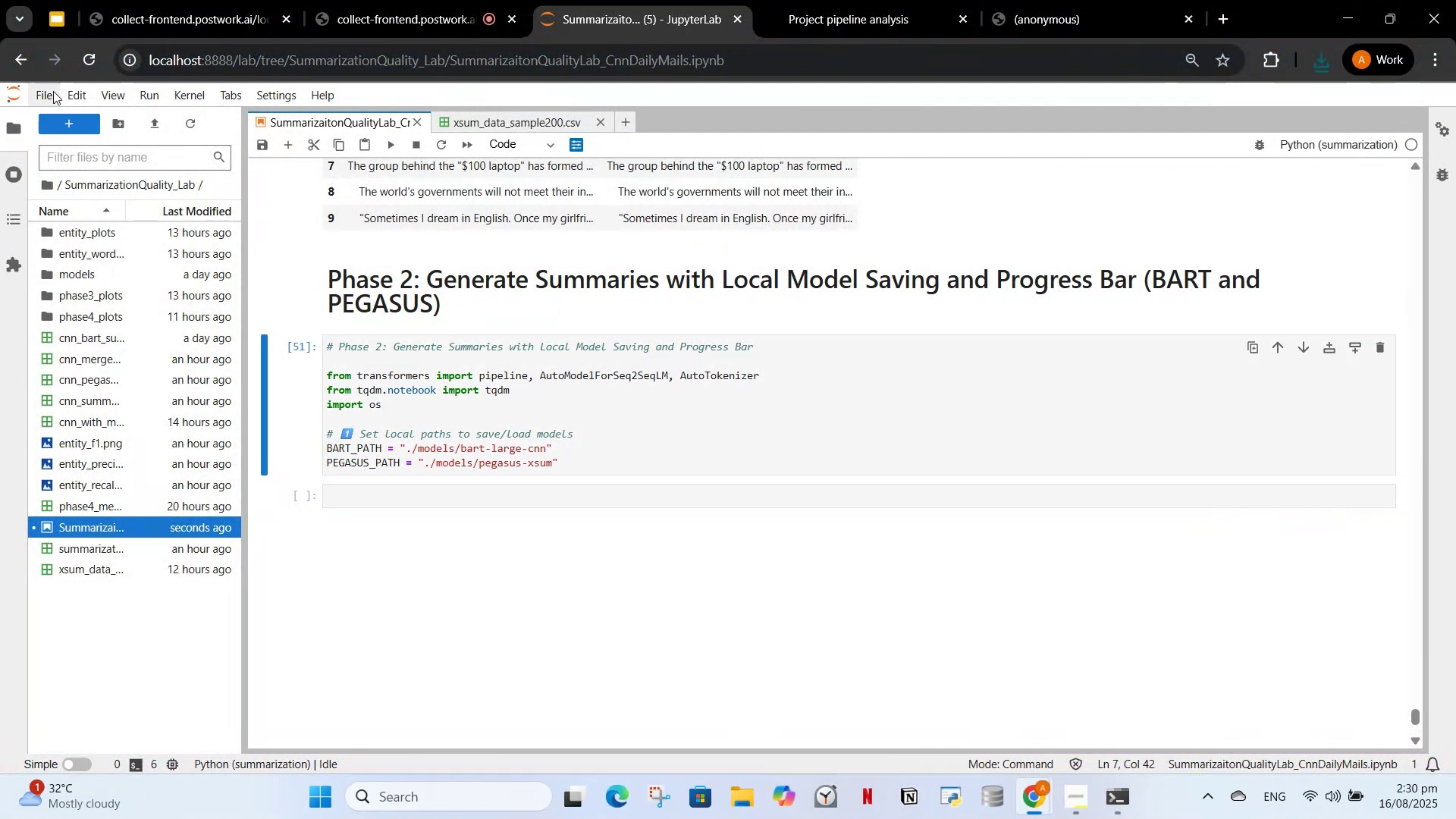 
left_click([51, 93])
 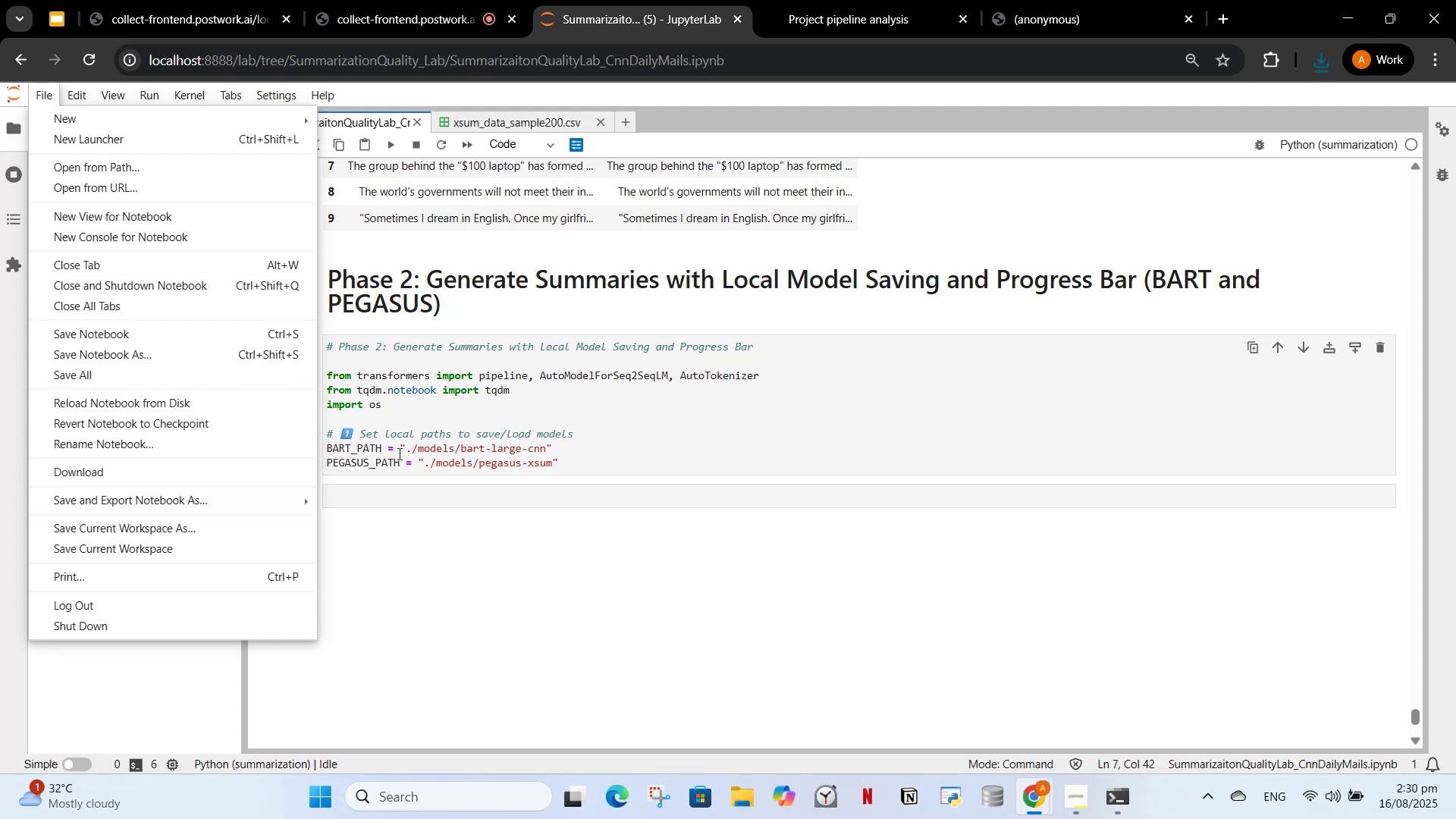 
left_click([237, 478])
 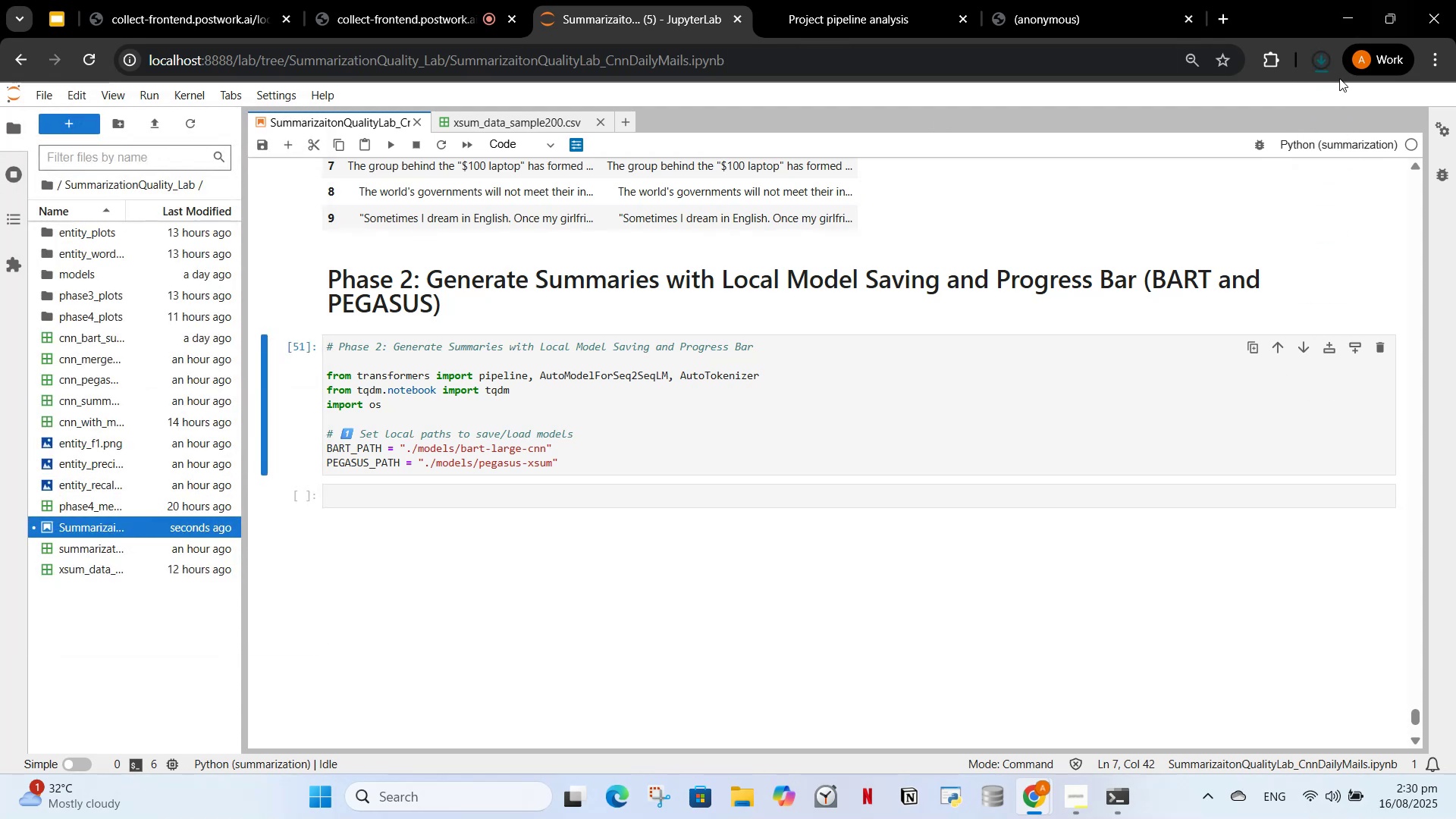 
left_click([1326, 50])
 